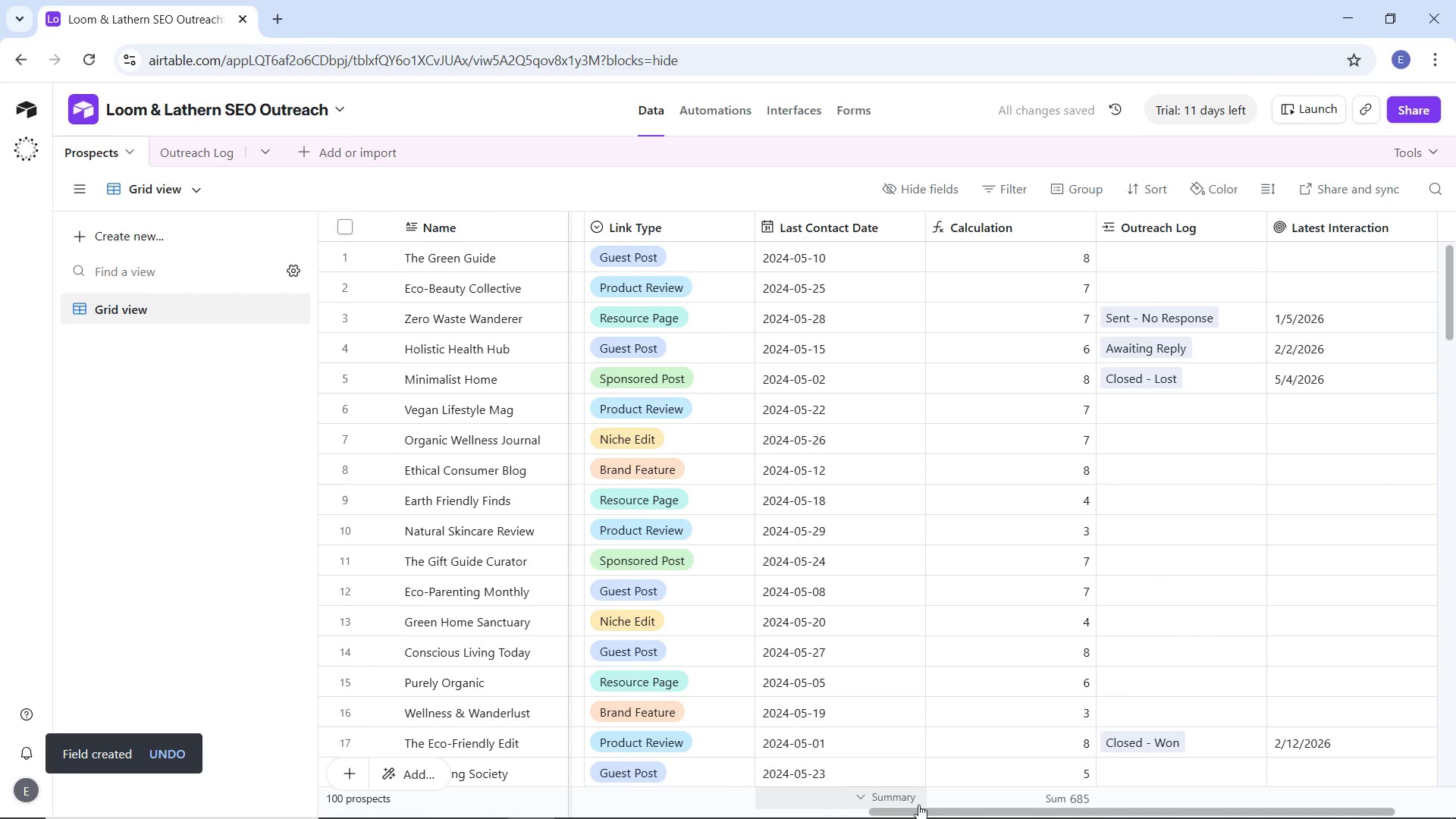 
left_click_drag(start_coordinate=[944, 812], to_coordinate=[1185, 792])
 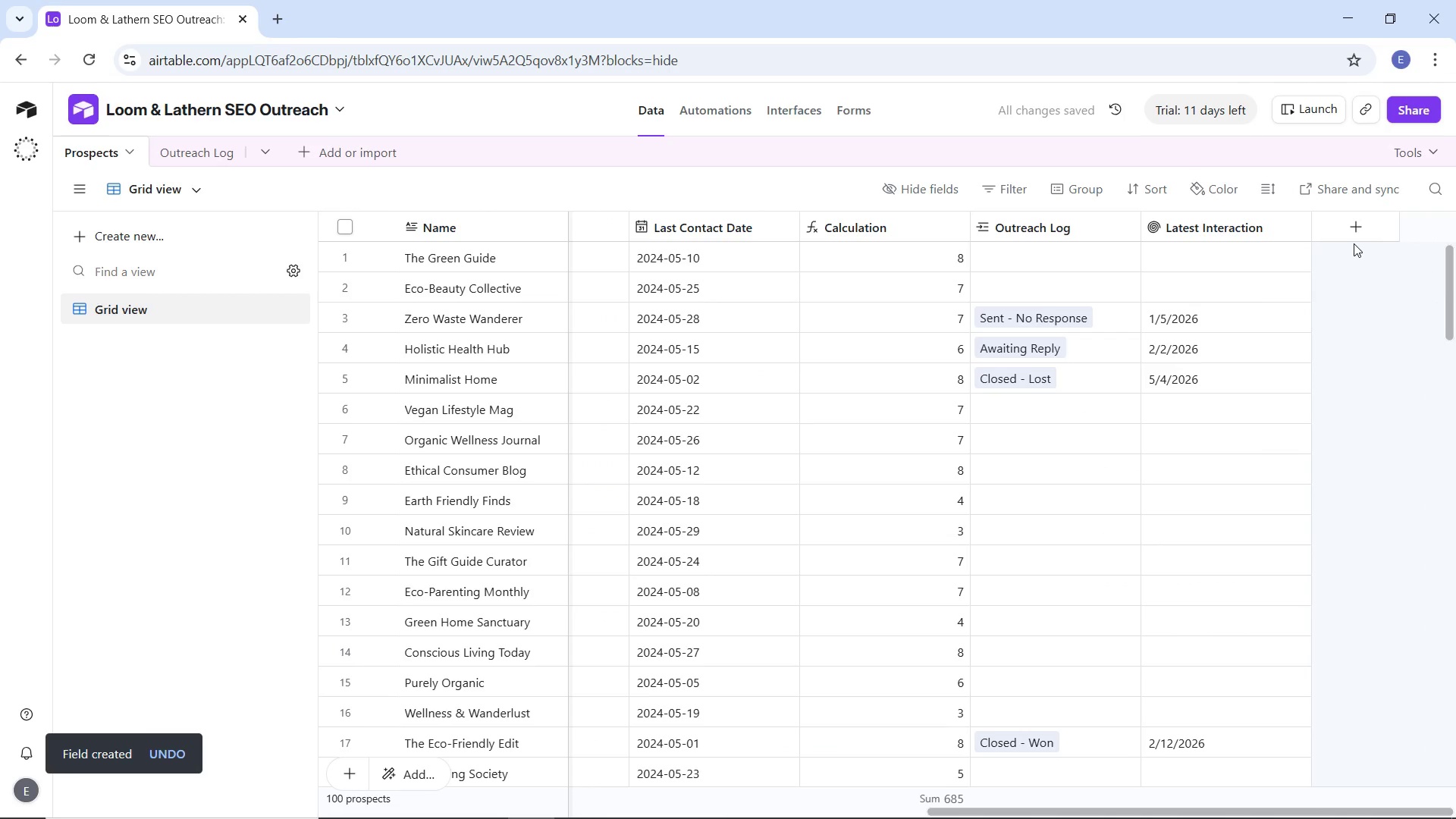 
left_click([1357, 228])
 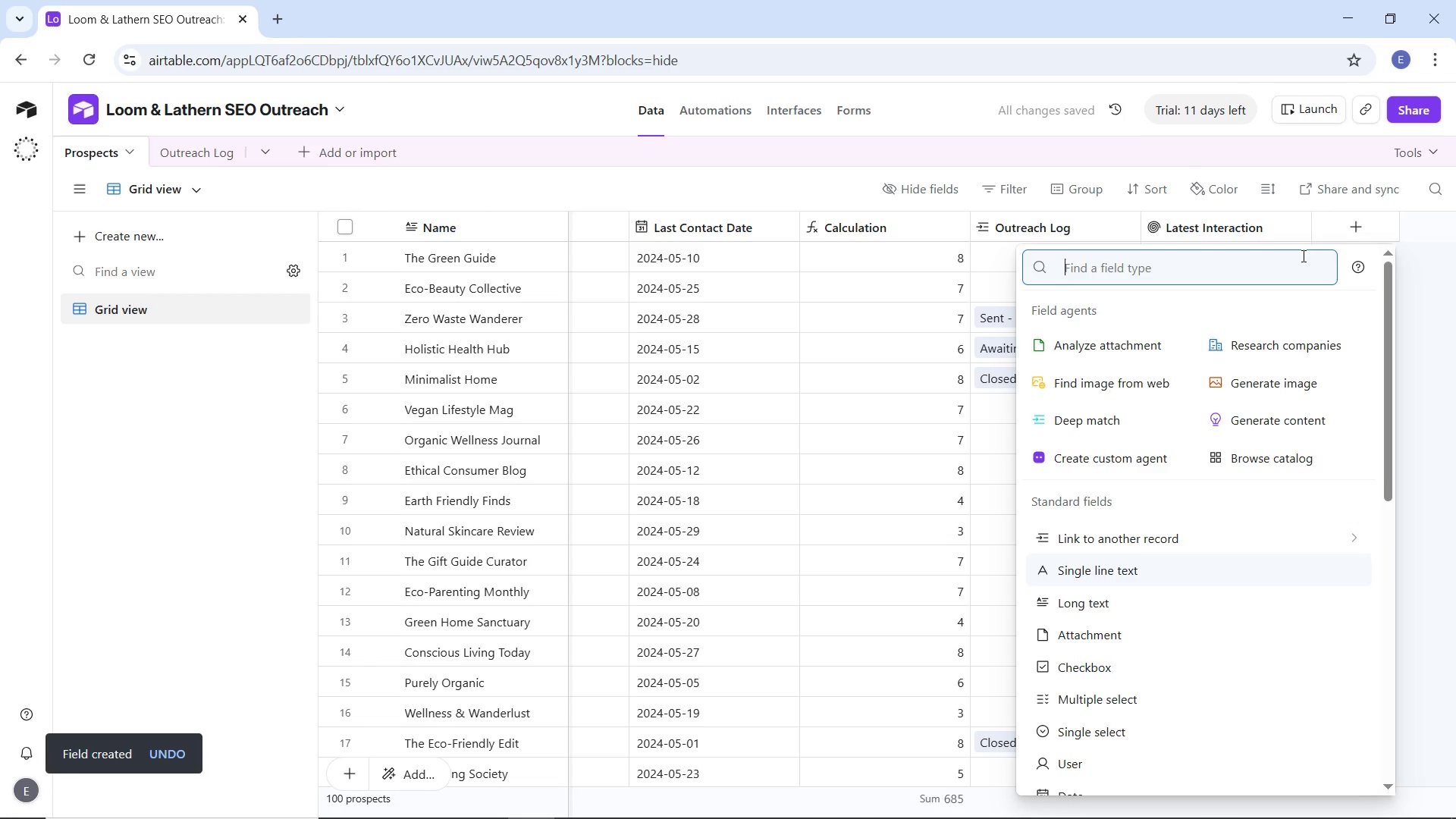 
type(rol)
 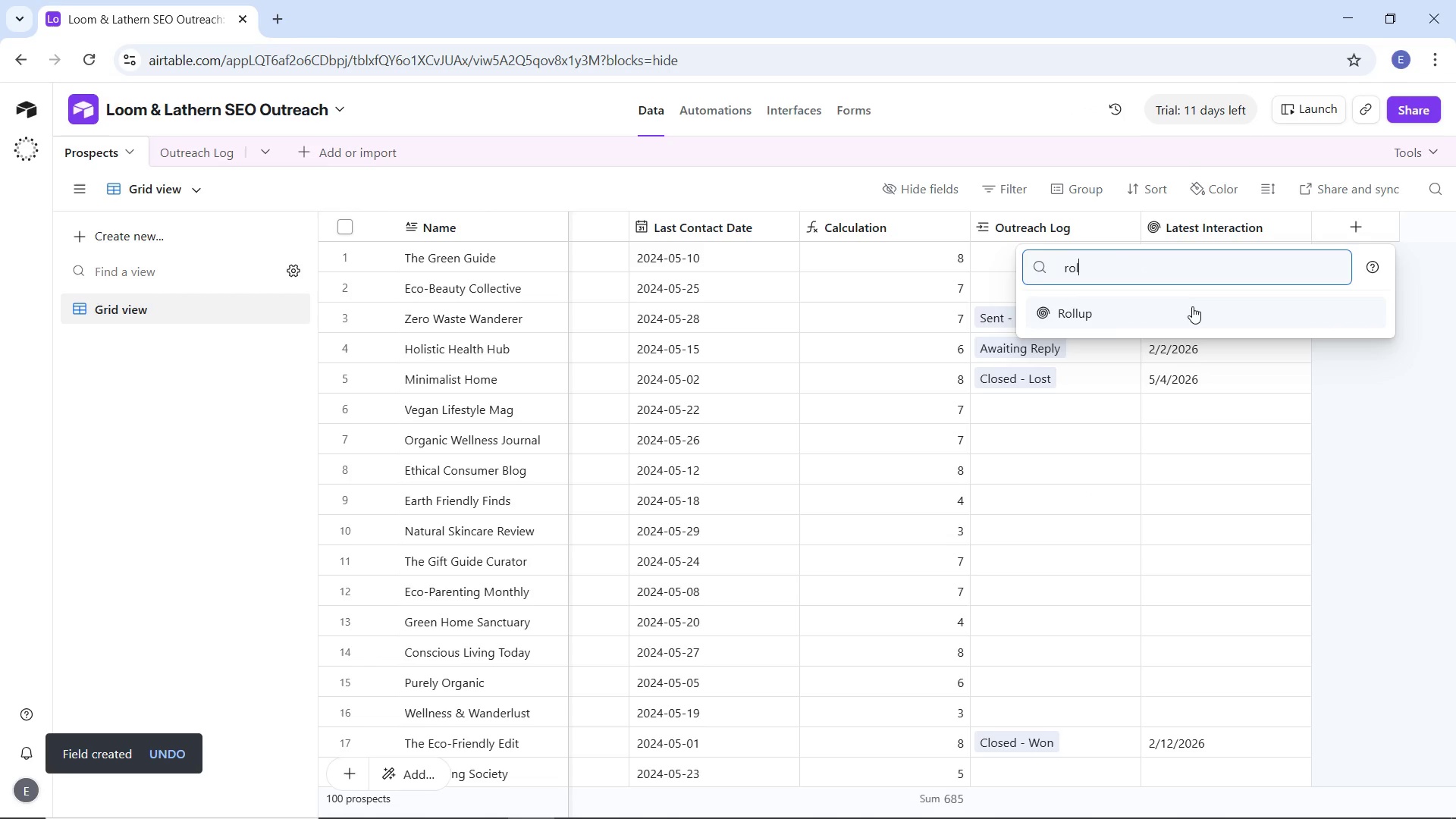 
left_click([1191, 307])
 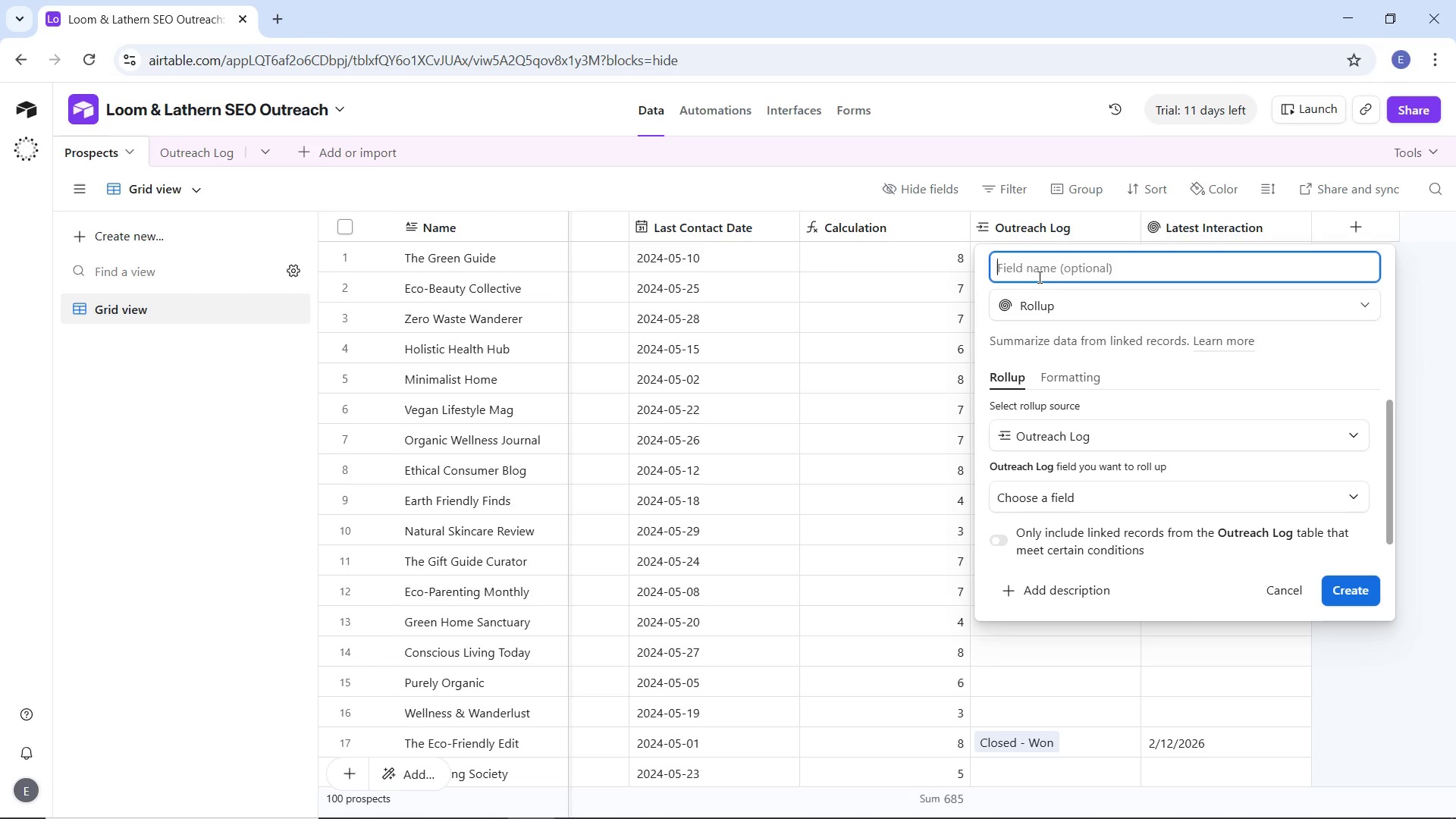 
hold_key(key=ShiftLeft, duration=1.53)
 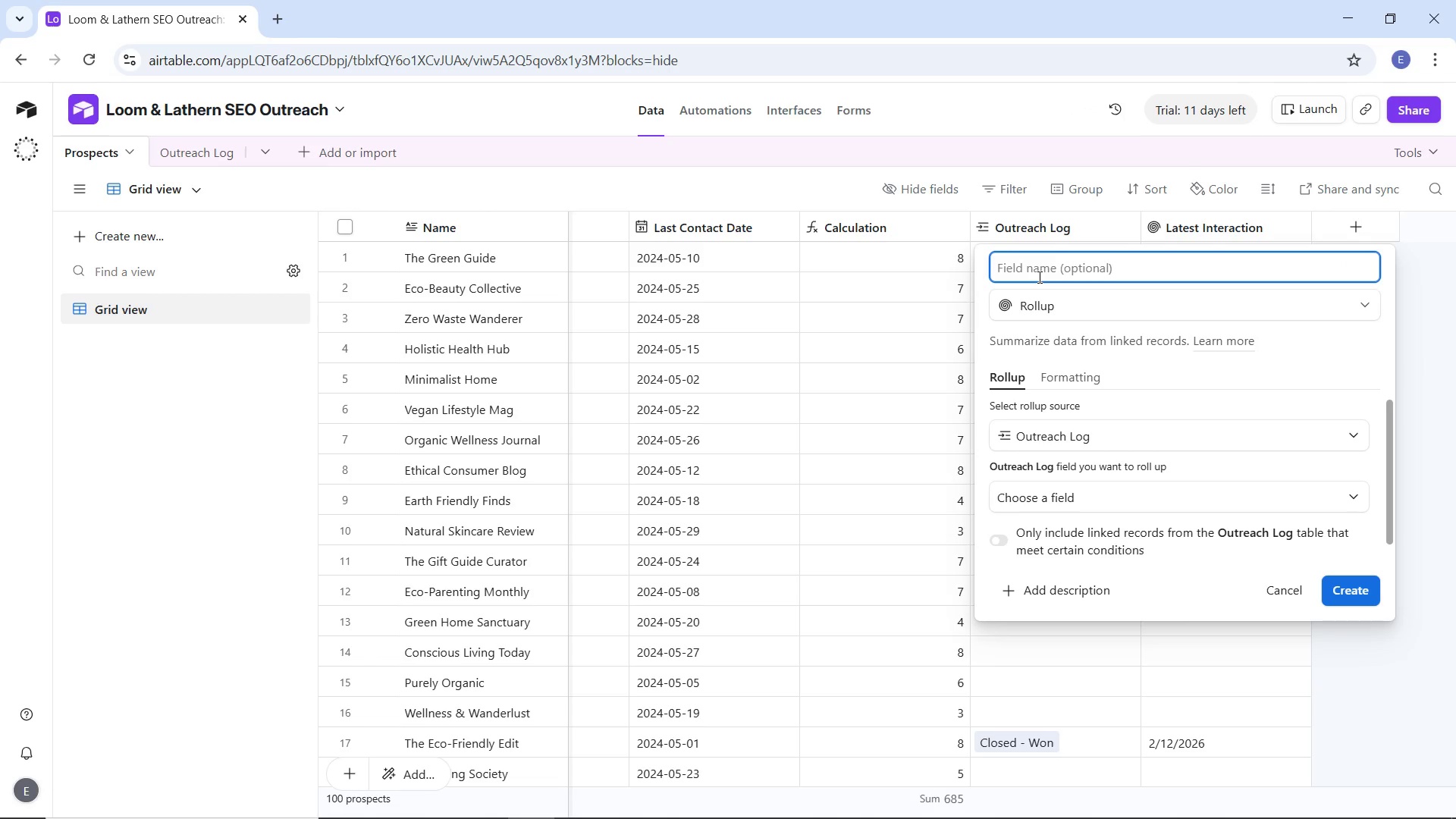 
type(Last Response Satus)
key(Backspace)
key(Backspace)
key(Backspace)
key(Backspace)
type(tatus)
 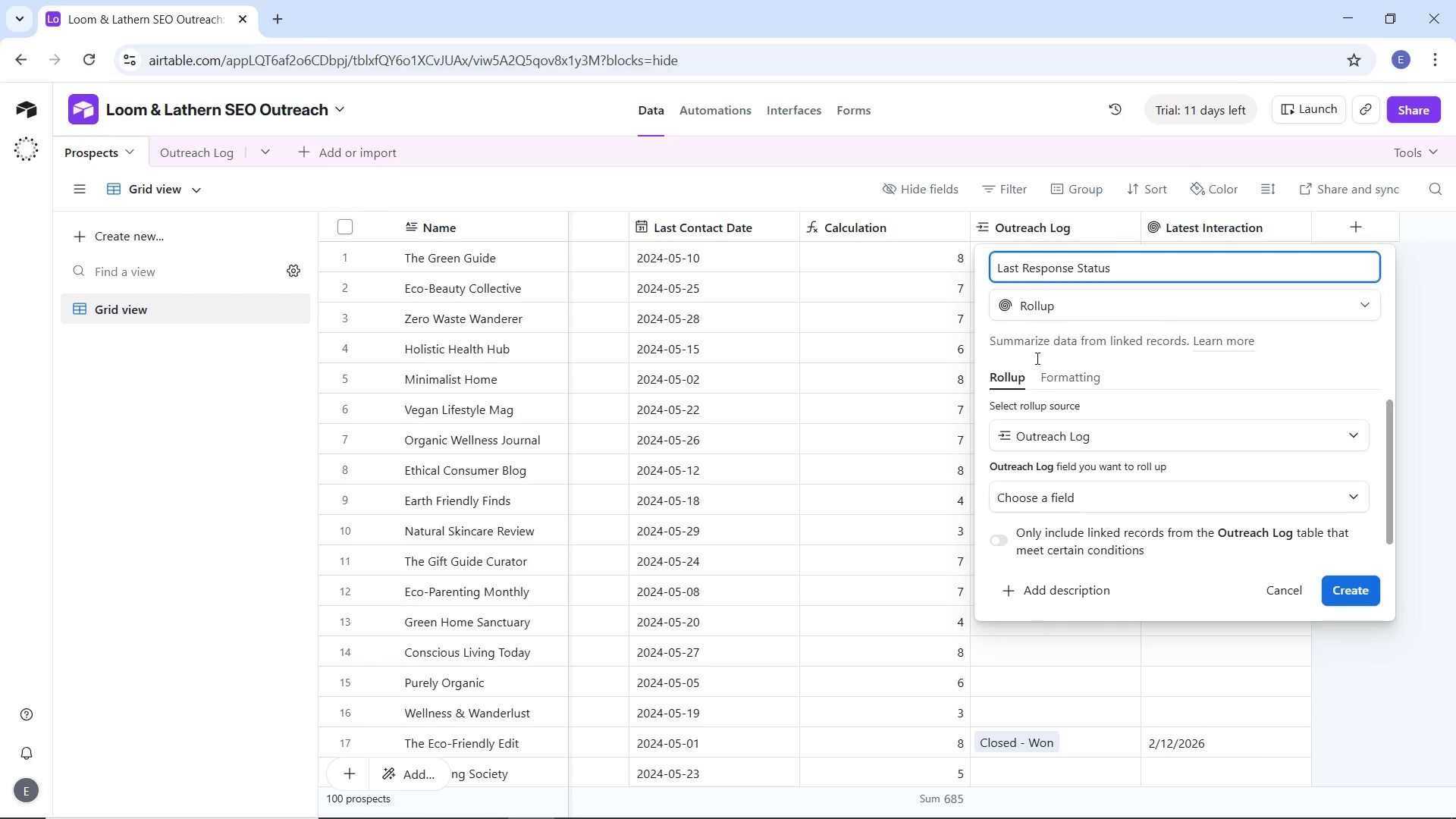 
left_click([1062, 494])
 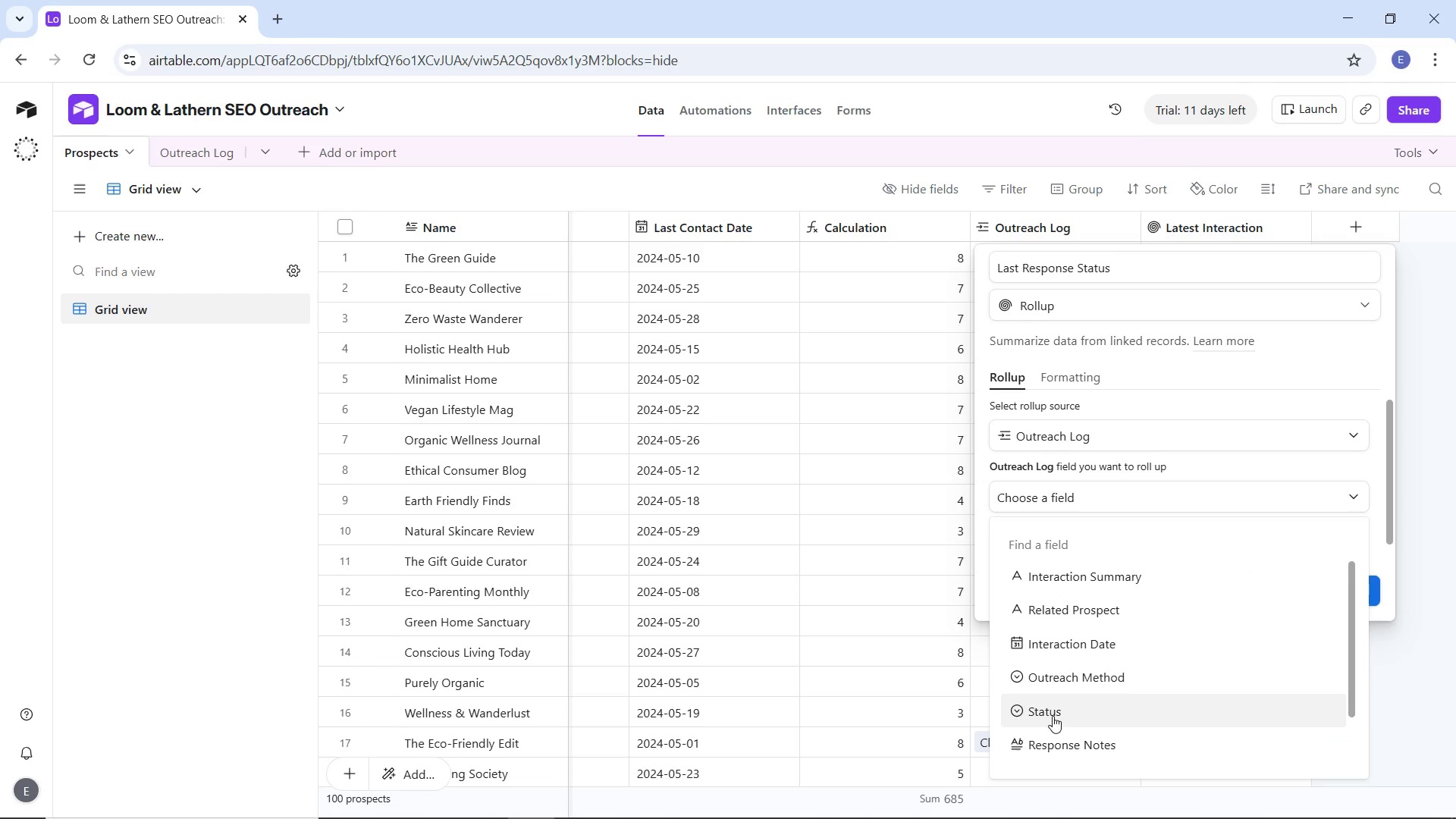 
left_click([1053, 716])
 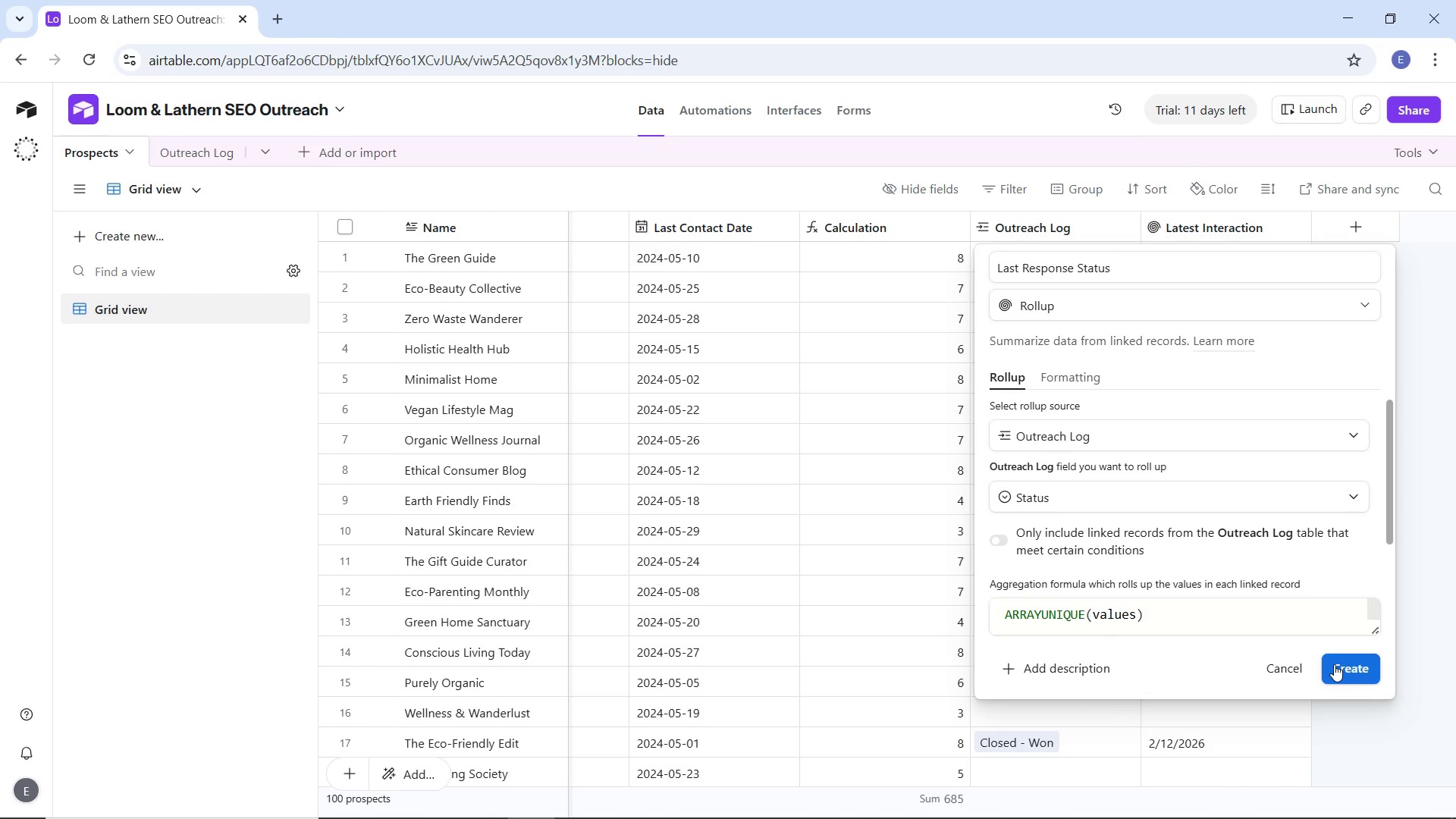 
left_click([1334, 664])
 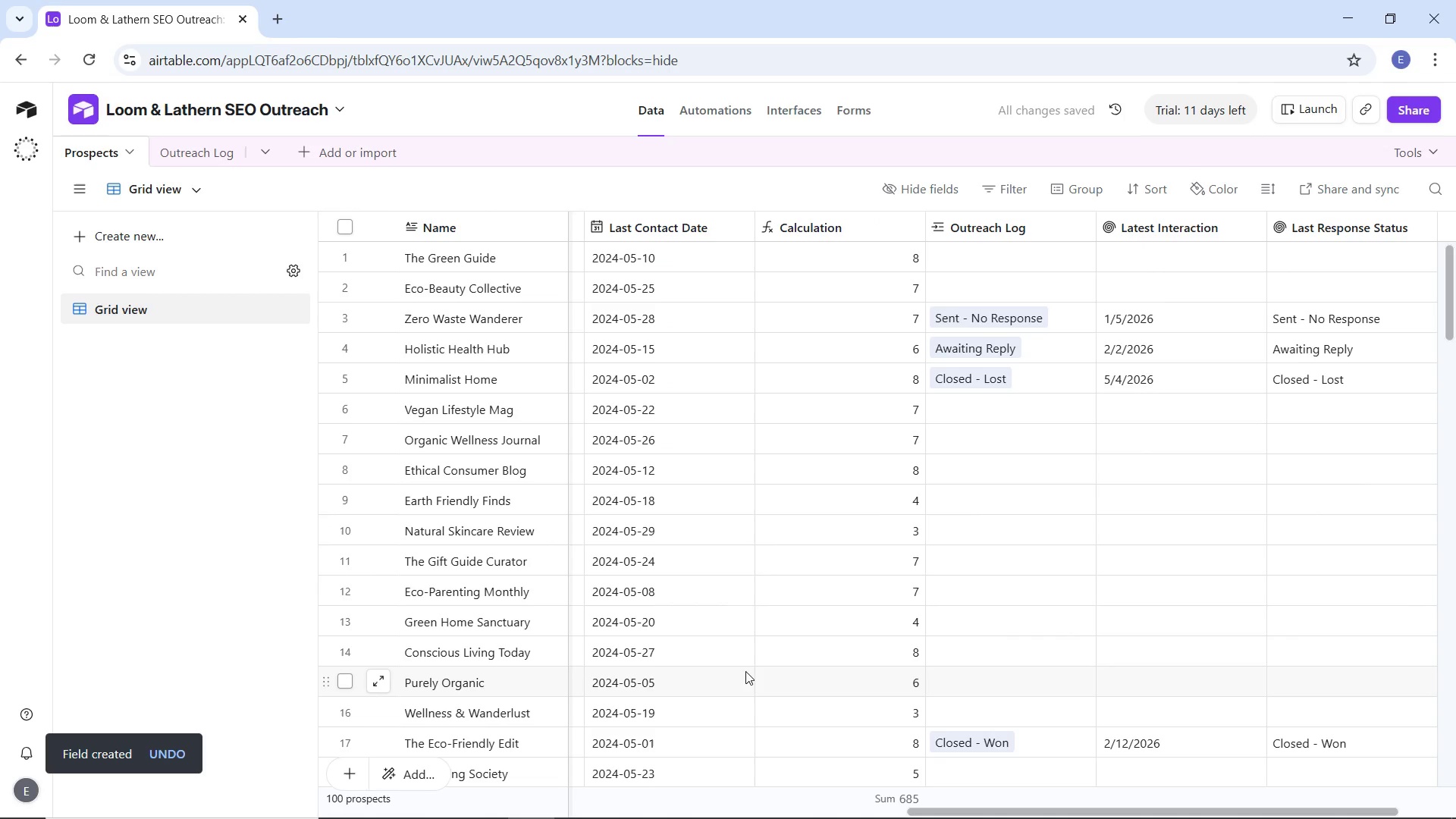 
wait(9.94)
 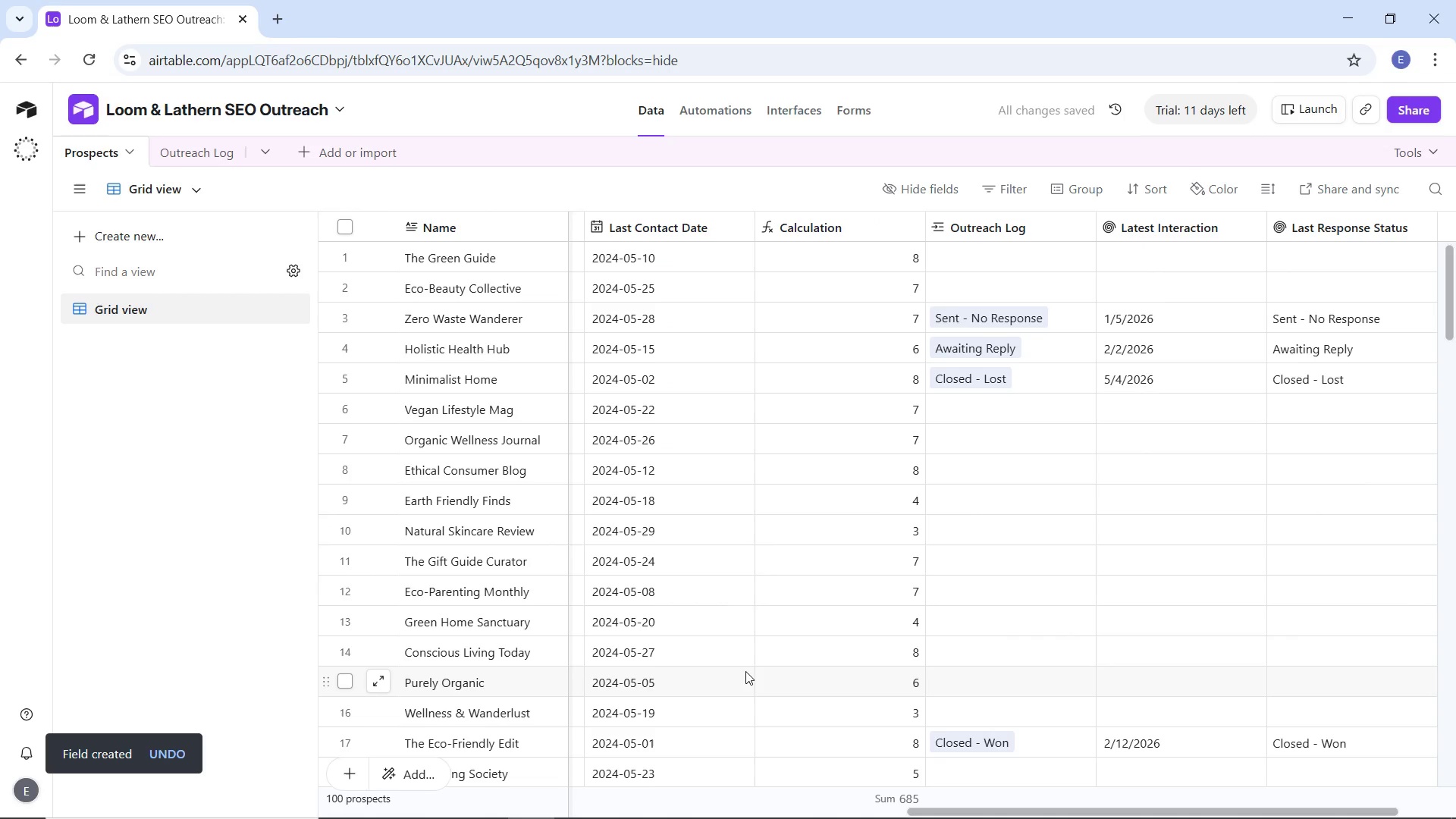 
scroll: coordinate [1454, 123], scroll_direction: up, amount: 8.0
 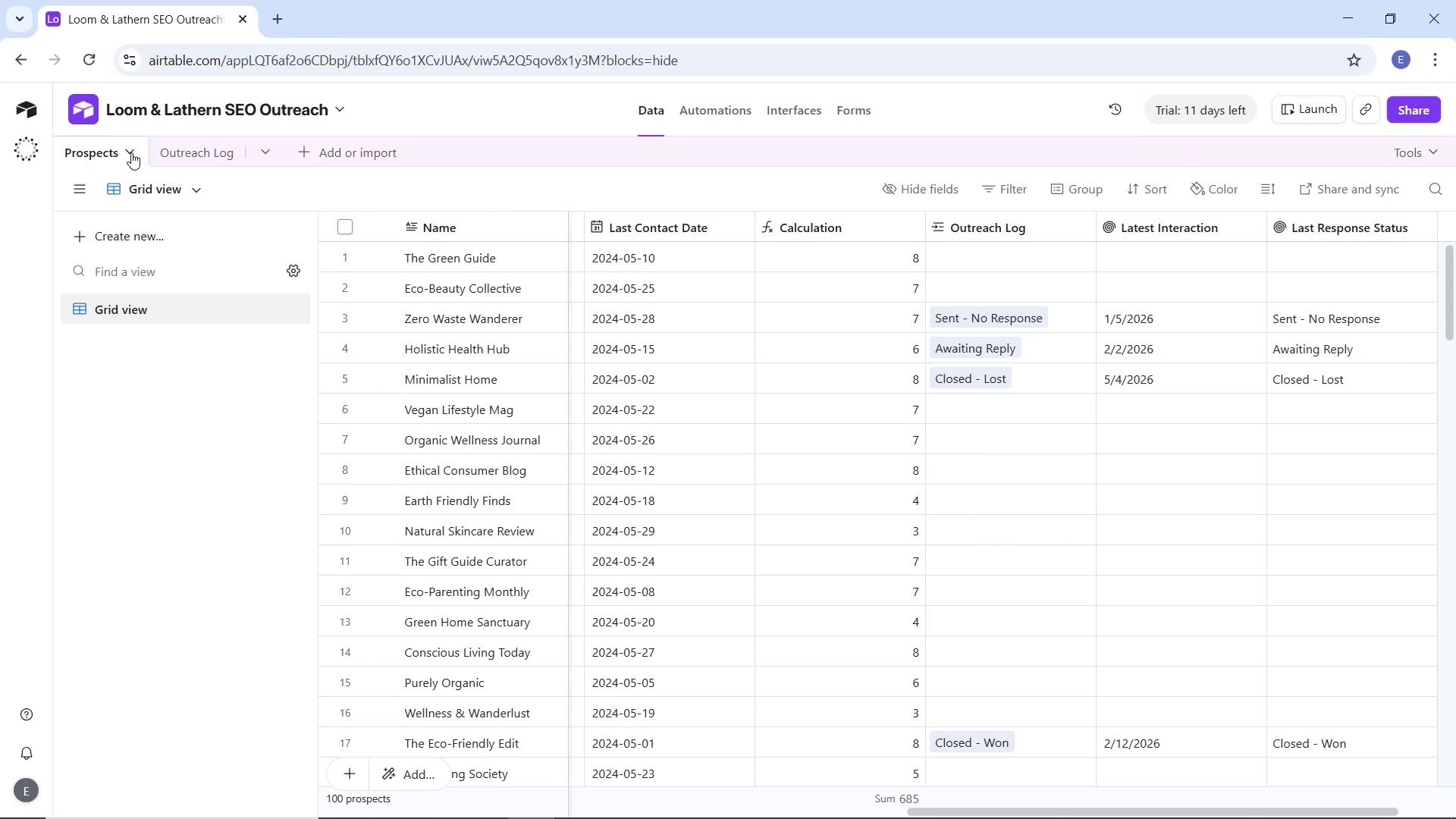 
wait(6.29)
 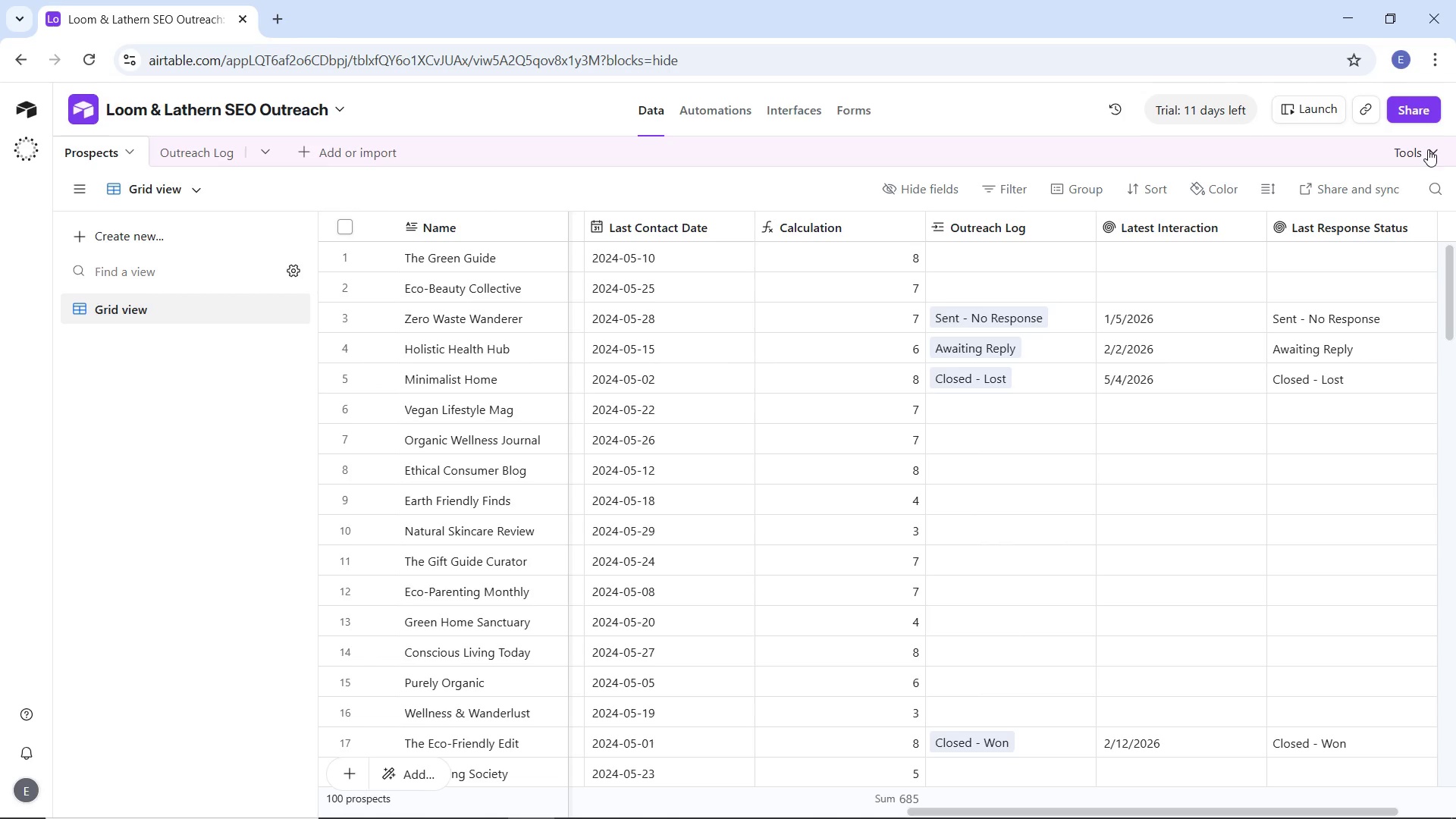 
left_click([190, 192])
 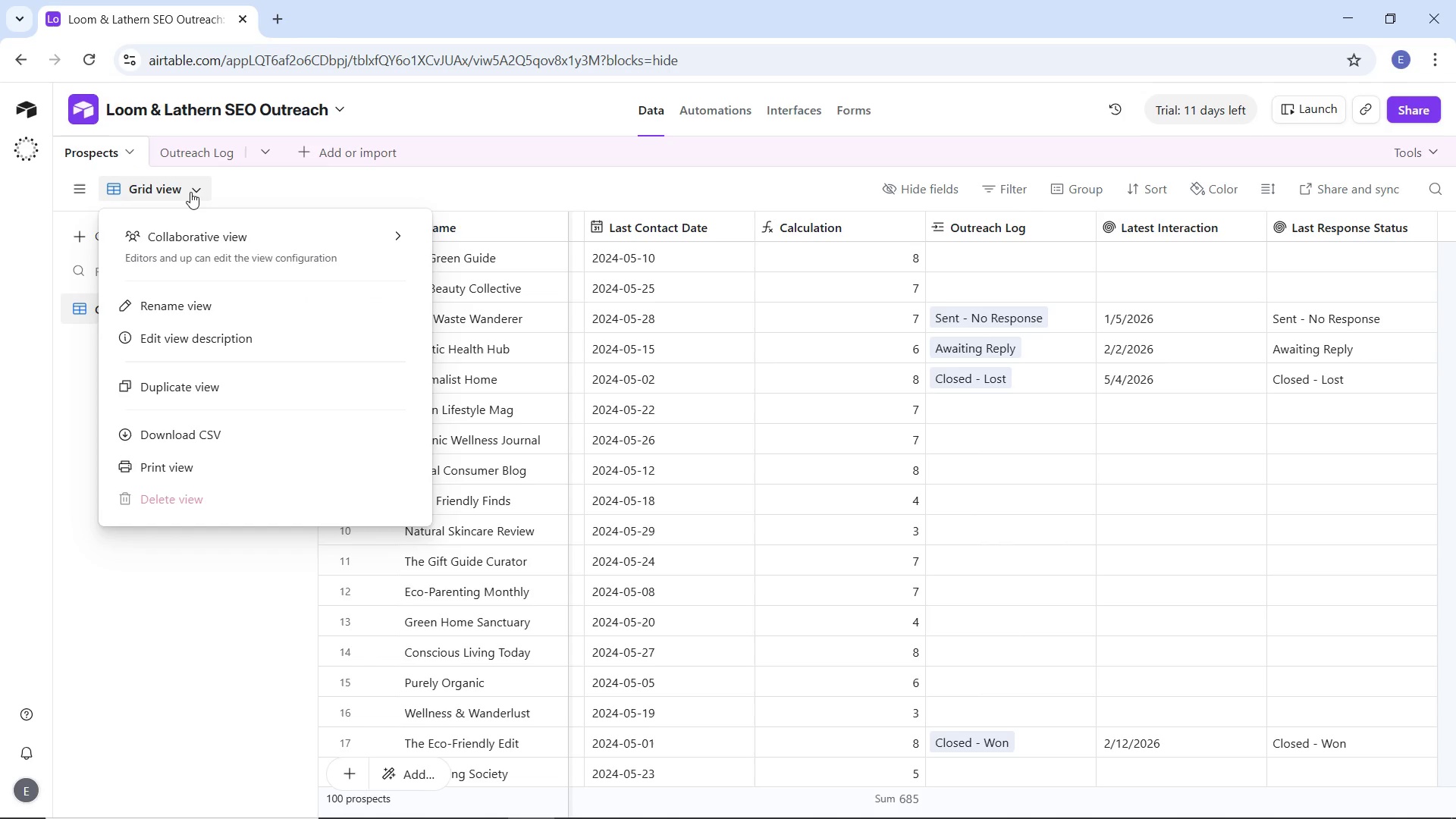 
left_click([190, 192])
 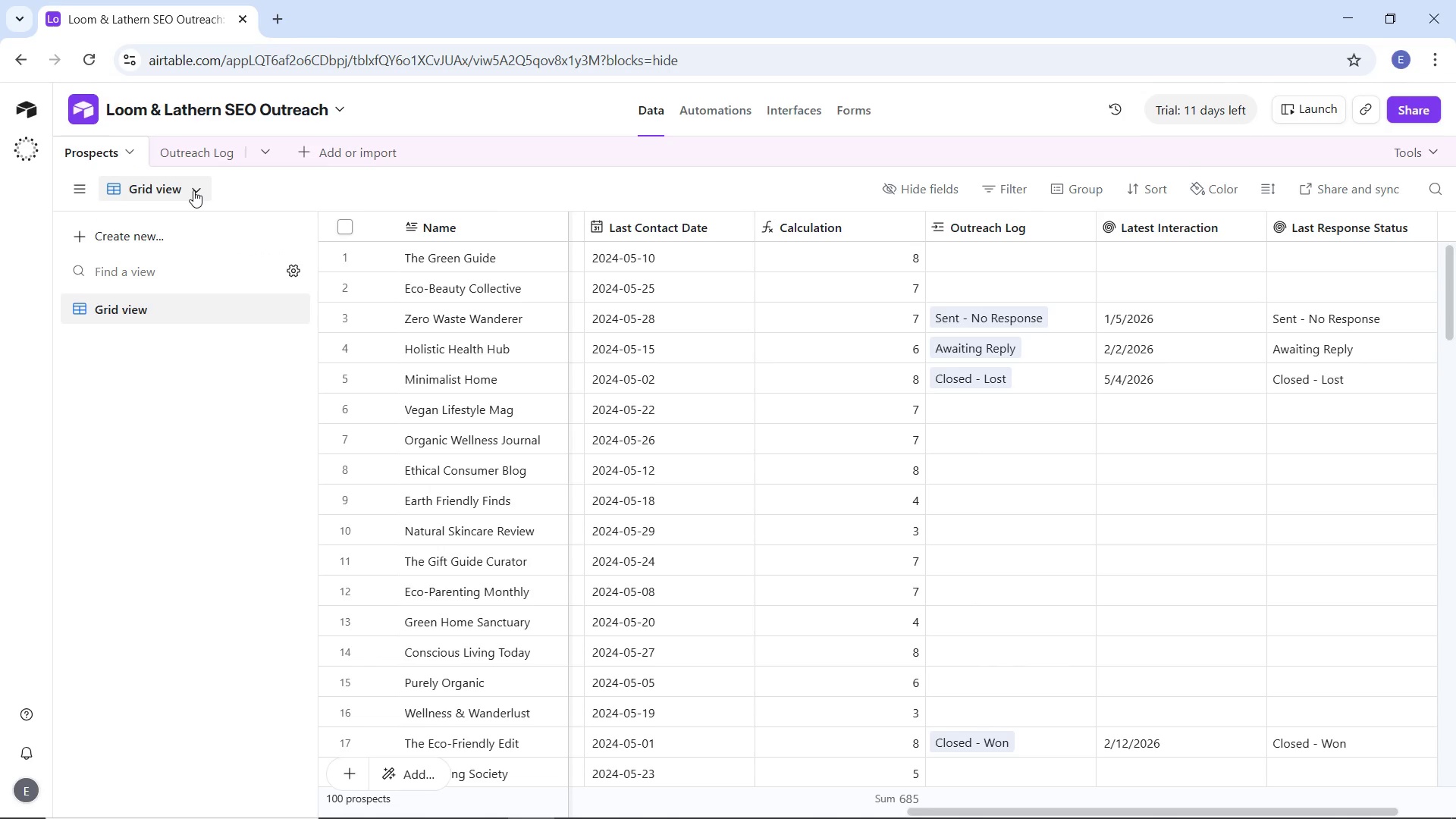 
left_click([193, 190])
 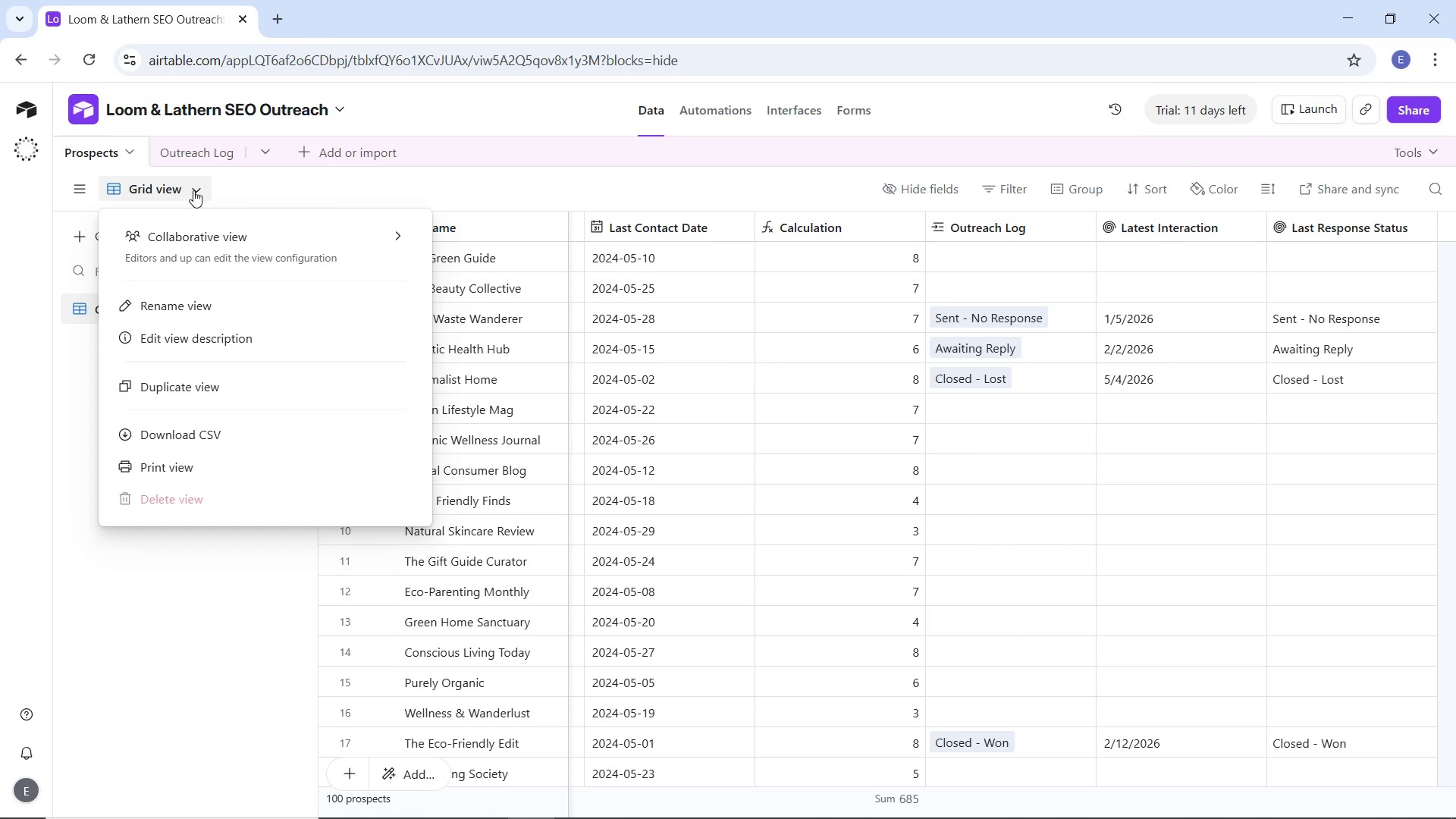 
left_click([193, 190])
 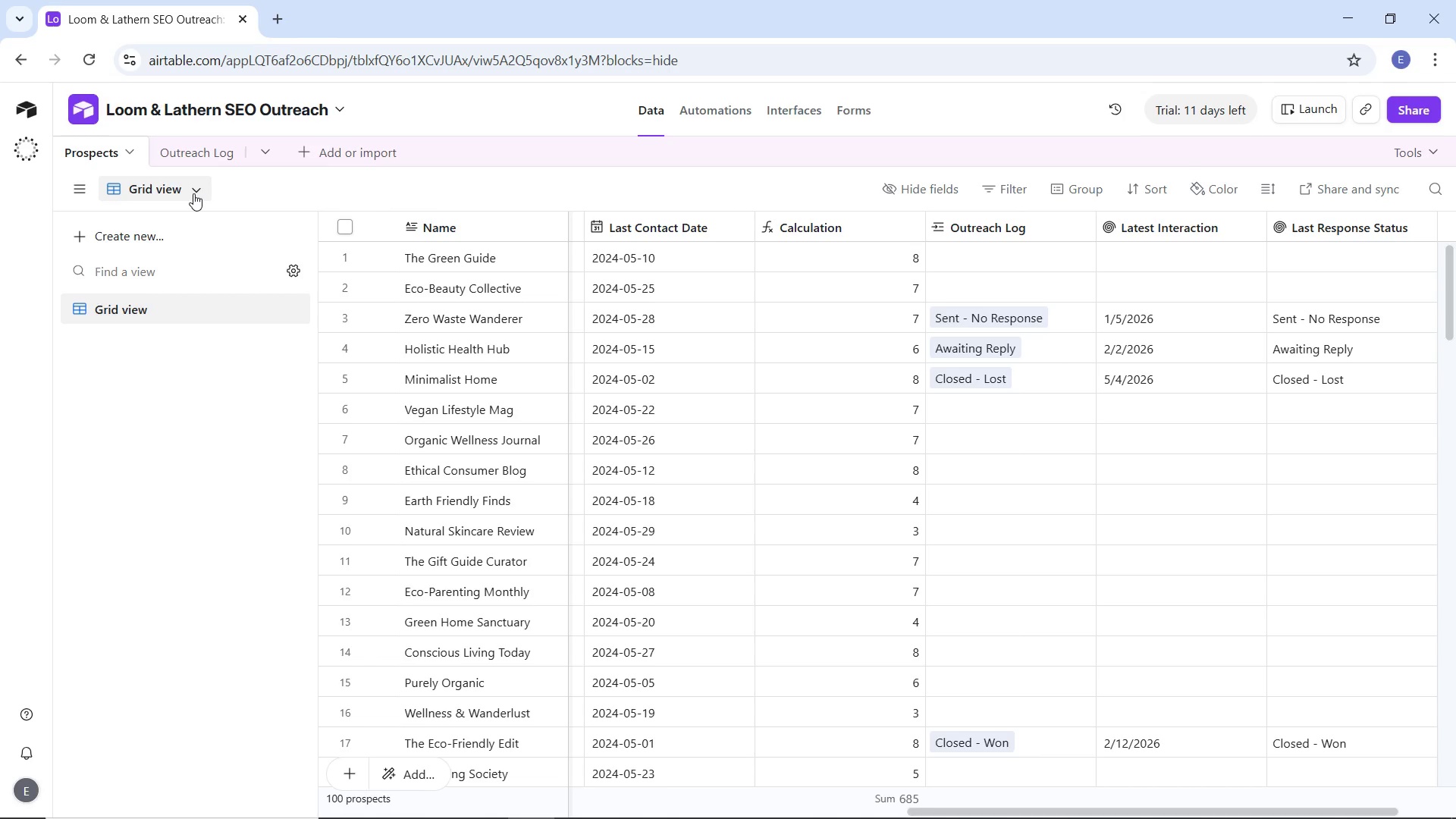 
left_click([193, 193])
 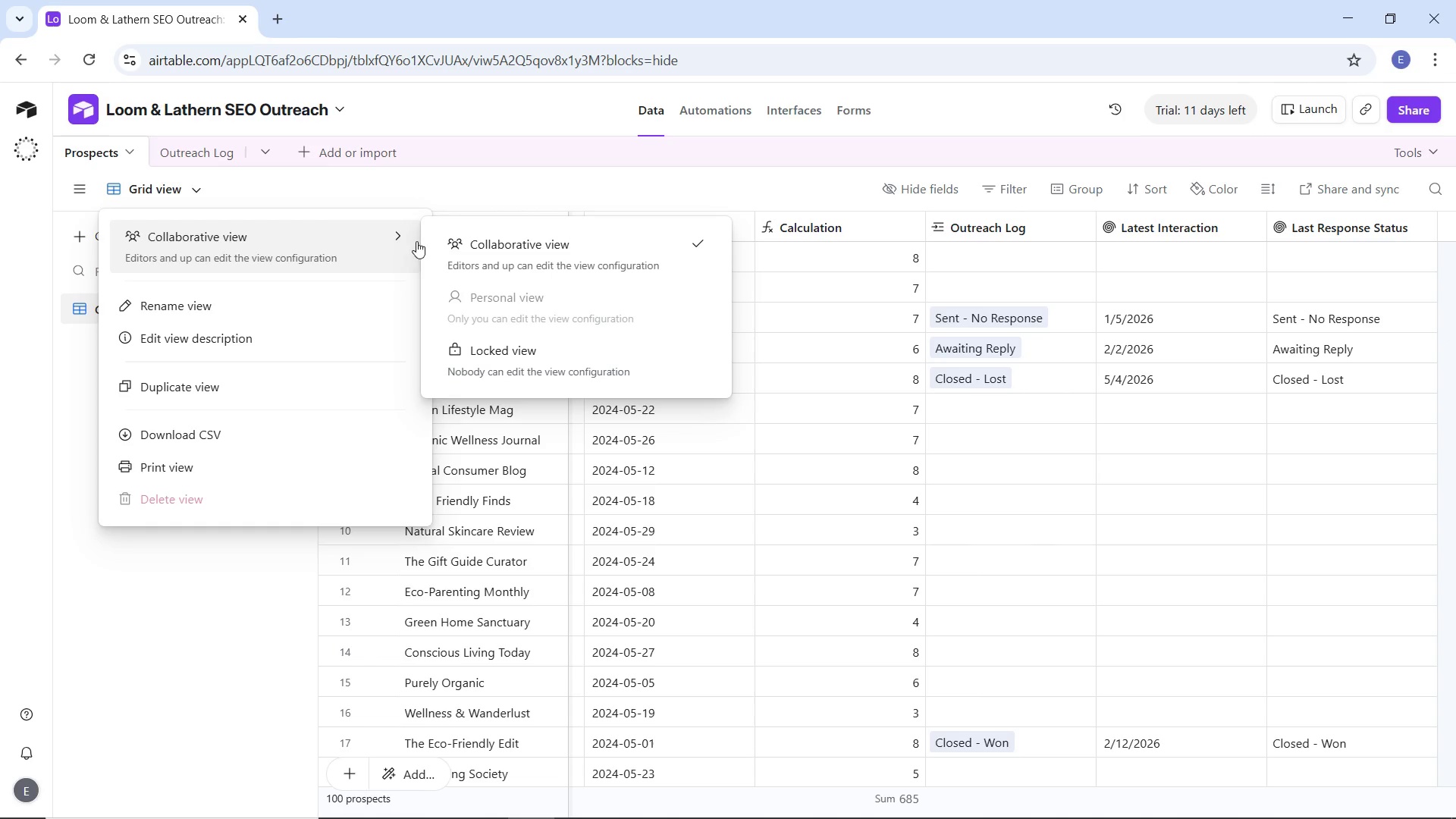 
wait(5.77)
 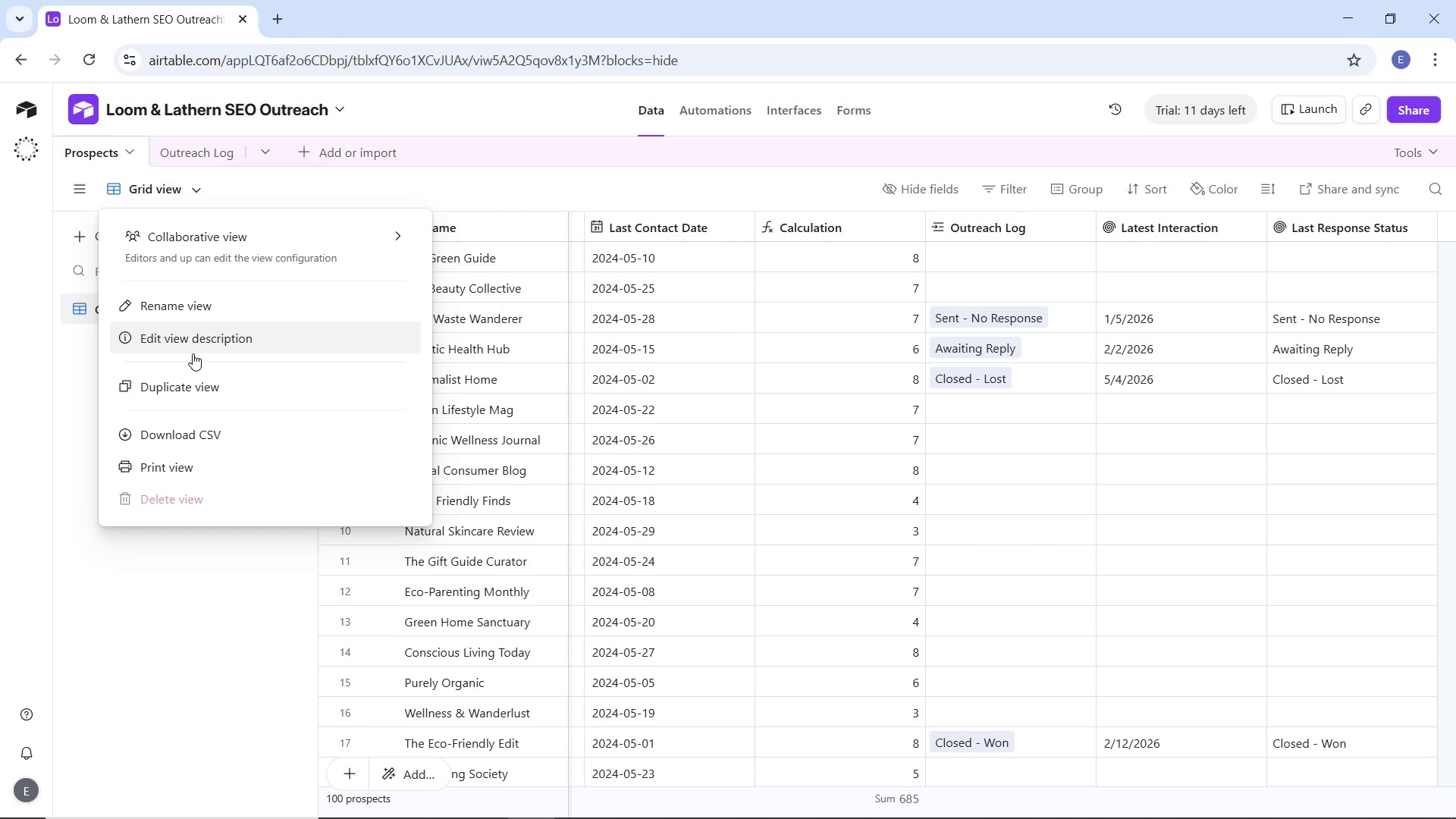 
left_click([303, 654])
 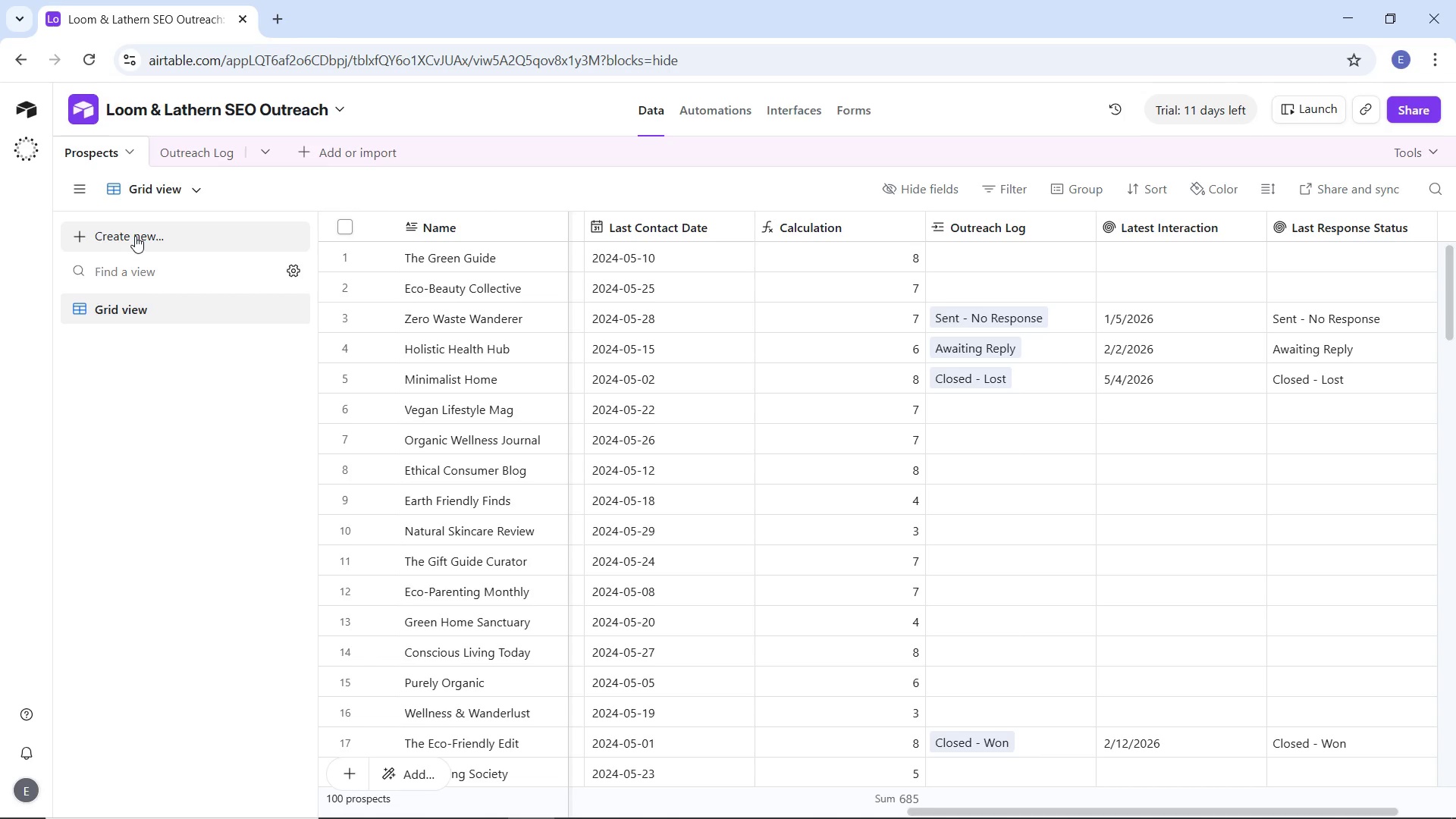 
left_click([135, 236])
 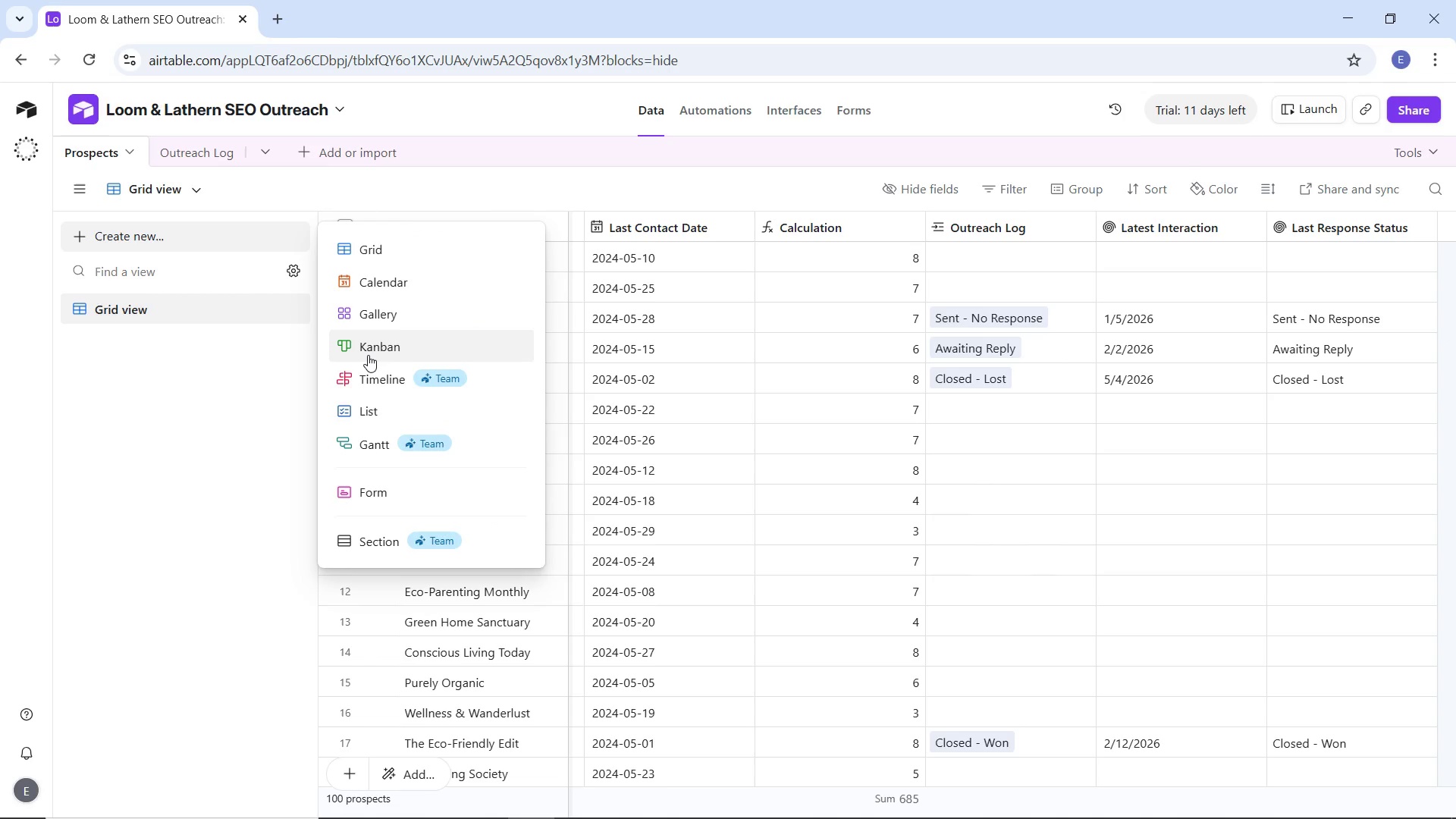 
left_click([368, 355])
 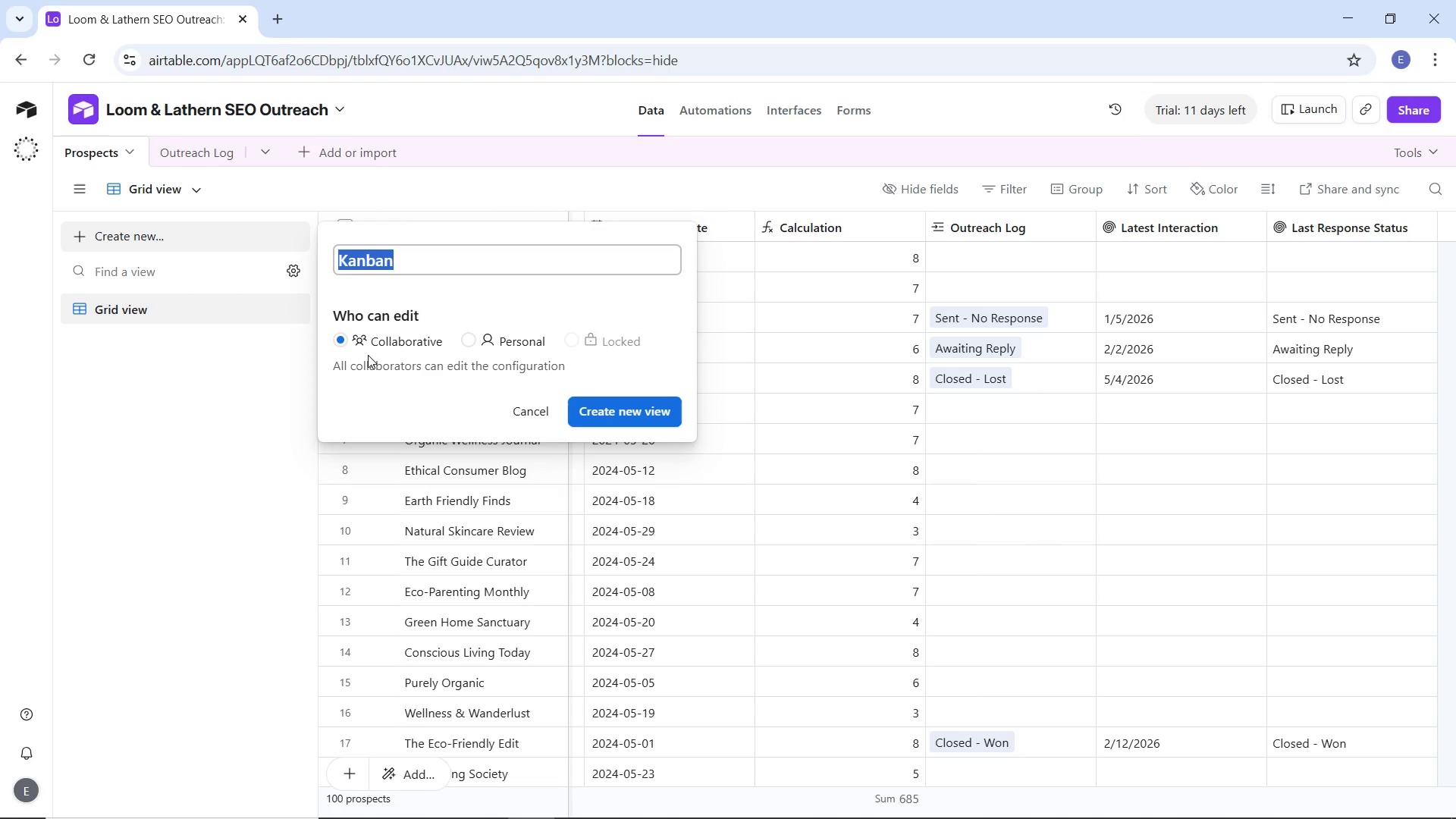 
key(ArrowLeft)
 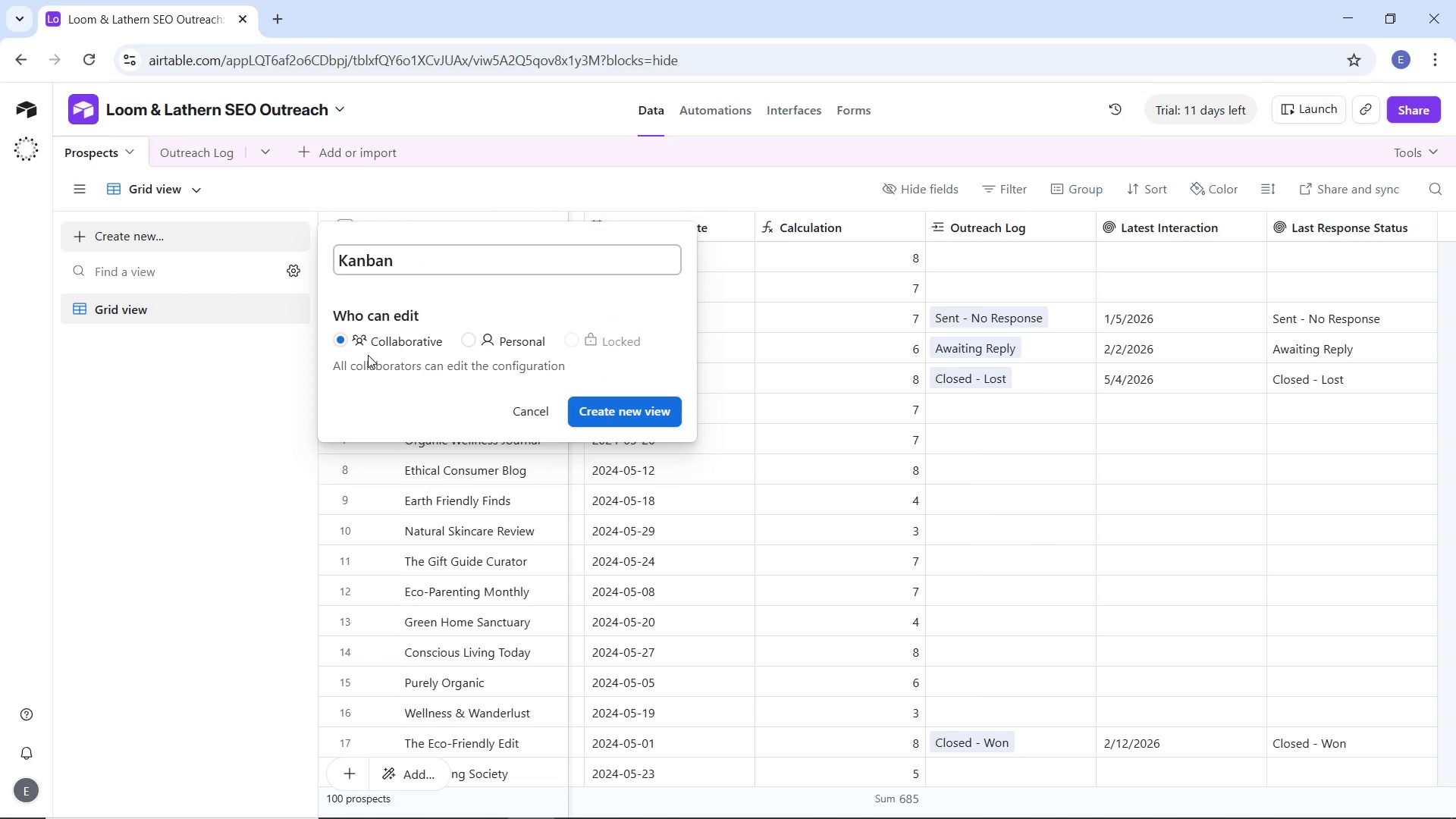 
type(Pipeline )
 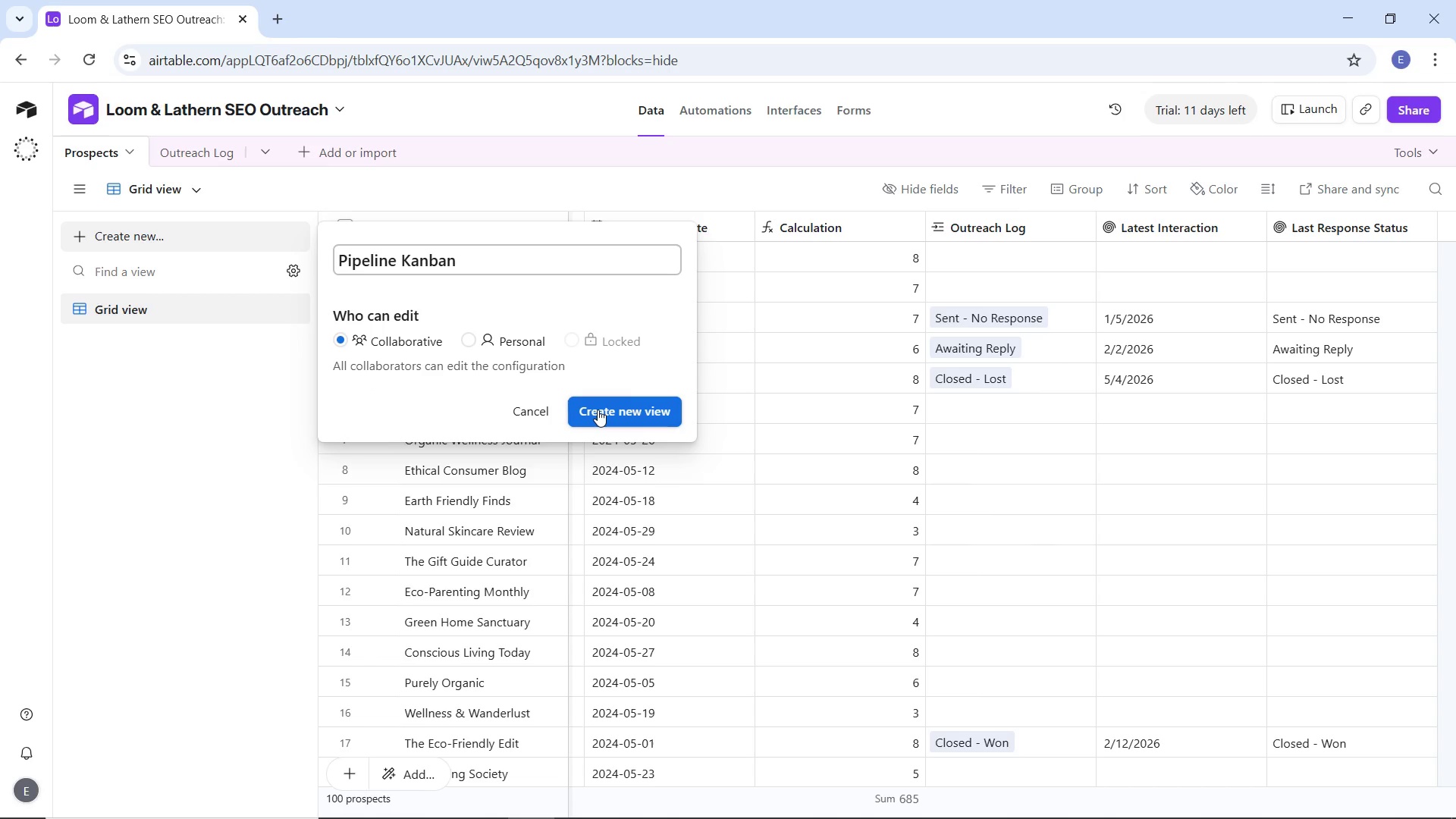 
wait(6.25)
 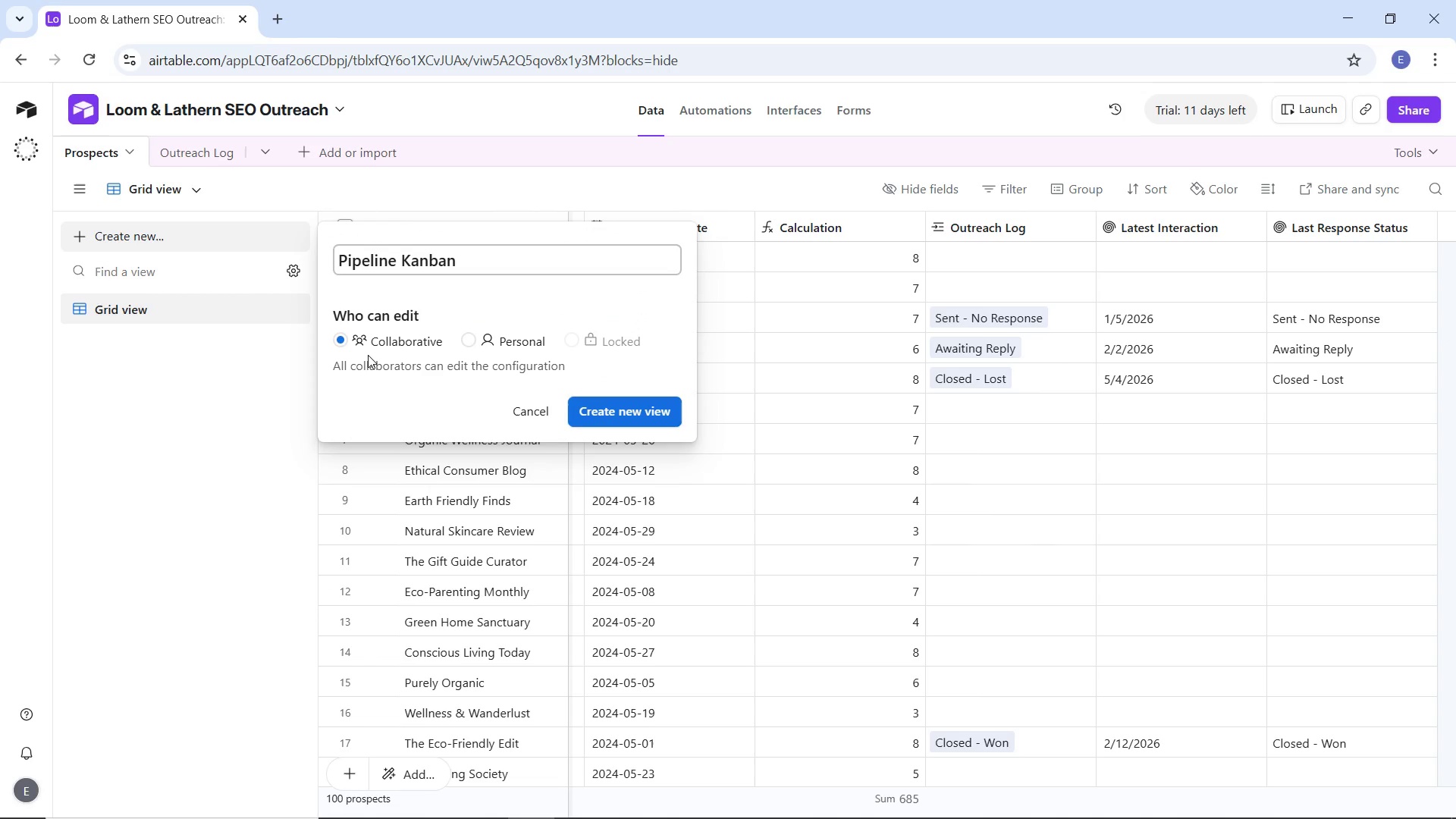 
left_click([598, 410])
 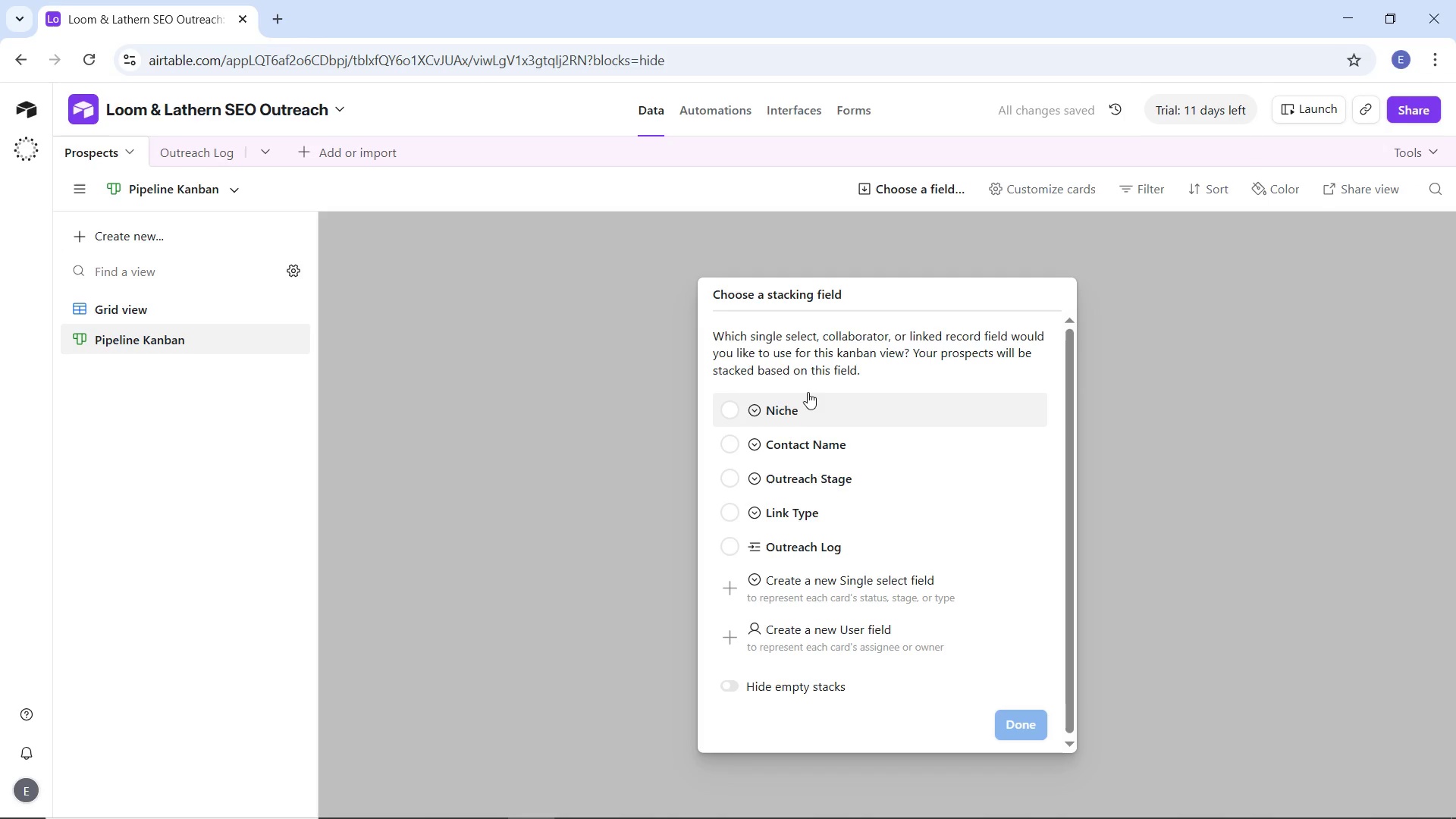 
wait(10.11)
 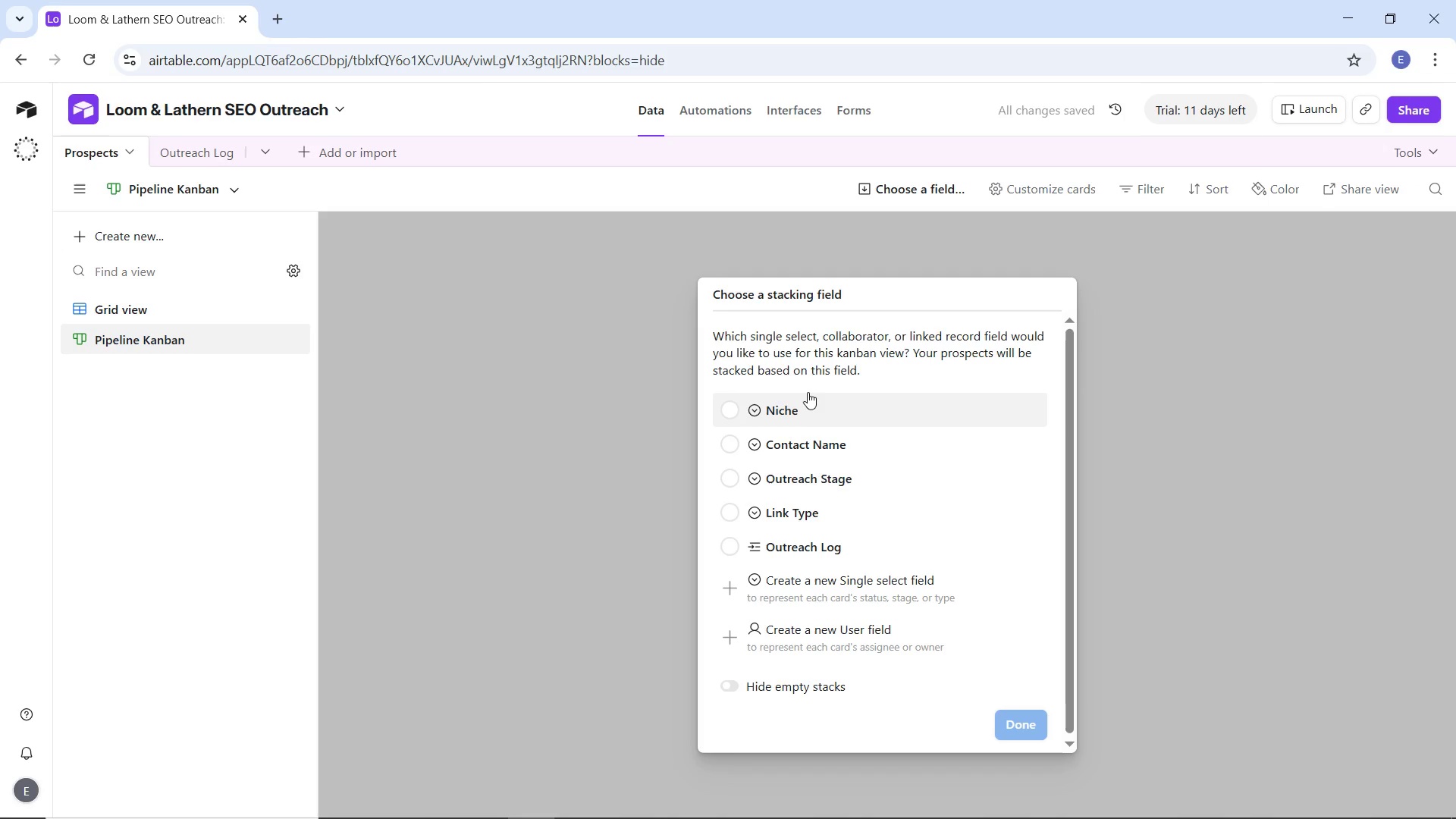 
scroll: coordinate [834, 513], scroll_direction: down, amount: 3.0
 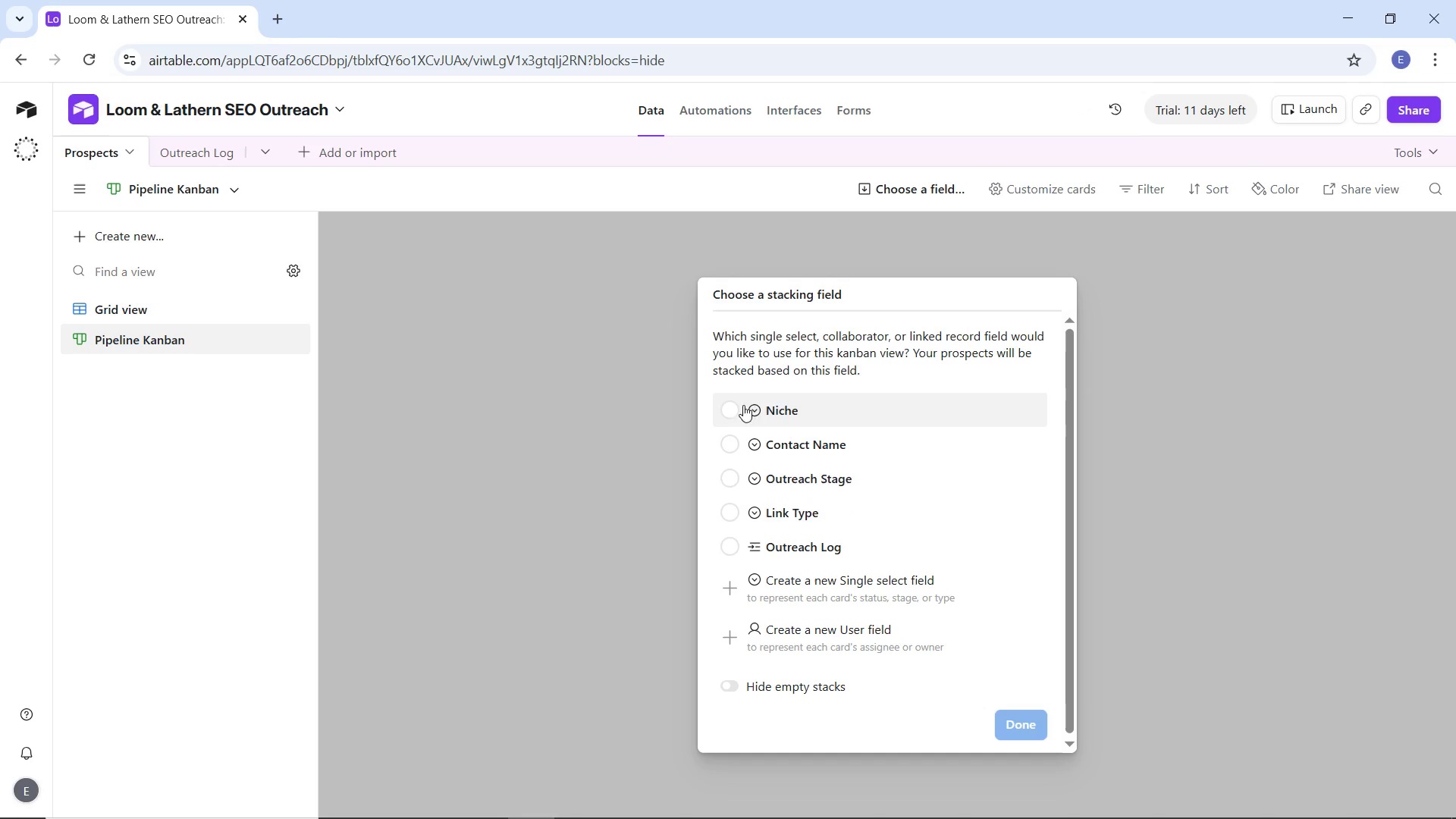 
left_click([760, 407])
 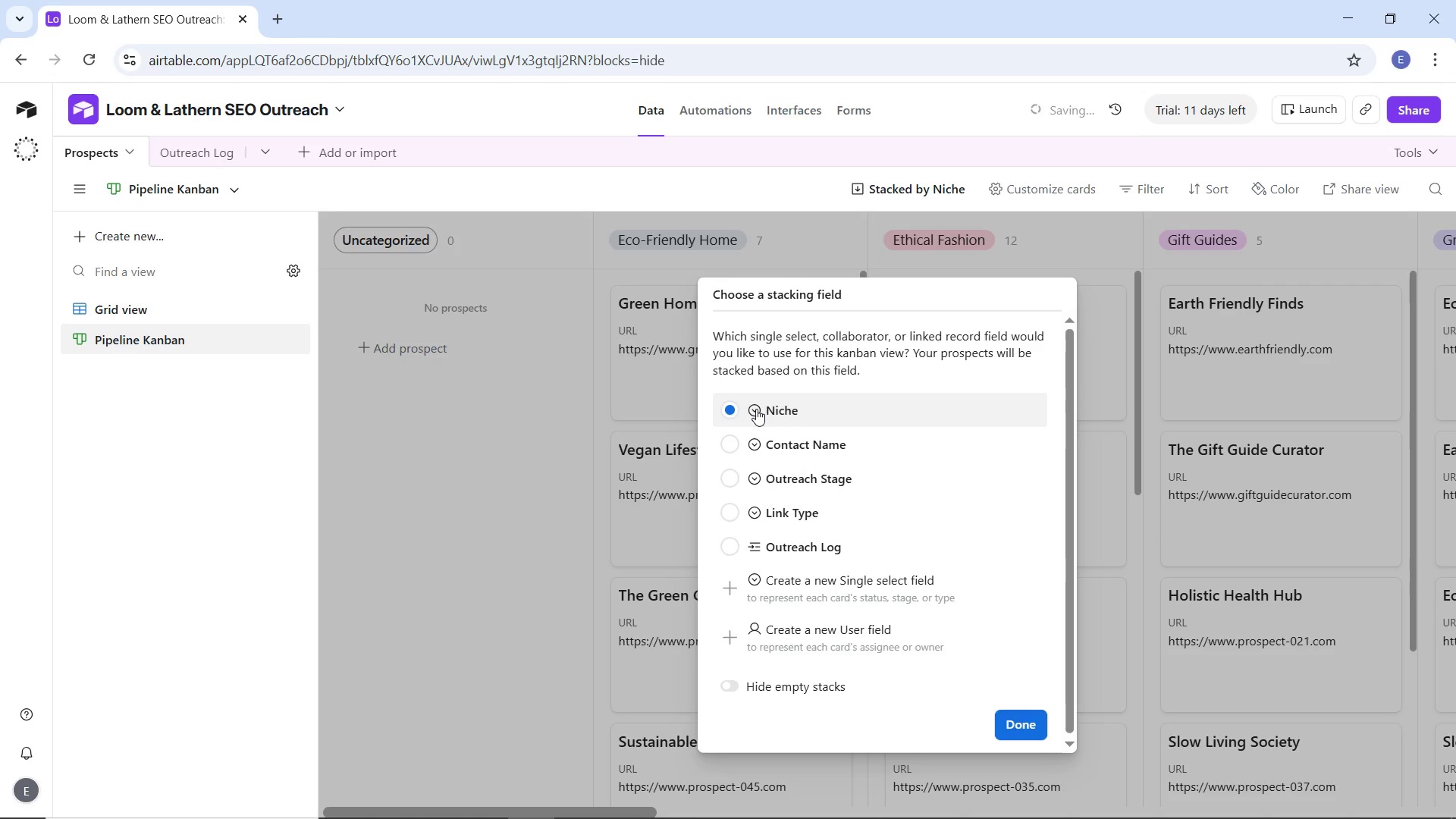 
left_click([756, 409])
 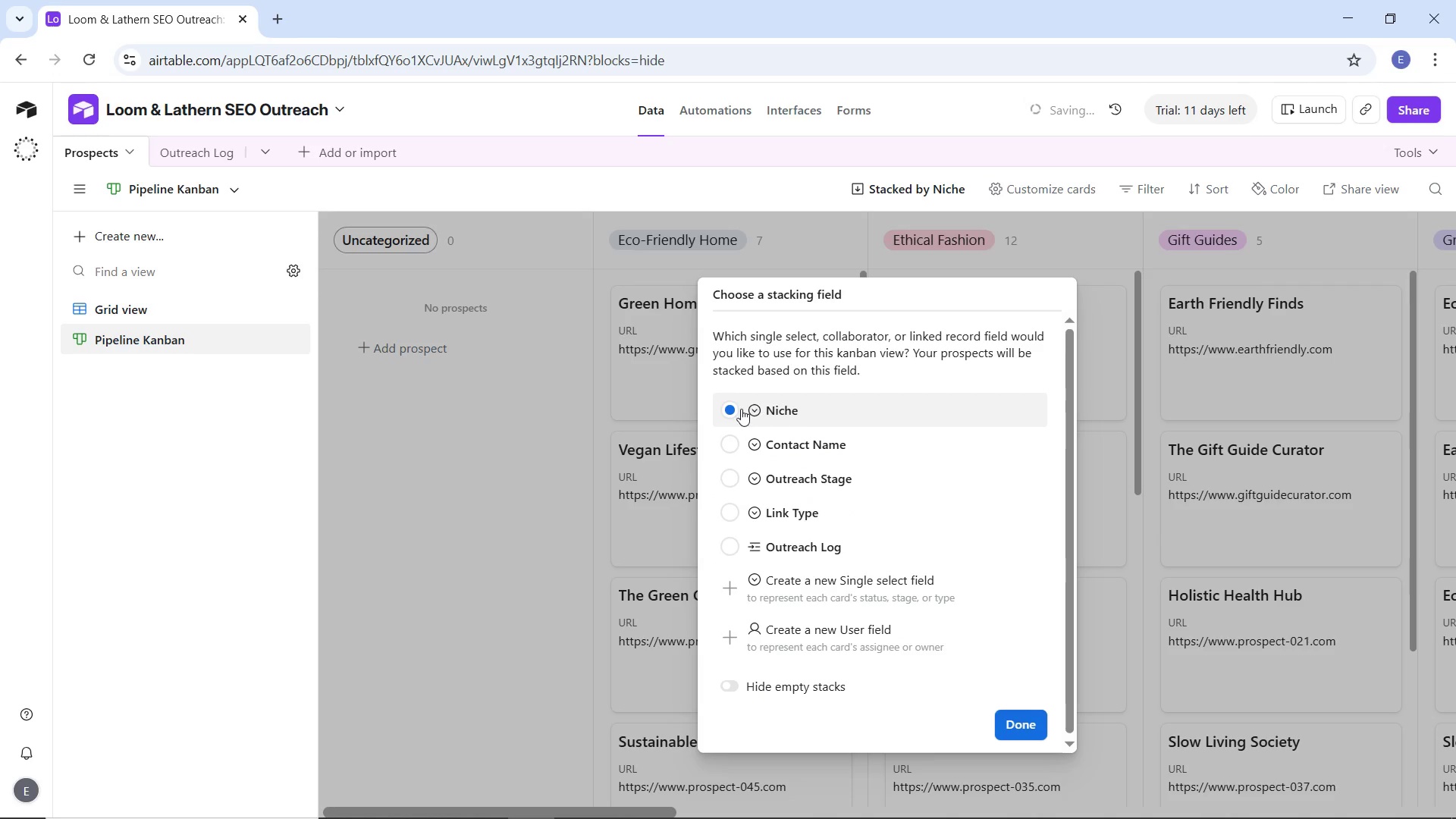 
left_click([735, 409])
 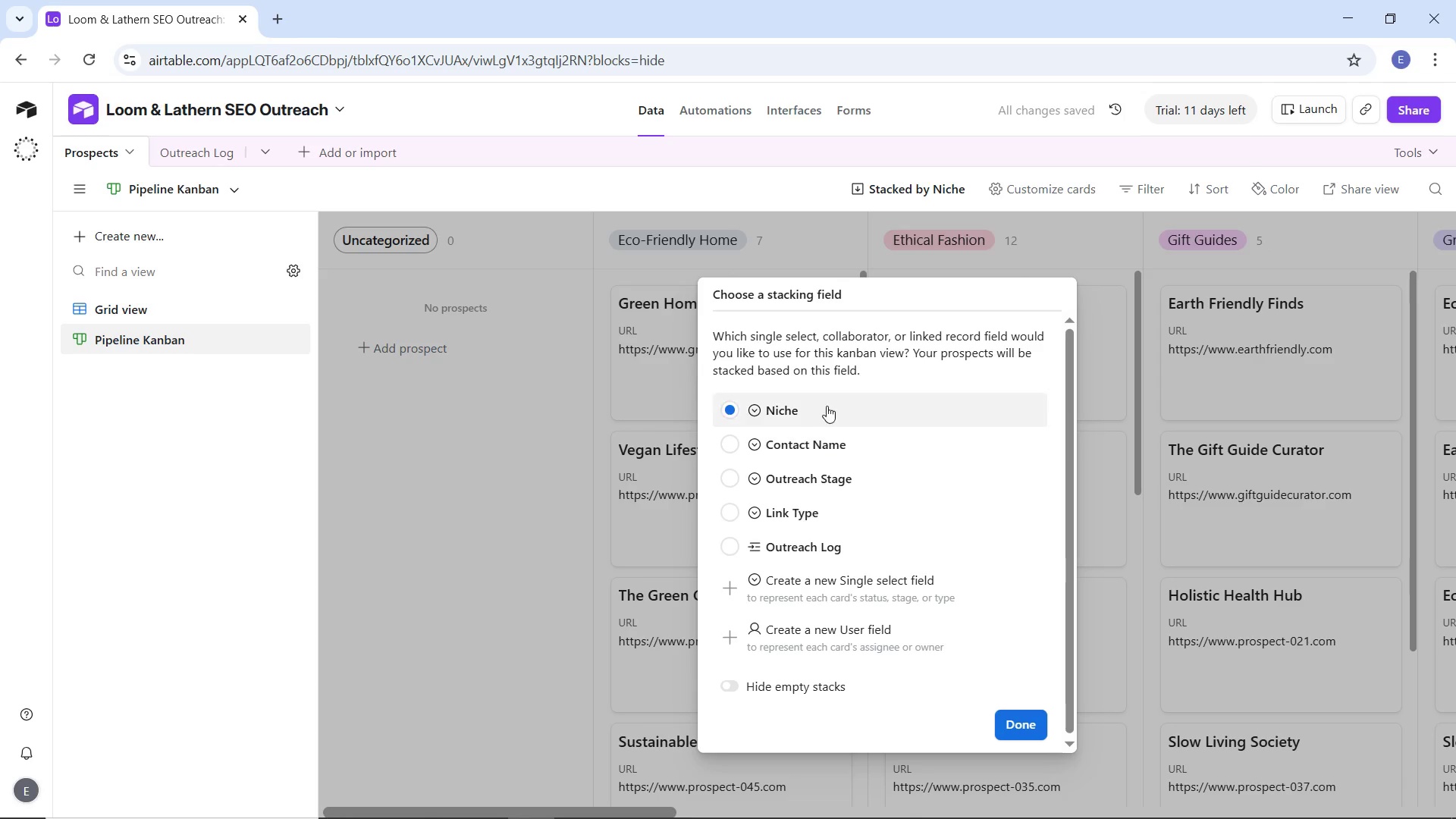 
left_click([518, 394])
 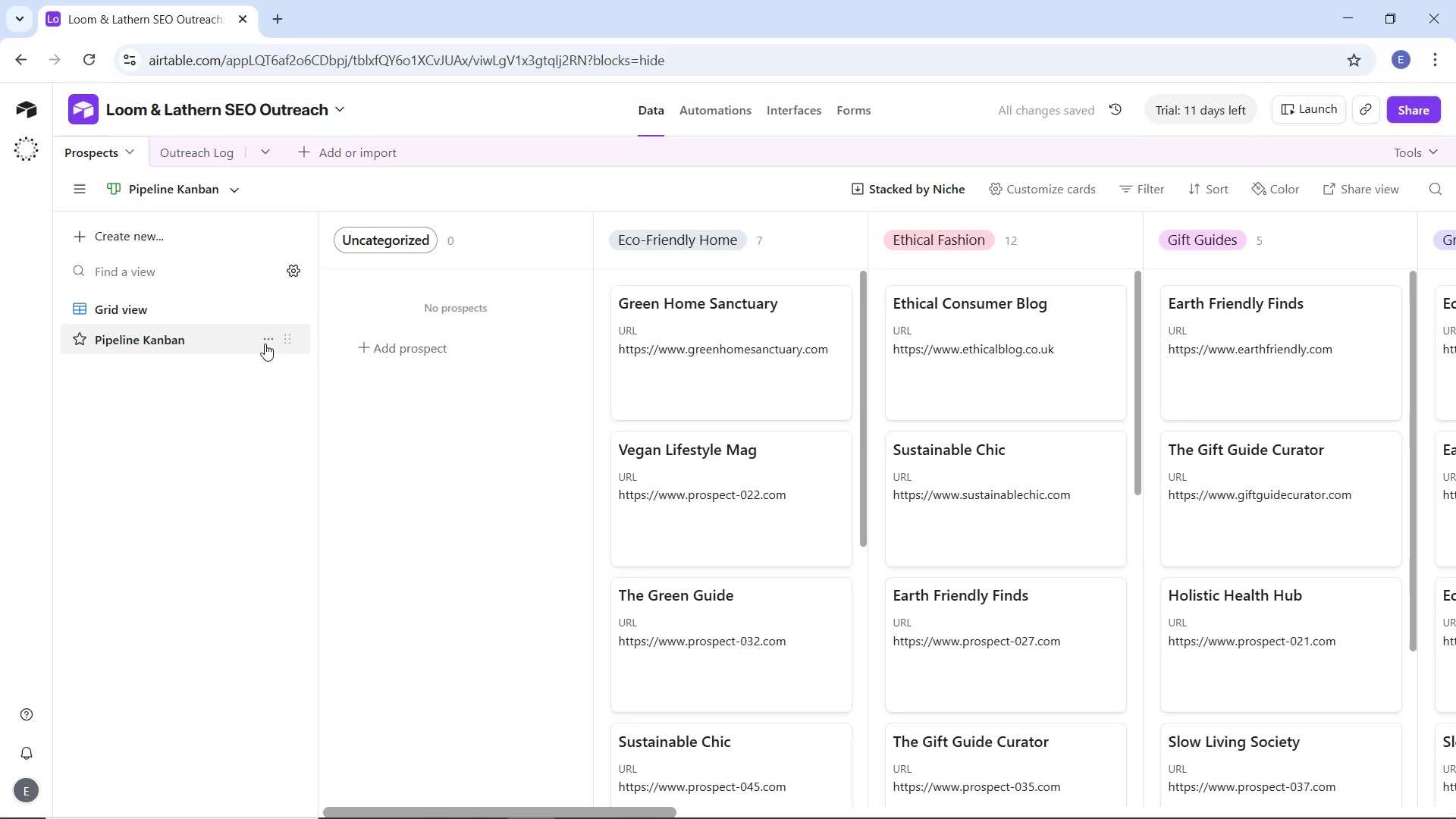 
left_click([265, 339])
 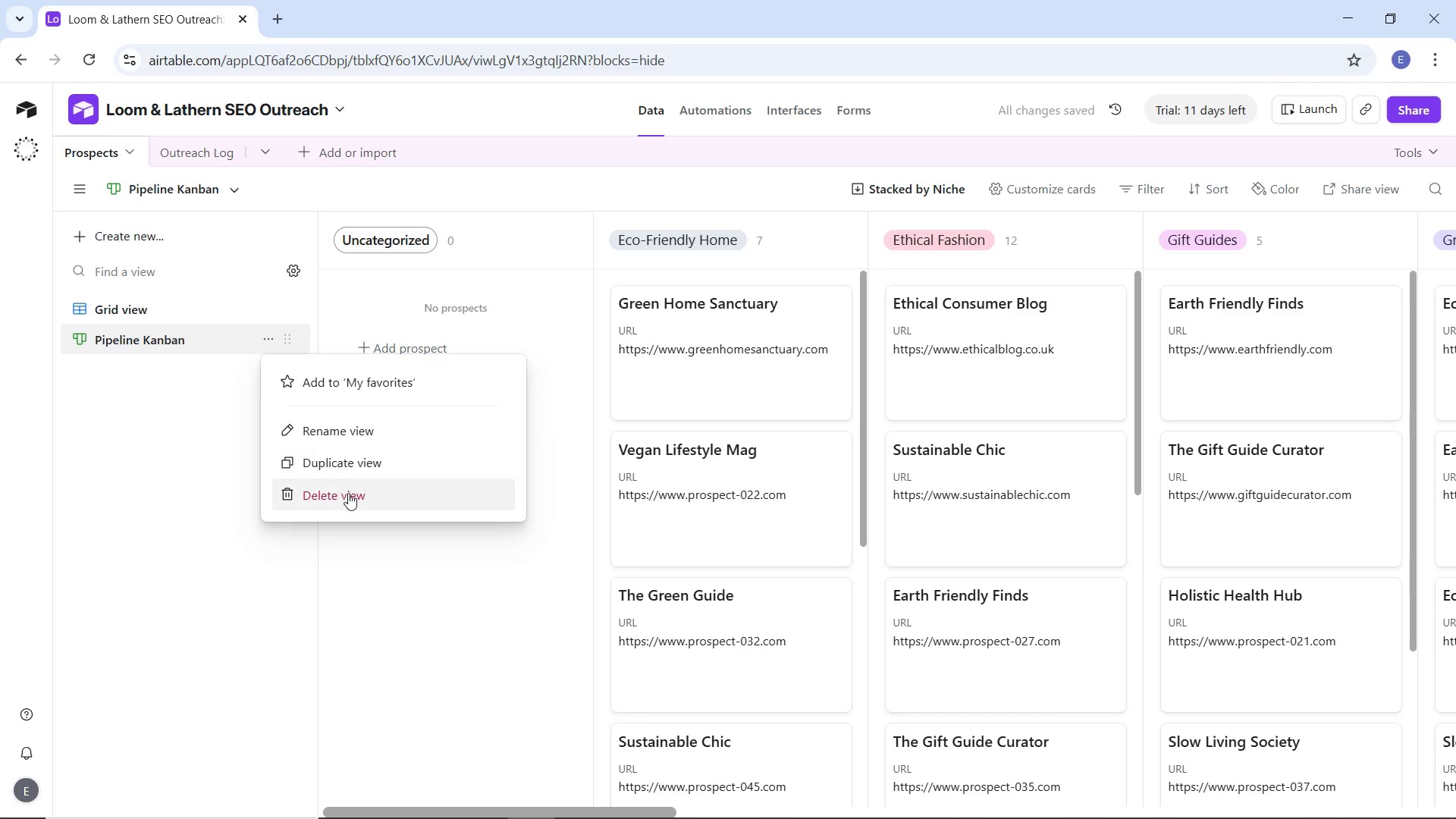 
left_click([349, 494])
 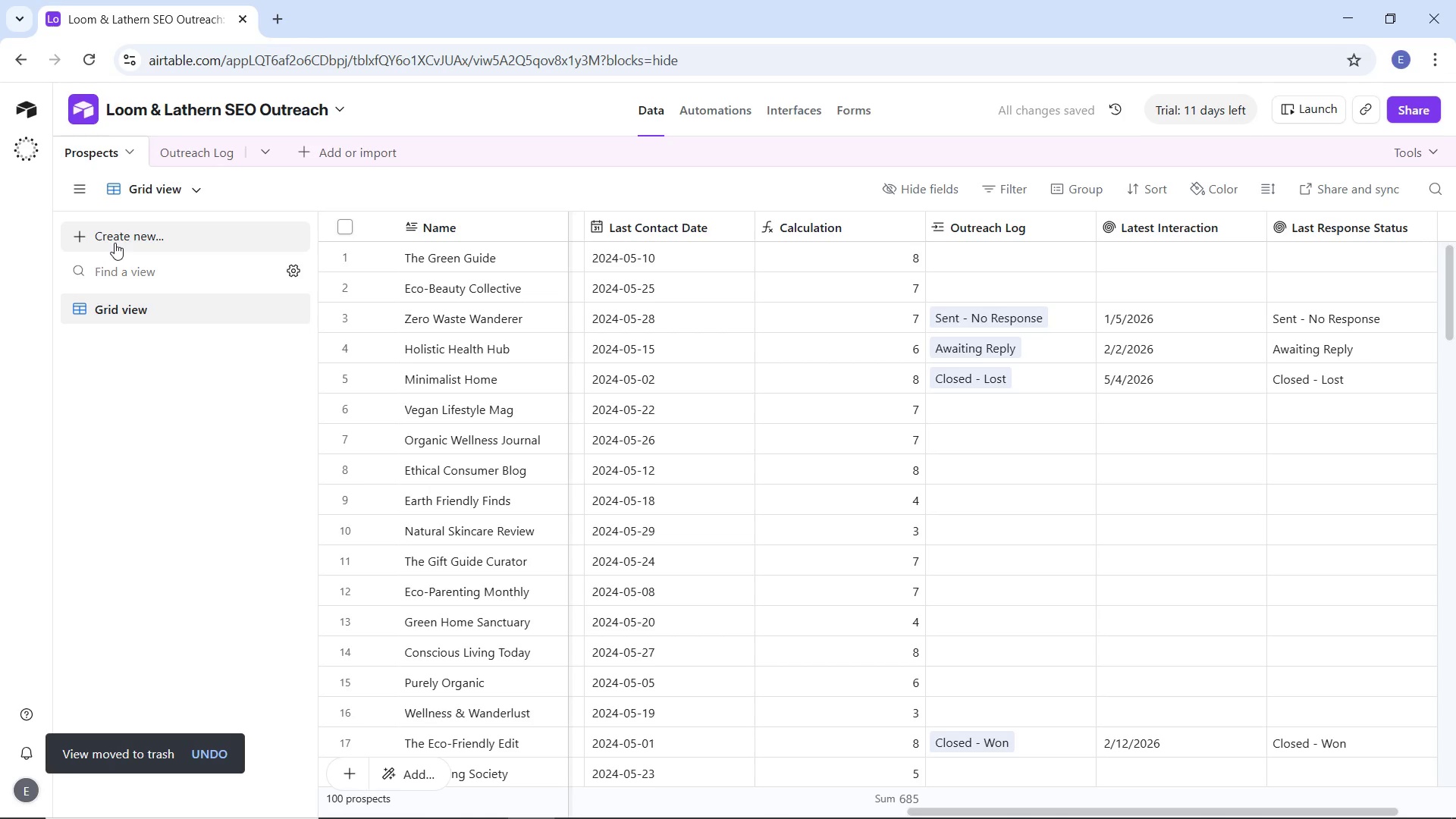 
wait(9.27)
 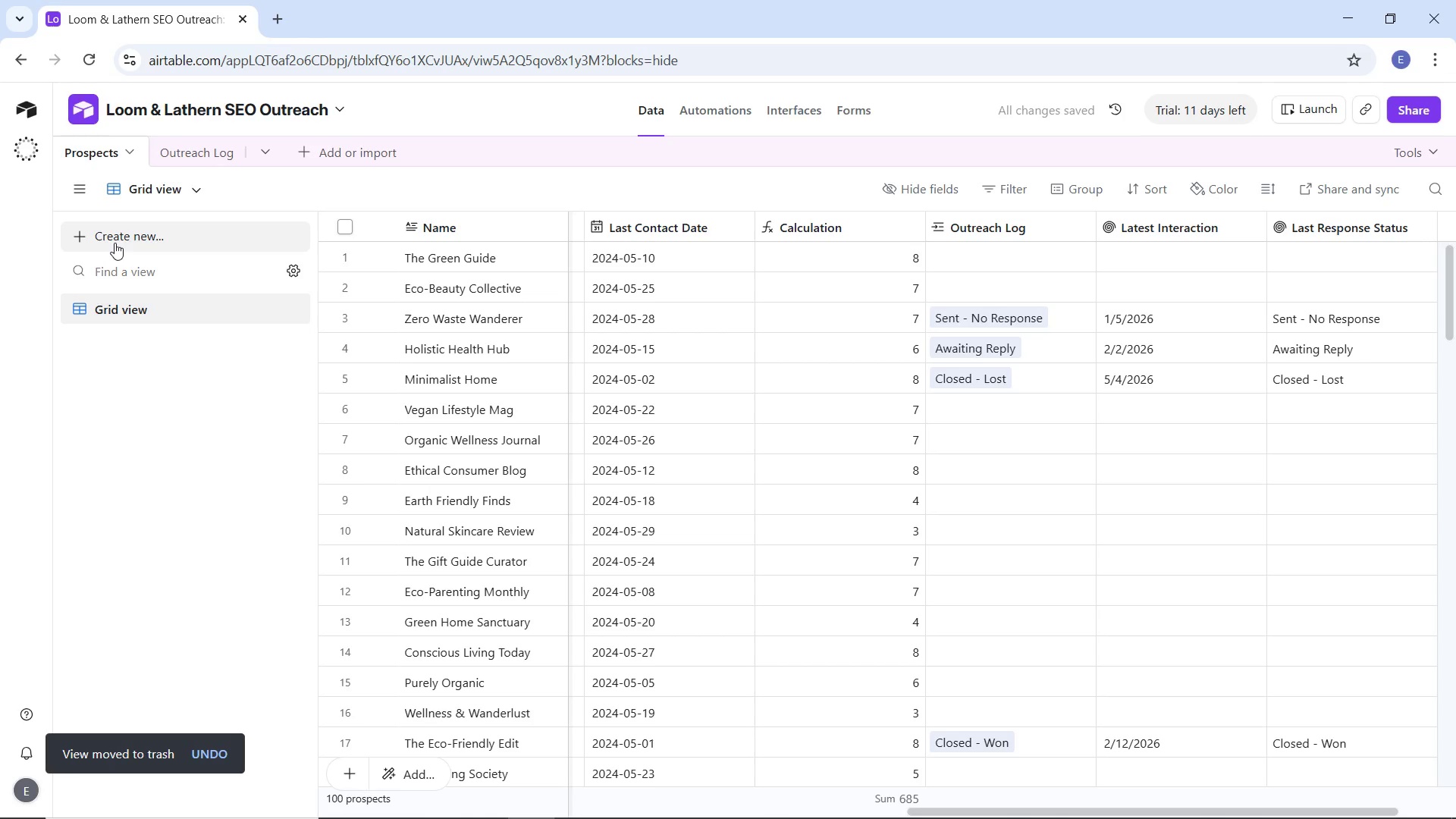 
left_click([146, 231])
 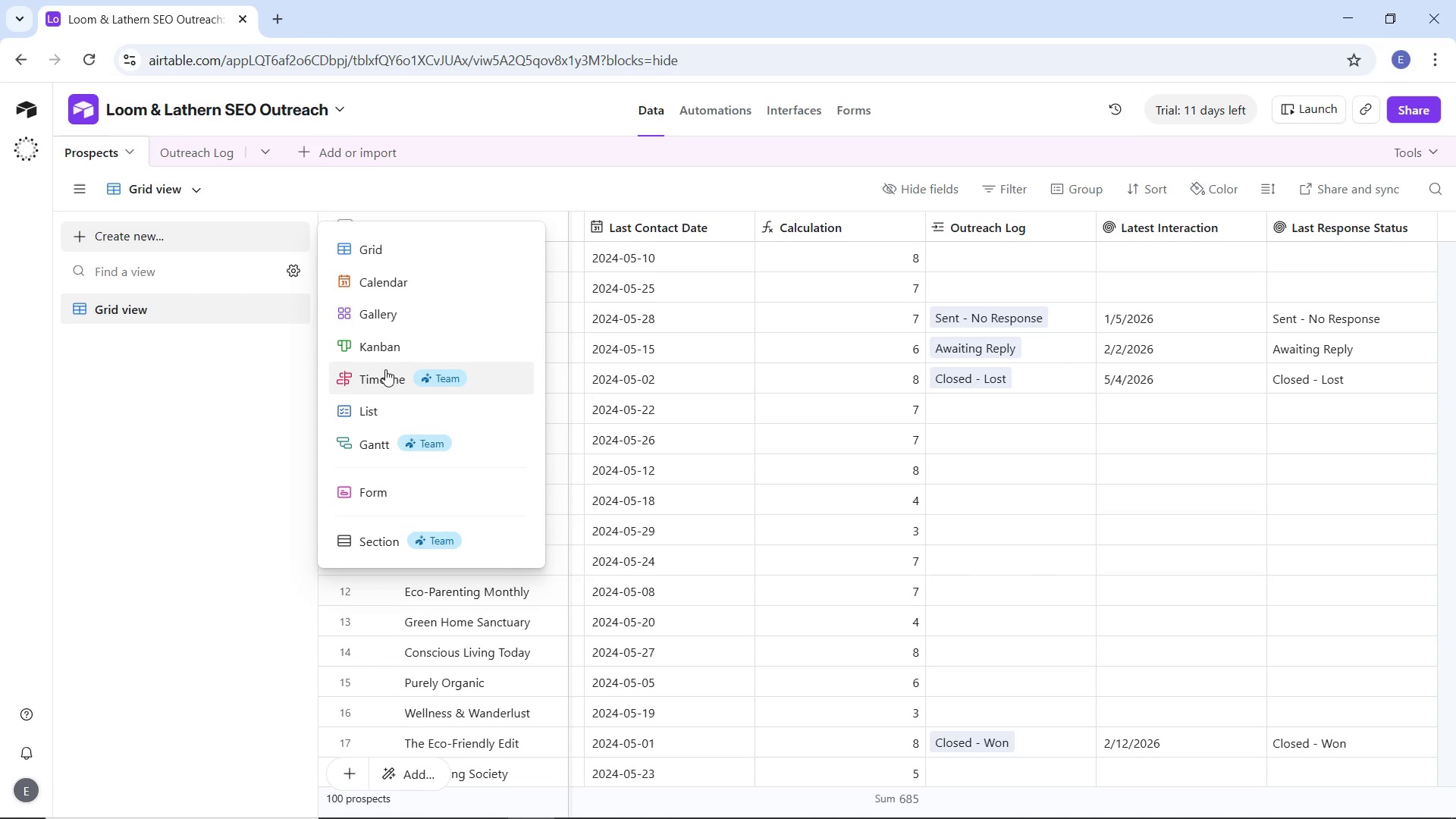 
left_click([383, 354])
 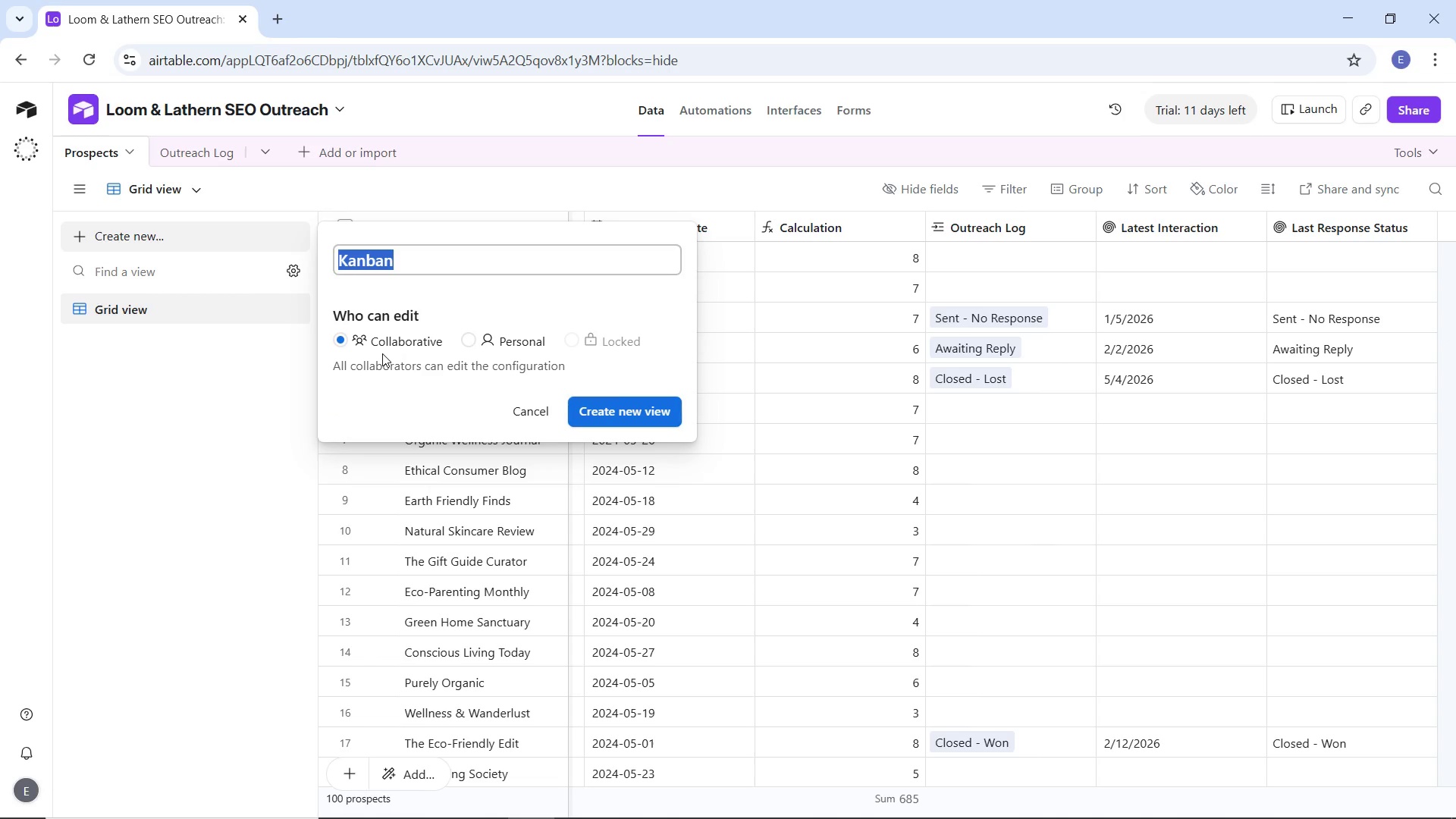 
key(ArrowLeft)
 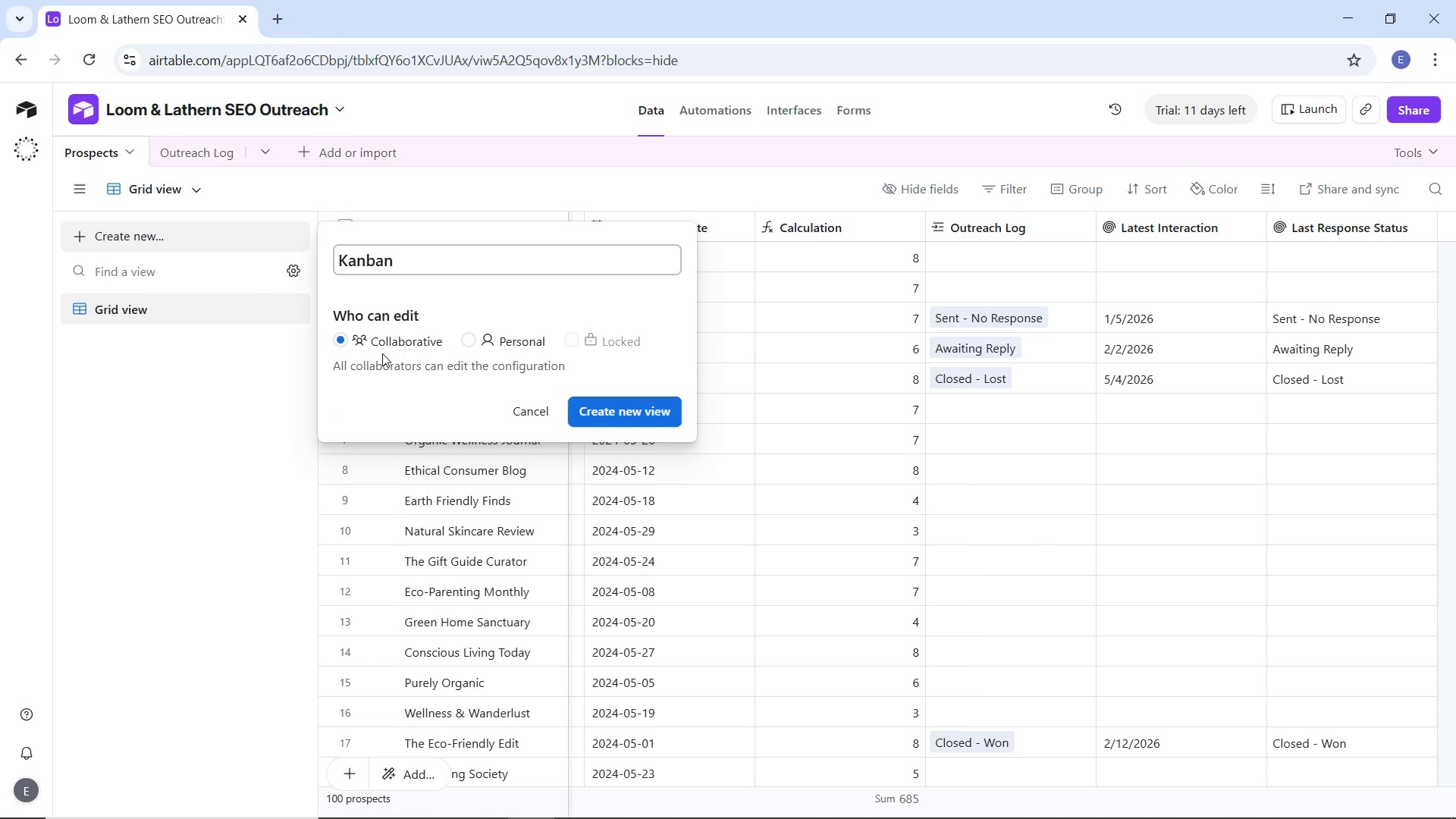 
type(Pipeline )
 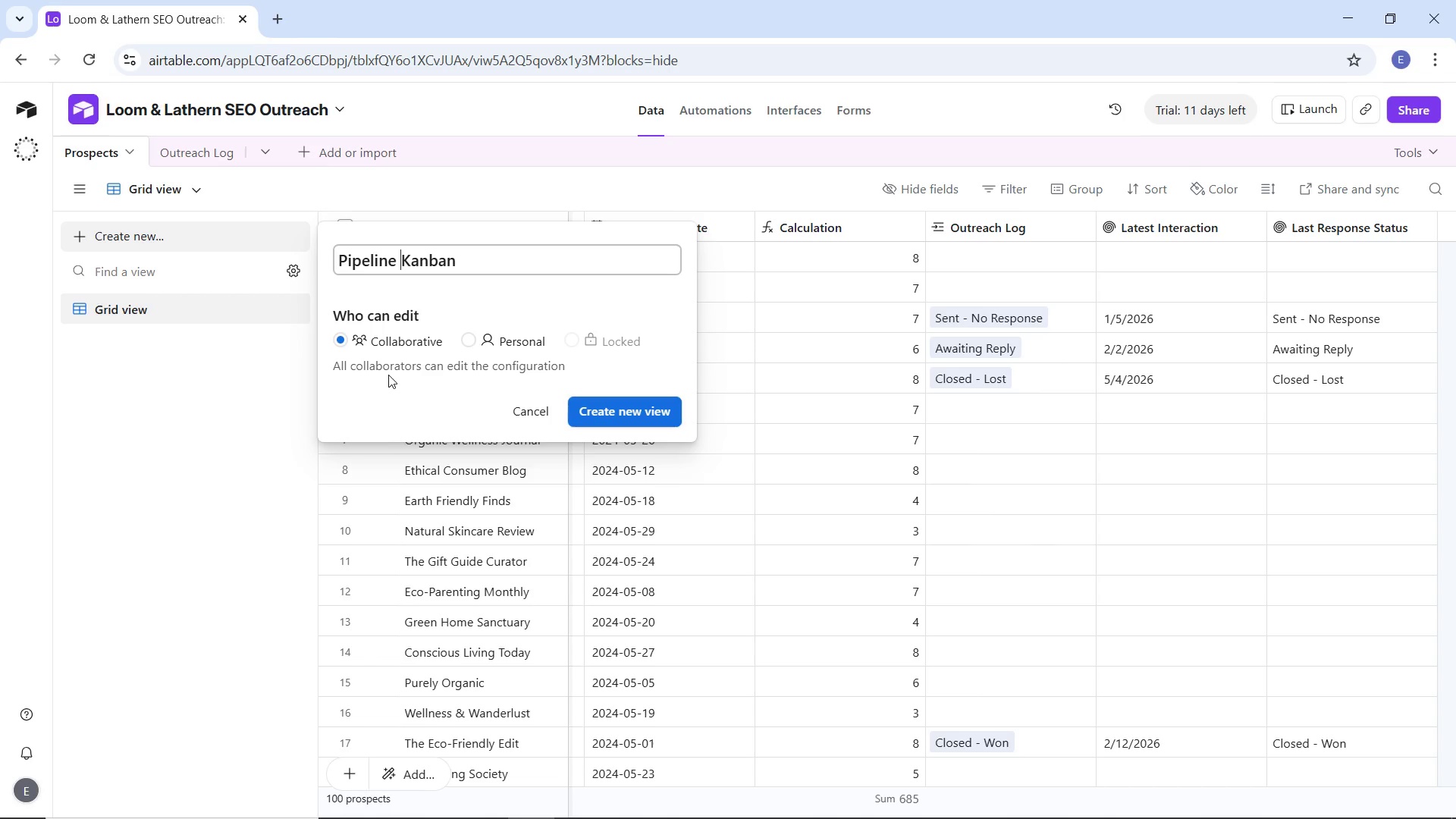 
wait(23.91)
 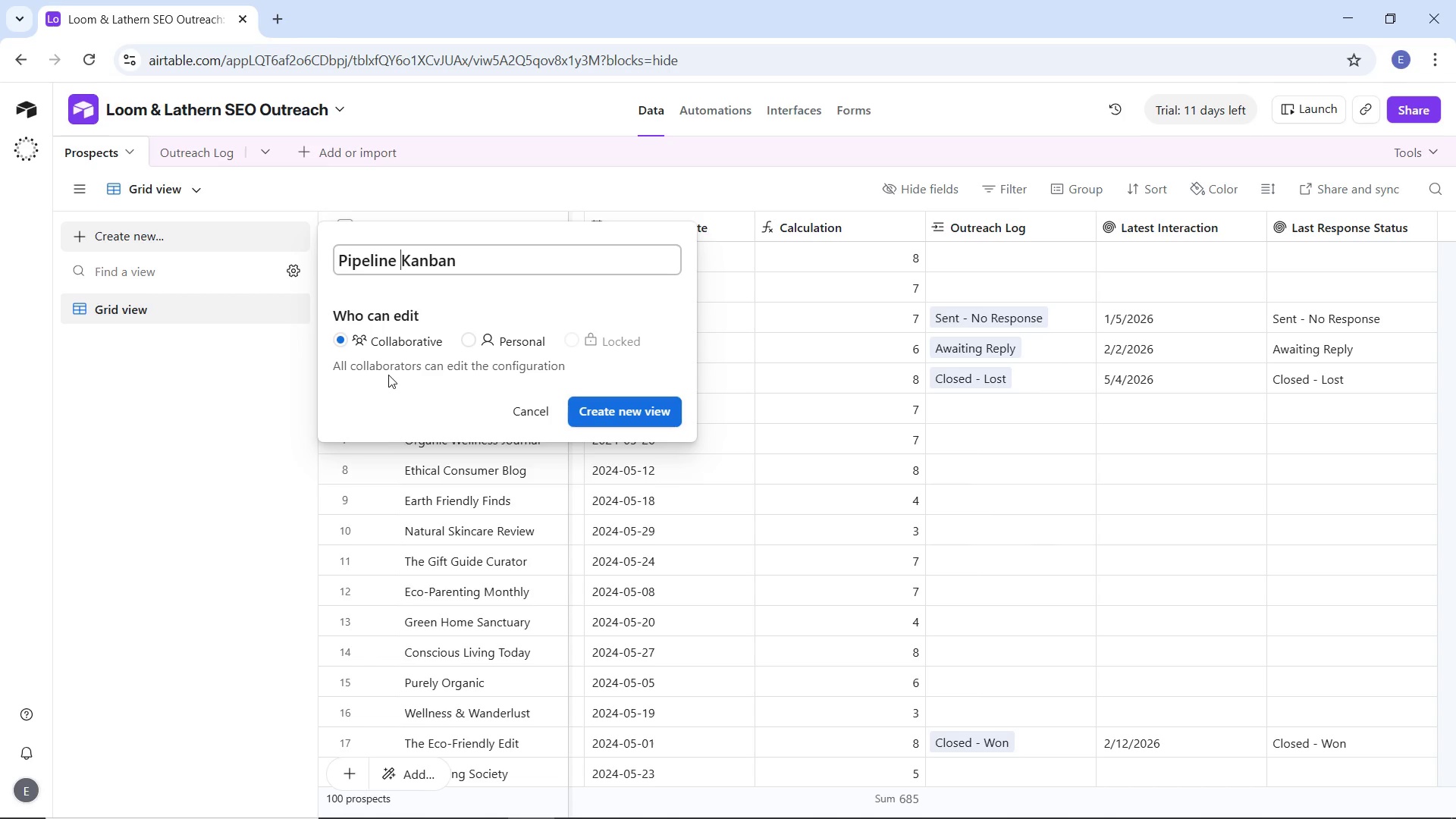 
left_click([629, 416])
 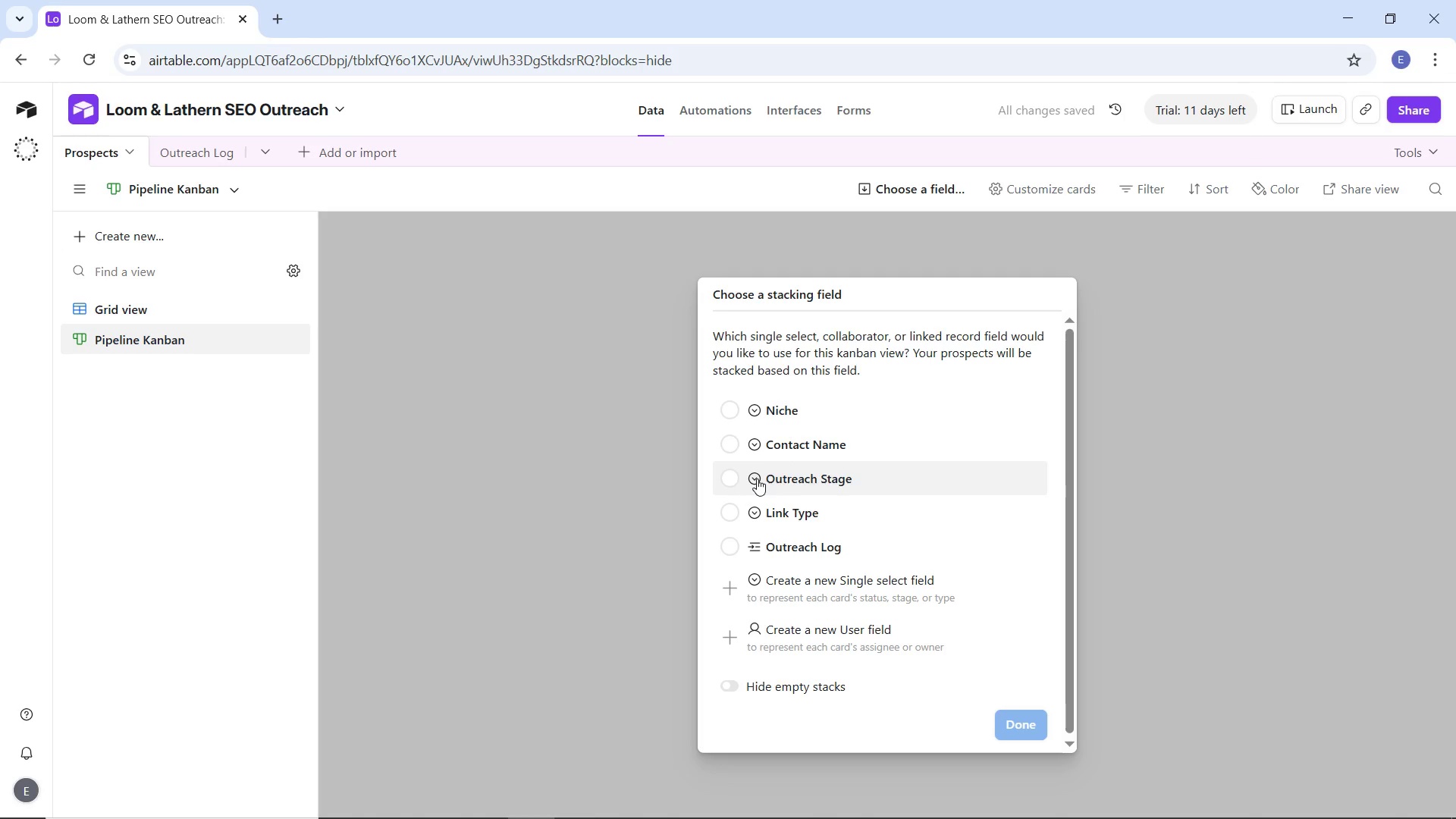 
wait(6.88)
 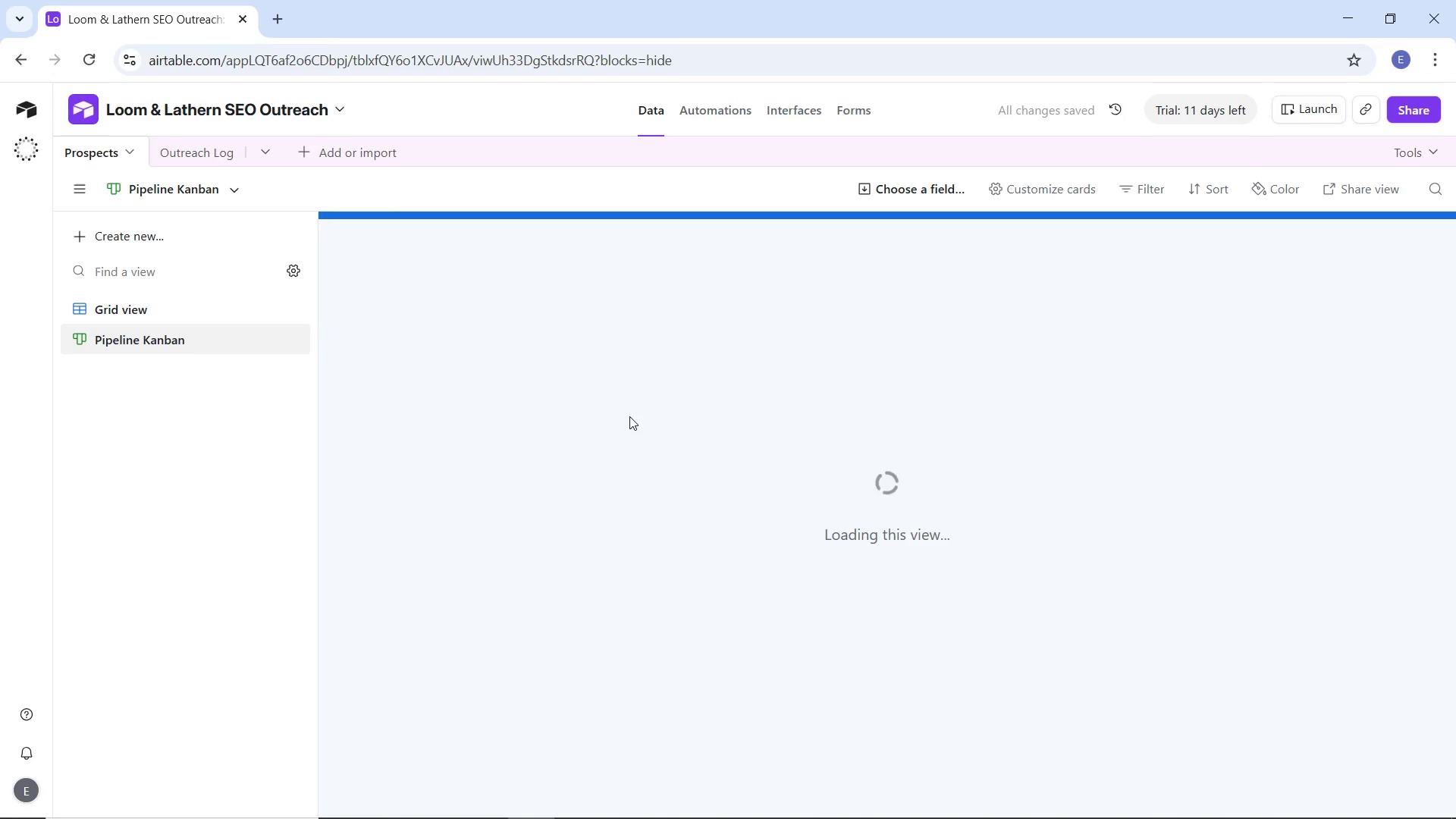 
left_click([757, 478])
 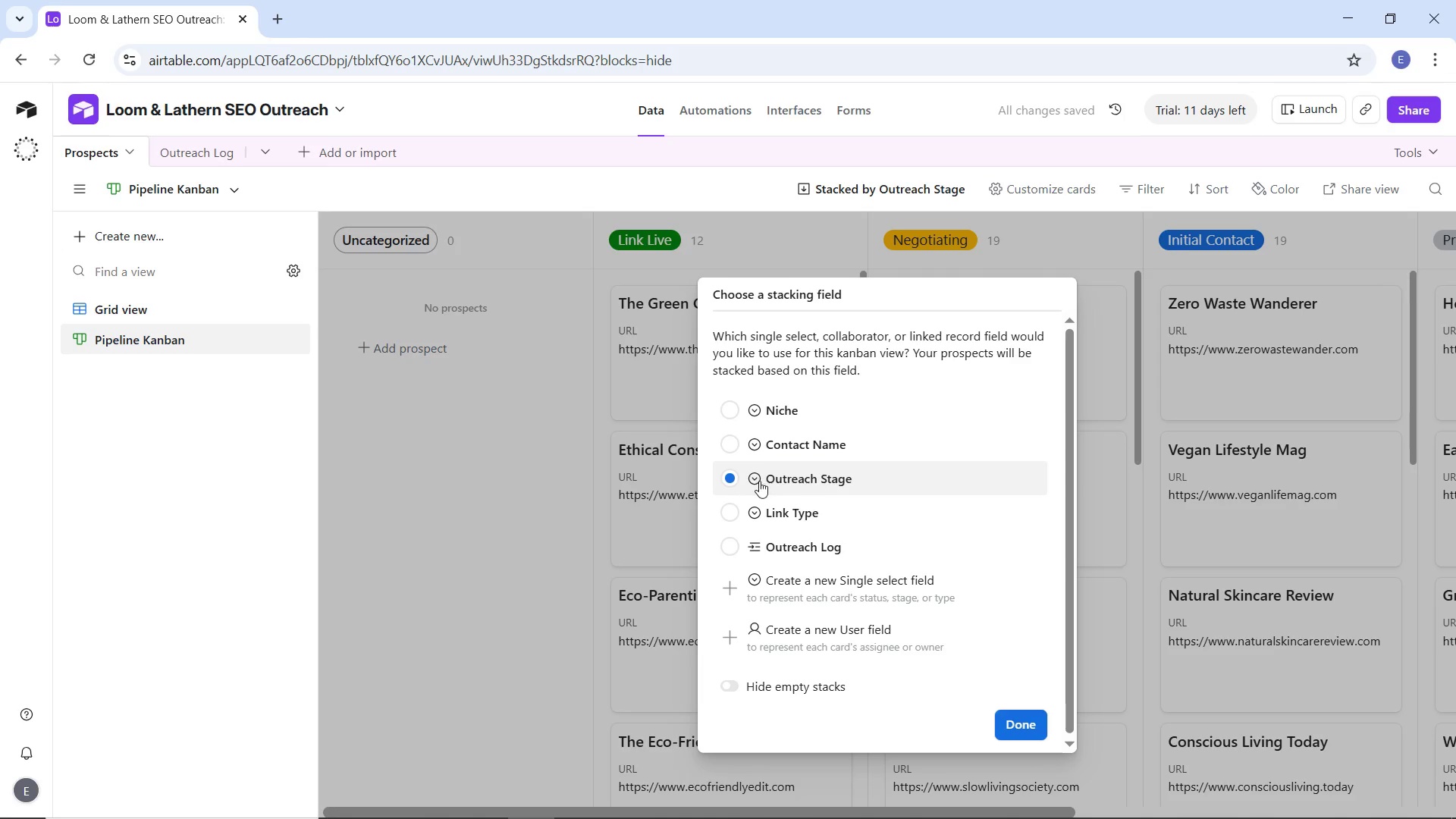 
scroll: coordinate [865, 577], scroll_direction: down, amount: 2.0
 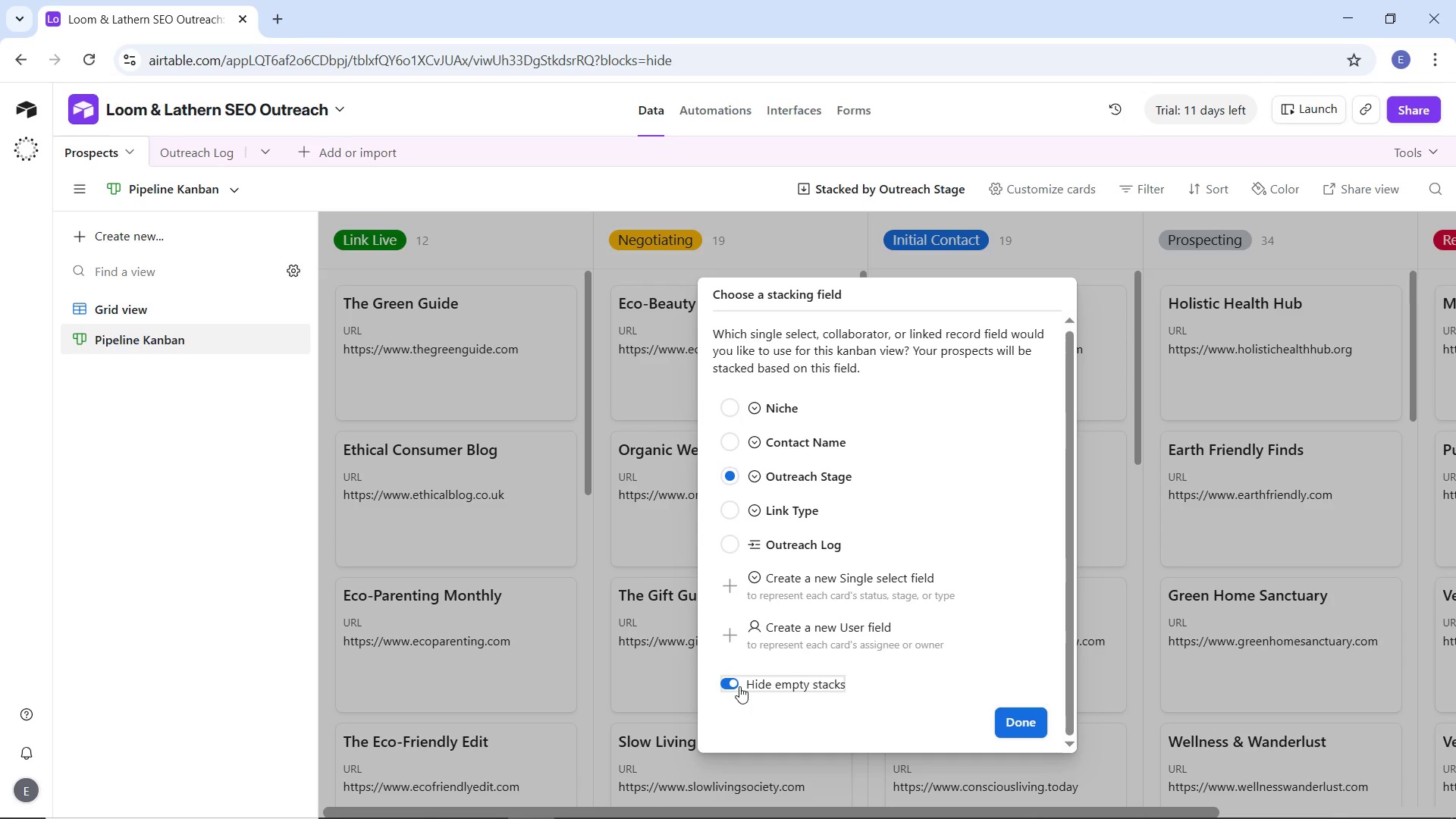 
wait(24.21)
 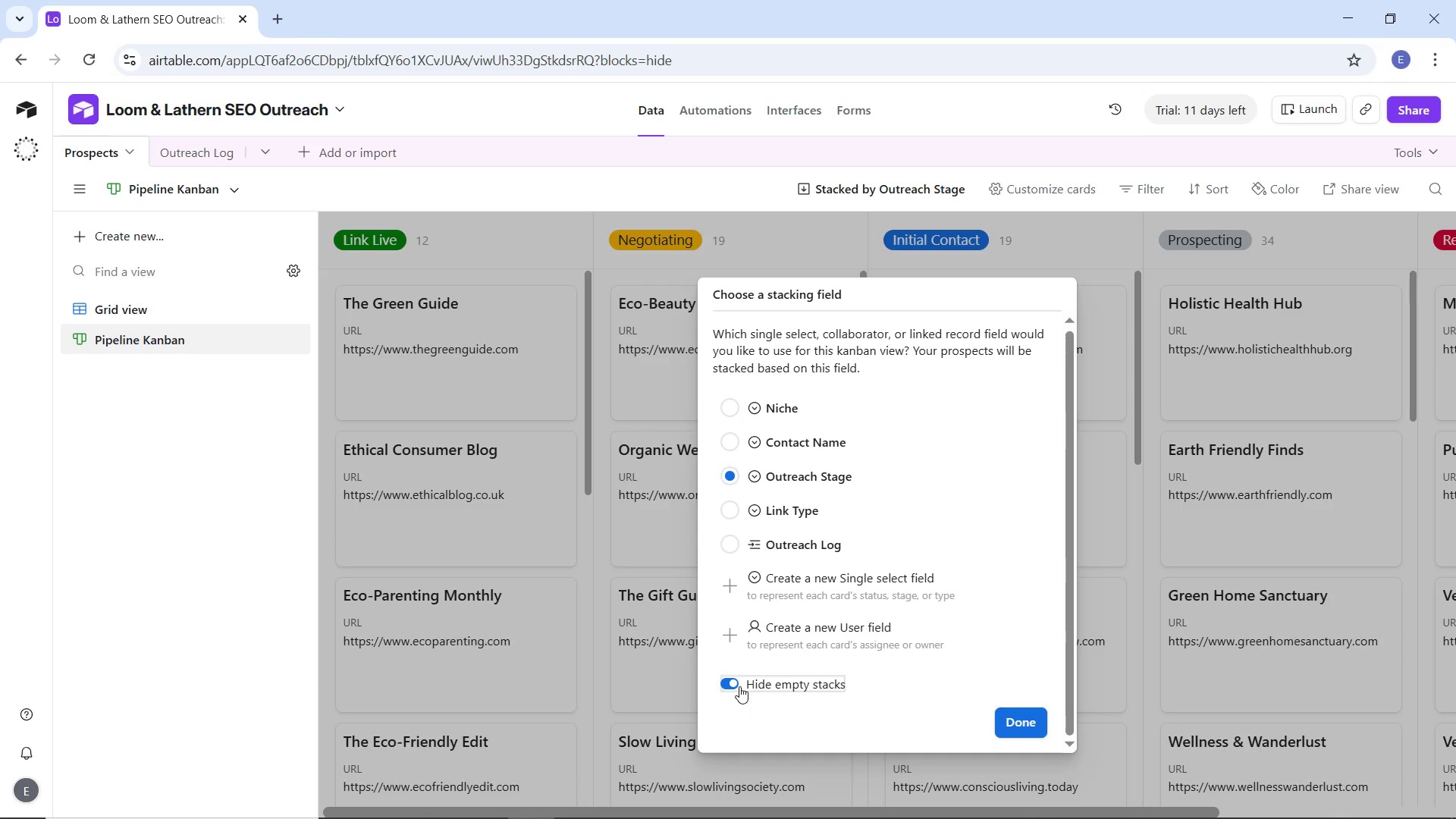 
left_click([732, 441])
 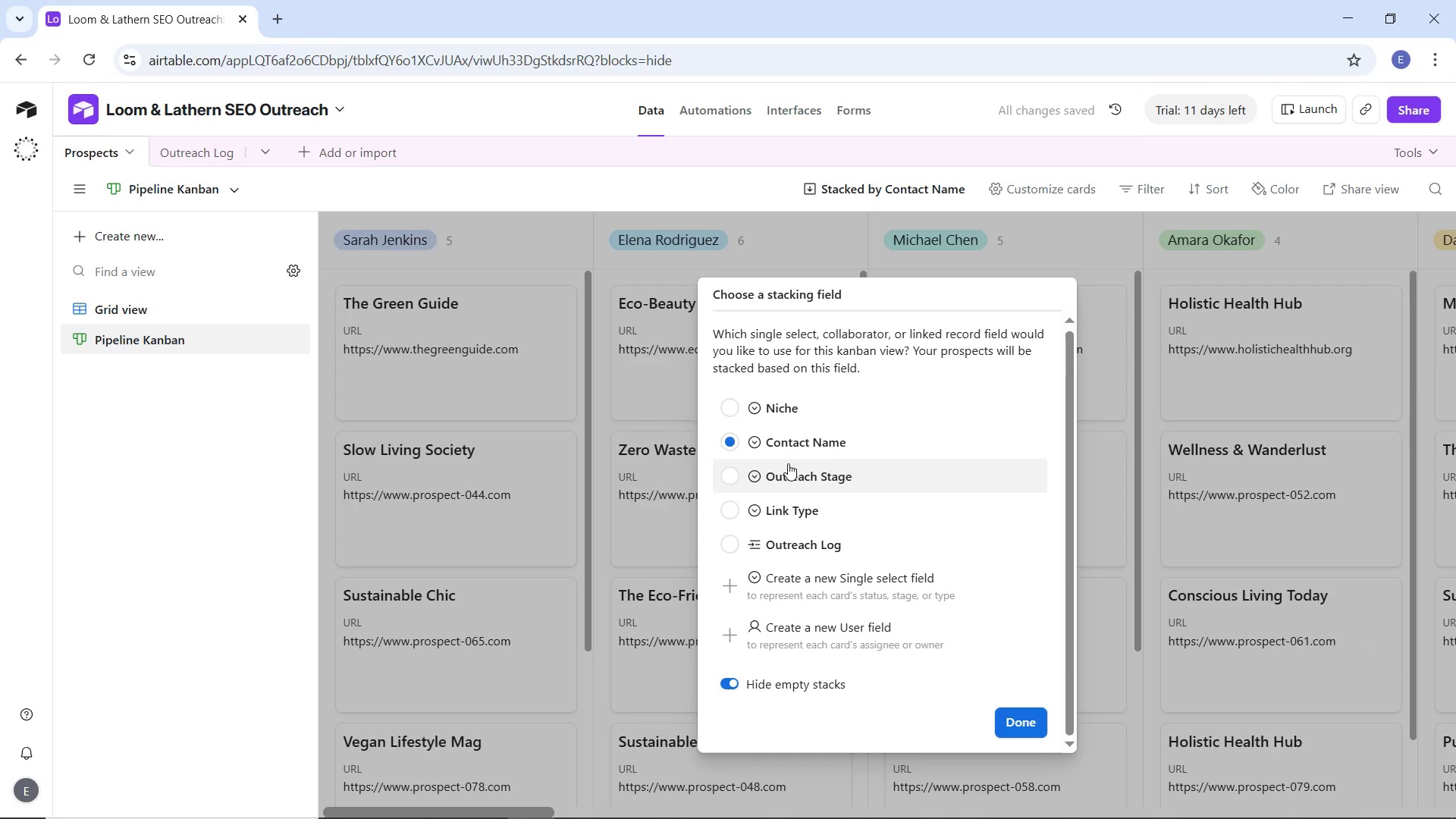 
wait(9.45)
 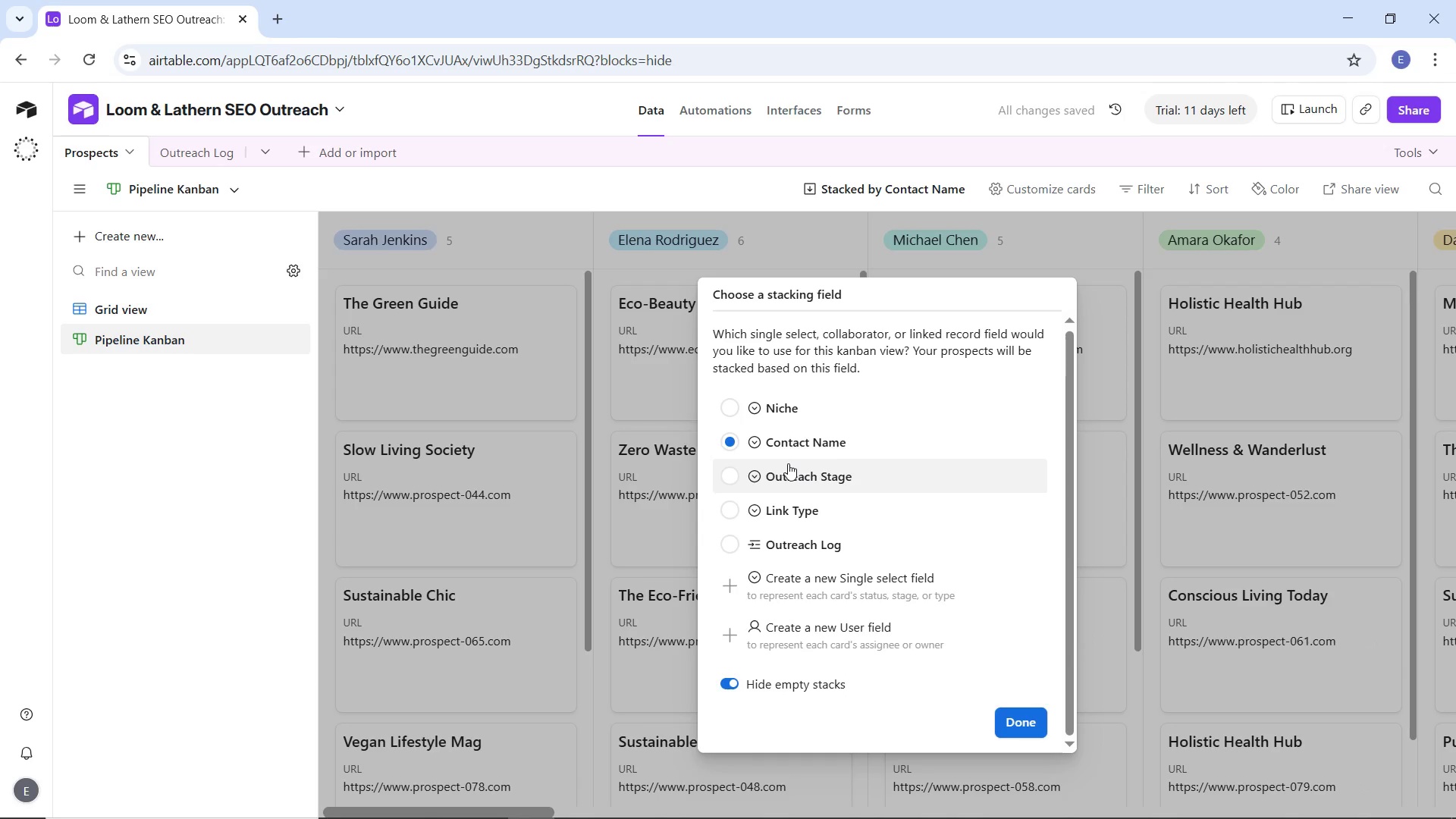 
left_click([730, 471])
 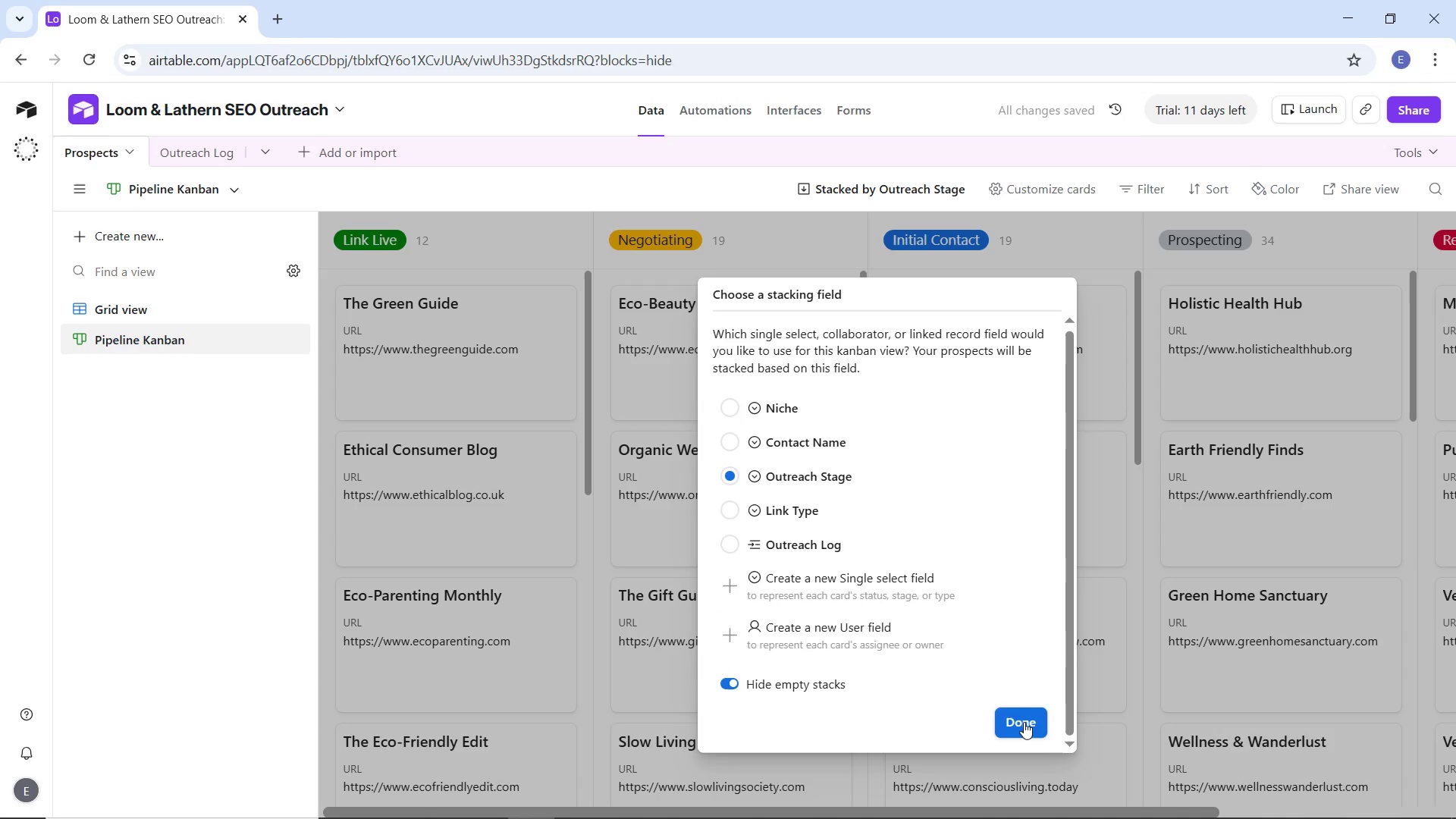 
wait(6.22)
 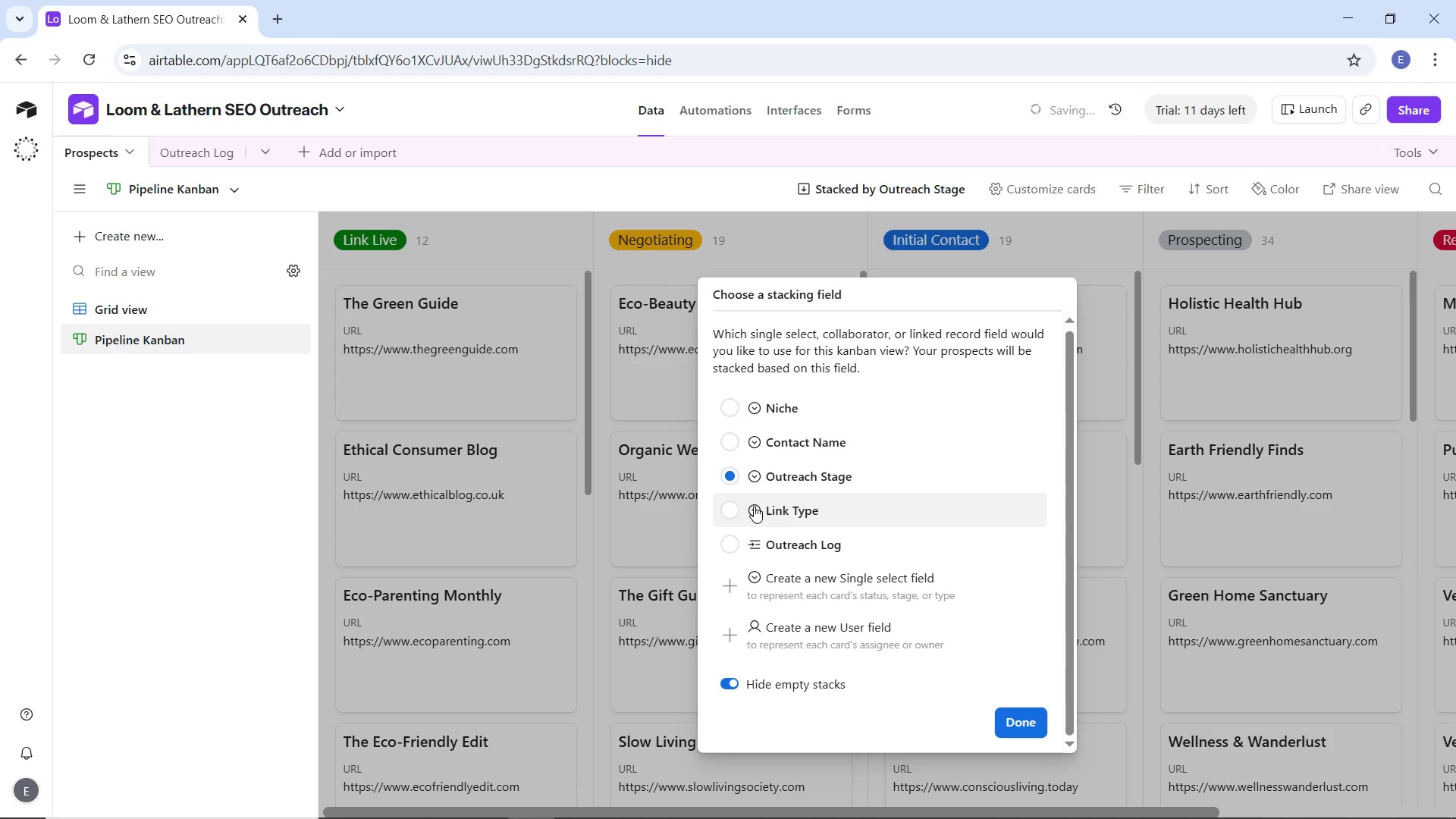 
left_click([733, 682])
 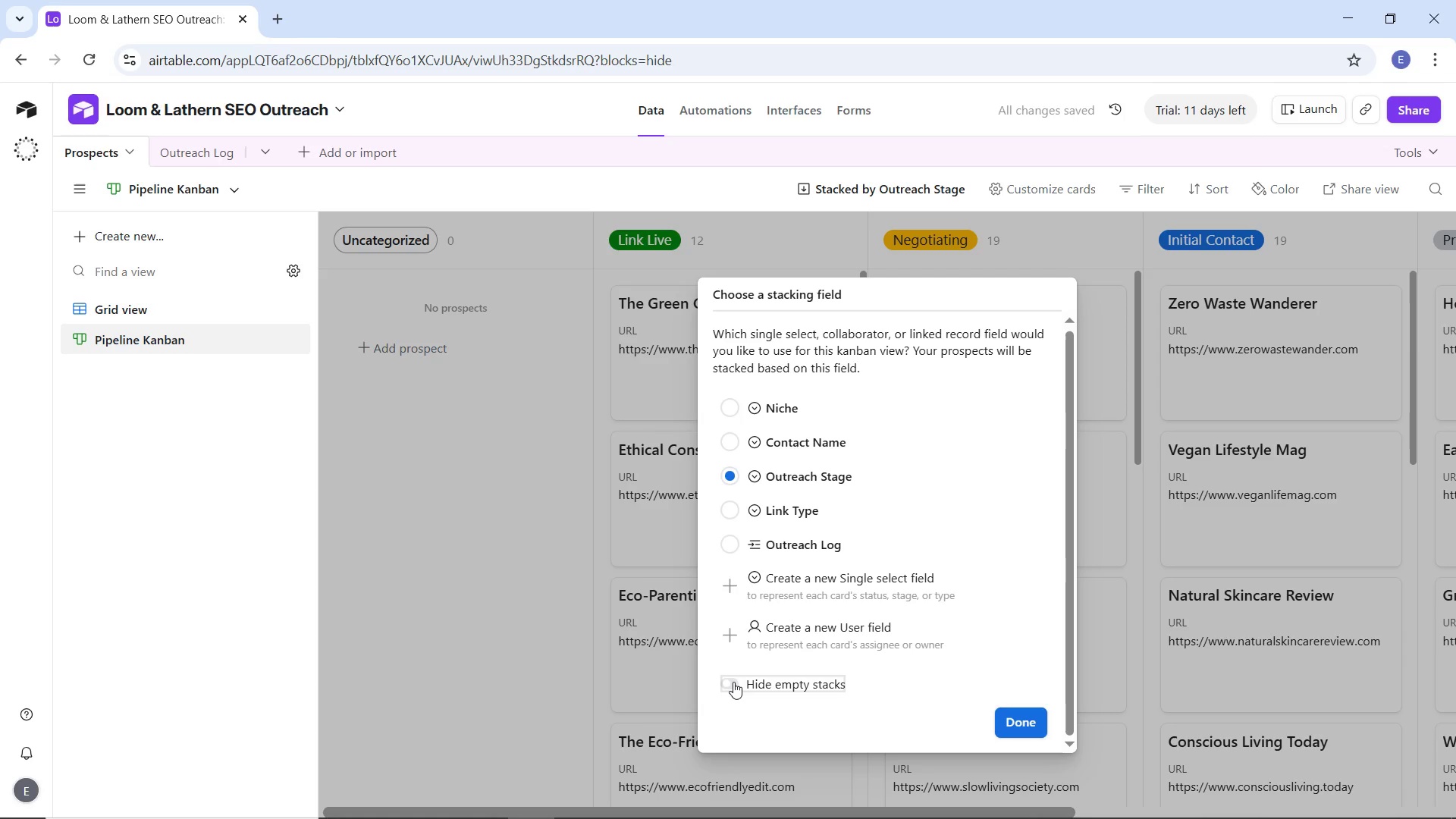 
left_click([733, 682])
 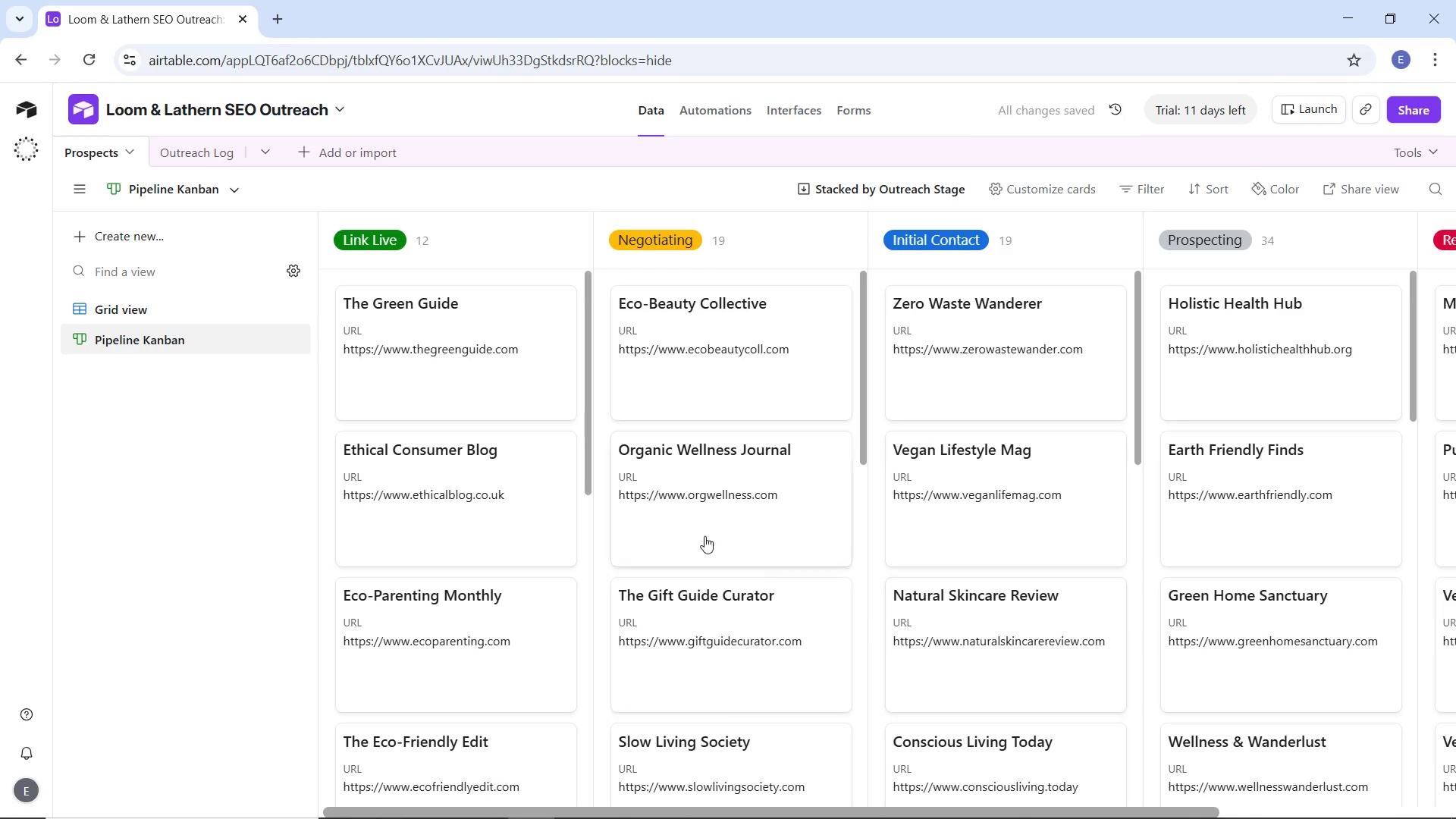 
mouse_move([566, 493])
 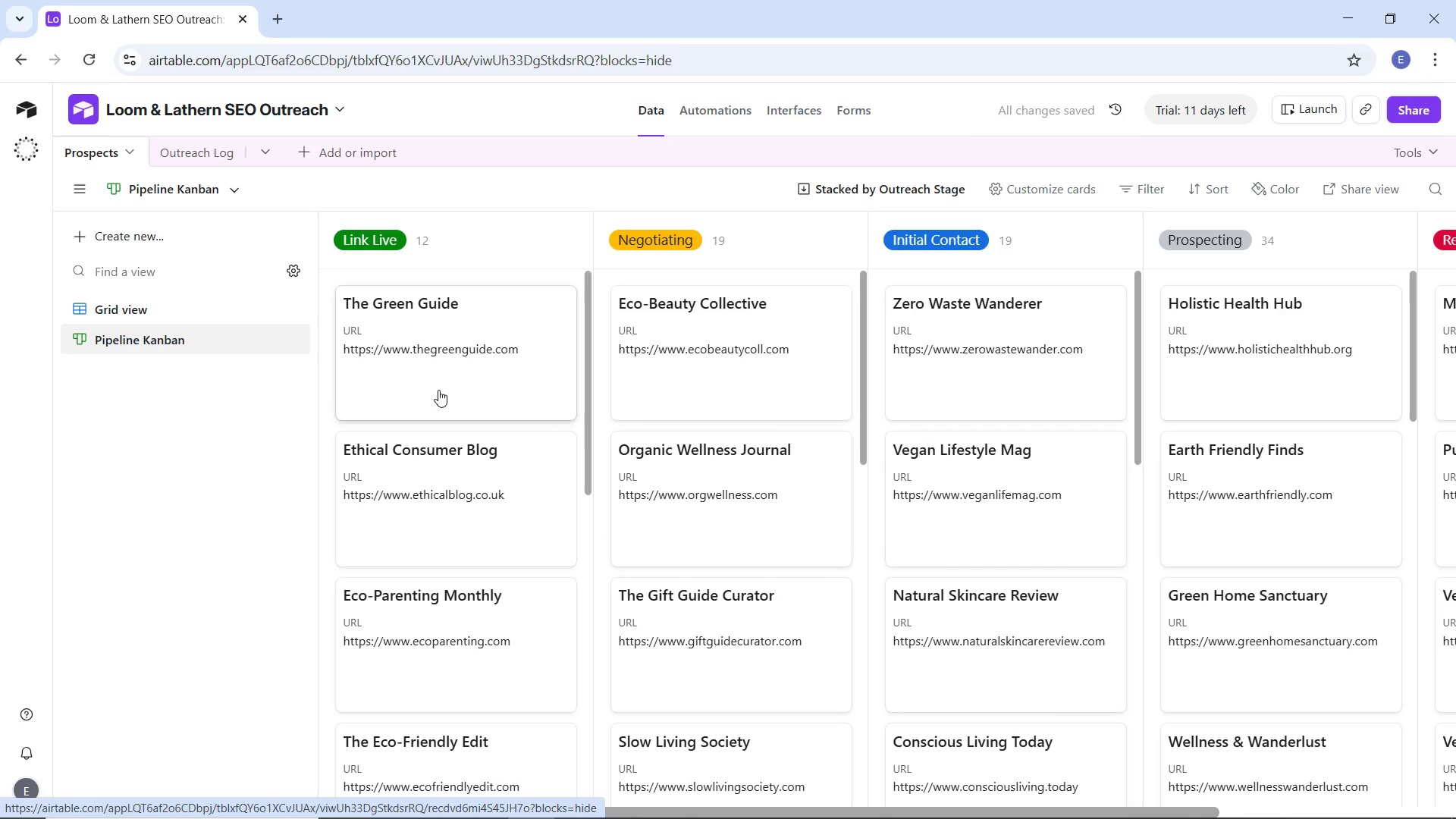 
mouse_move([461, 394])
 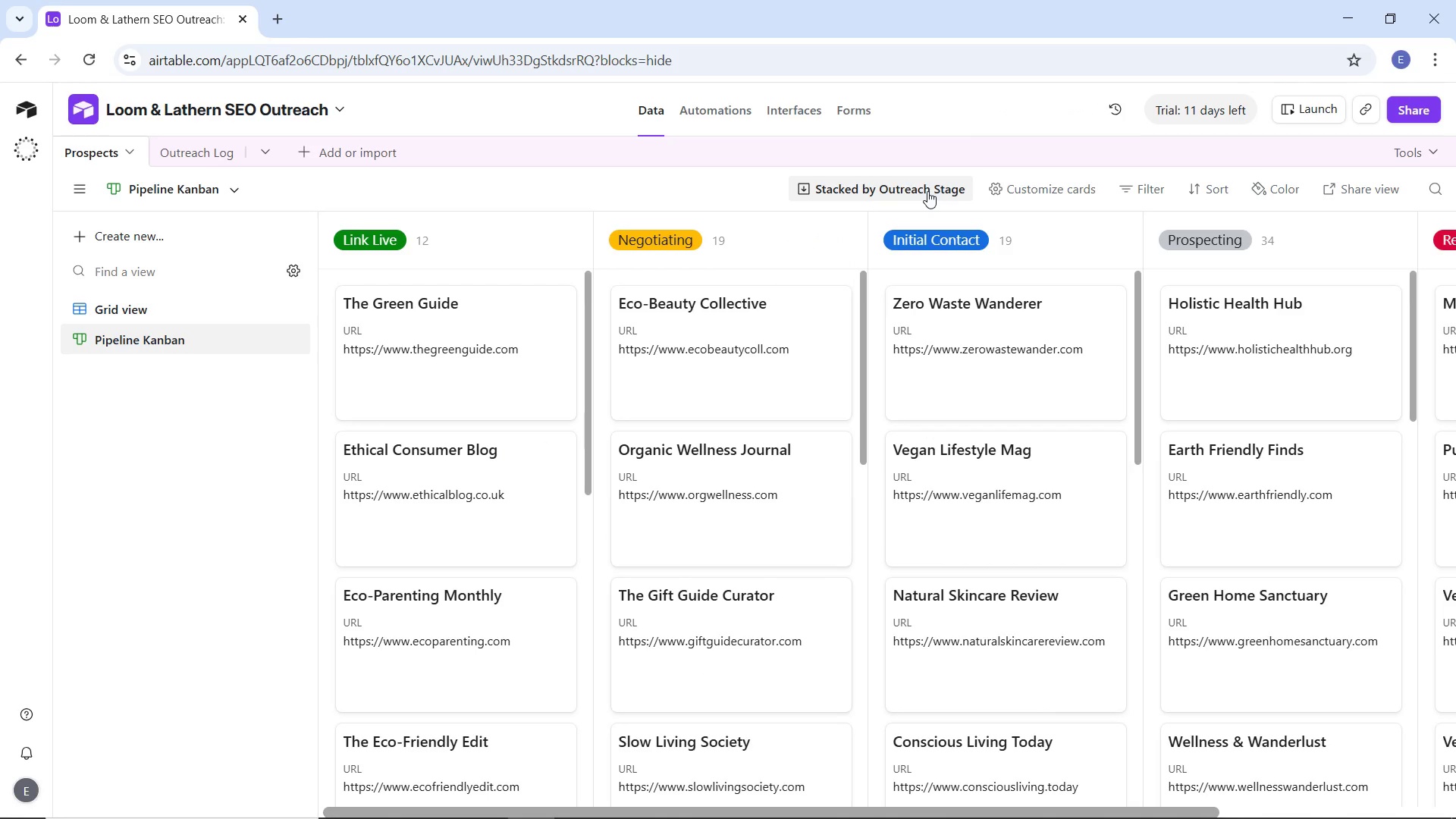 
left_click([1020, 184])
 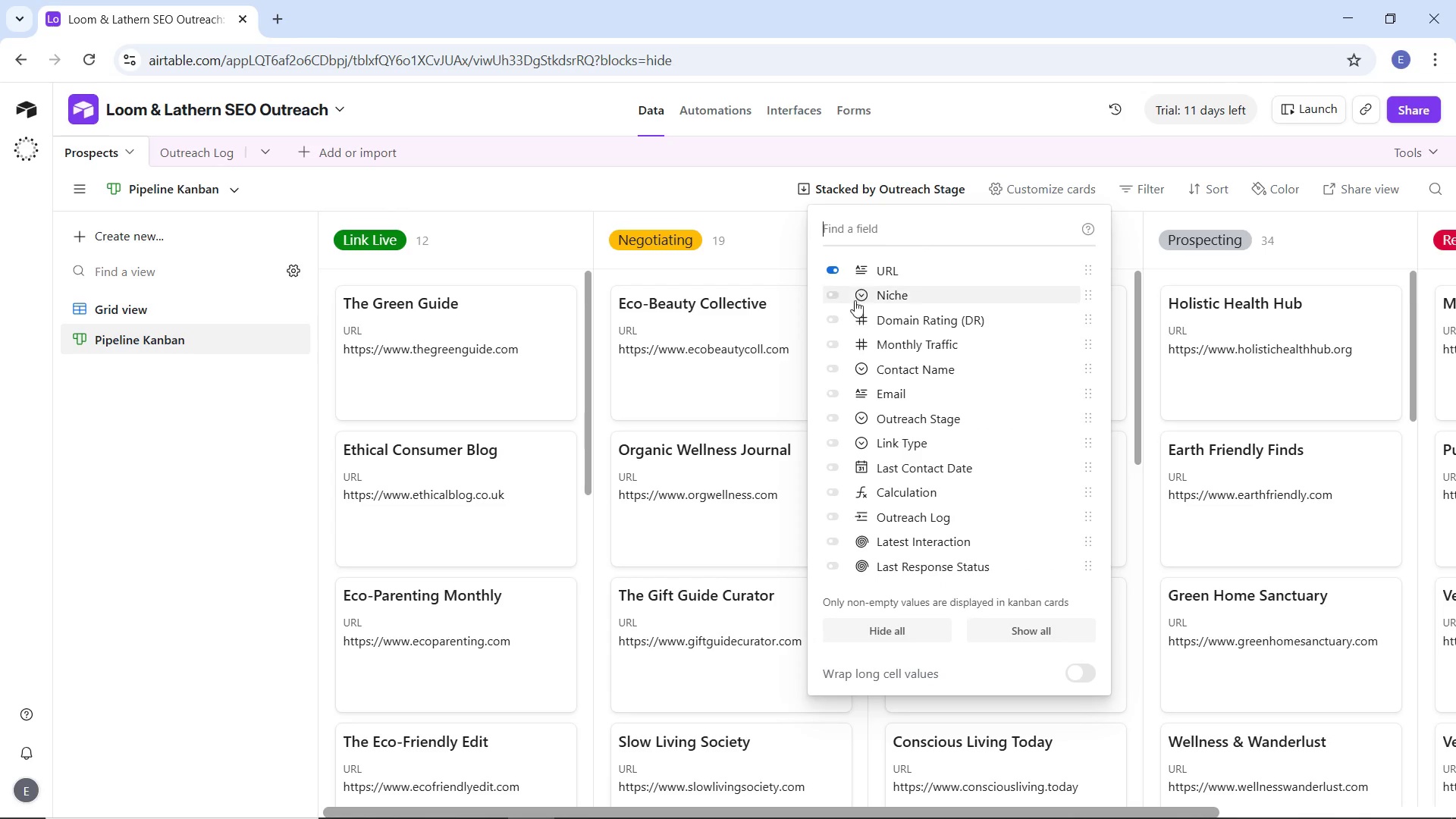 
wait(8.64)
 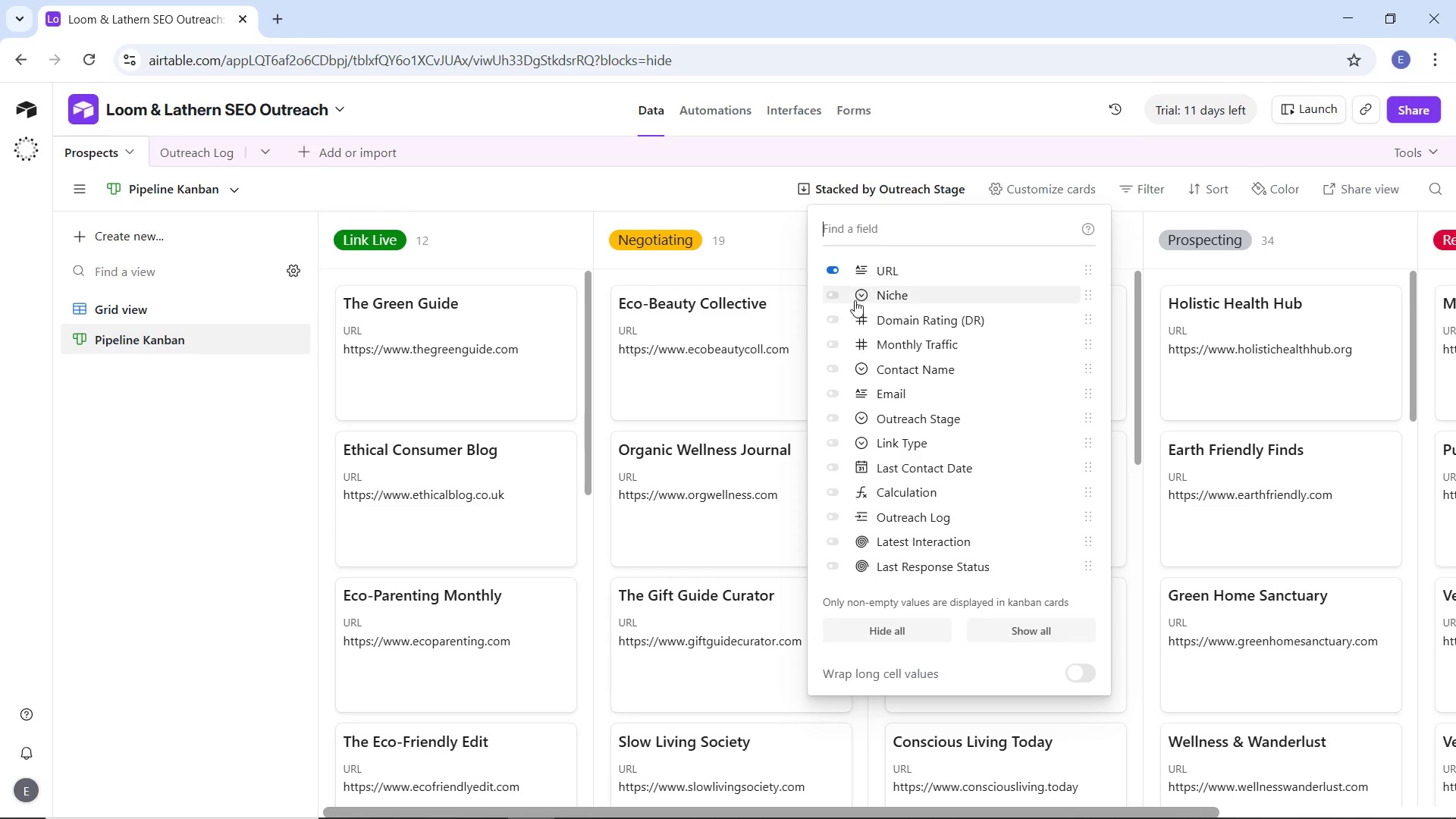 
scroll: coordinate [908, 375], scroll_direction: down, amount: 1.0
 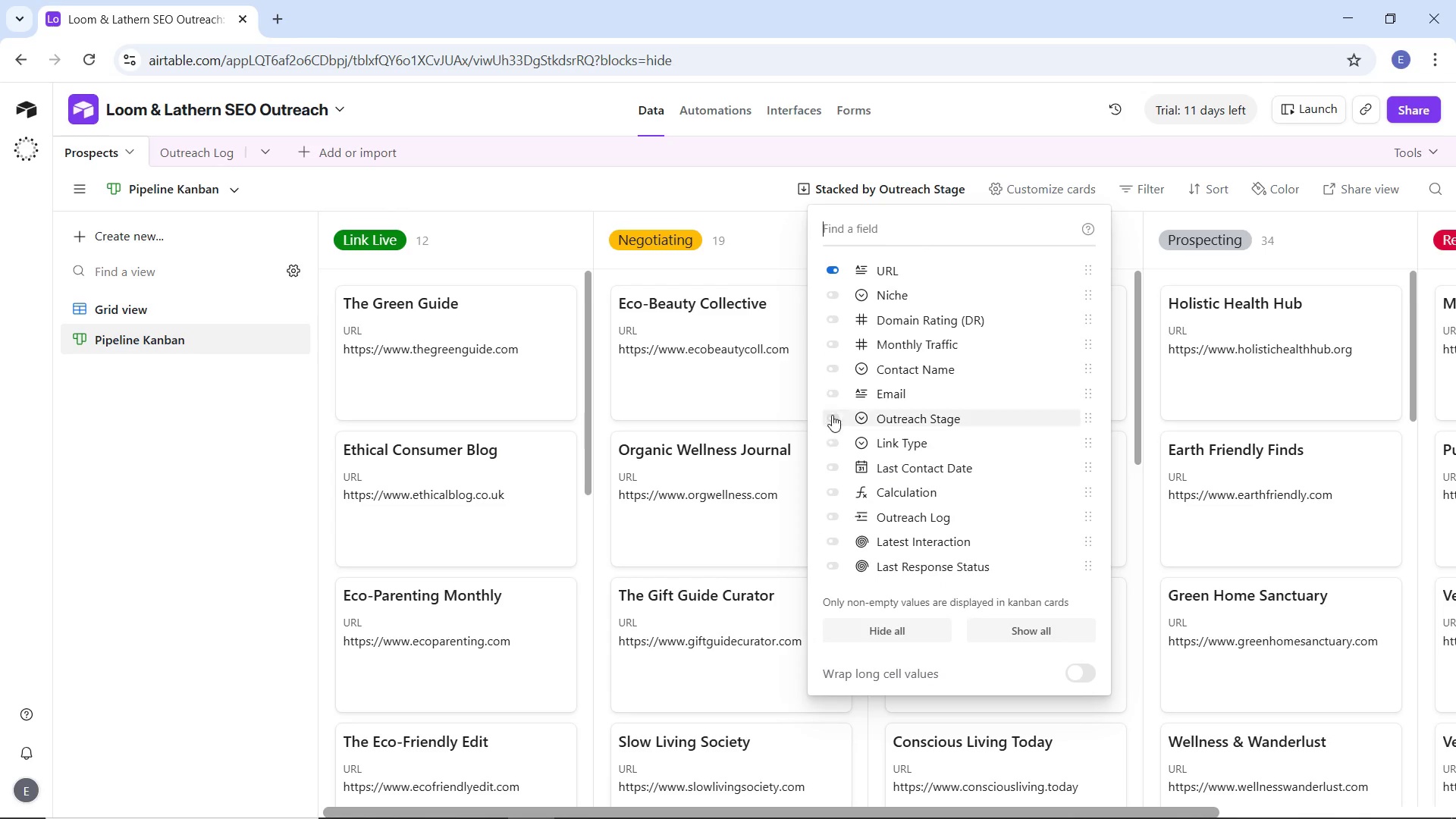 
left_click([833, 370])
 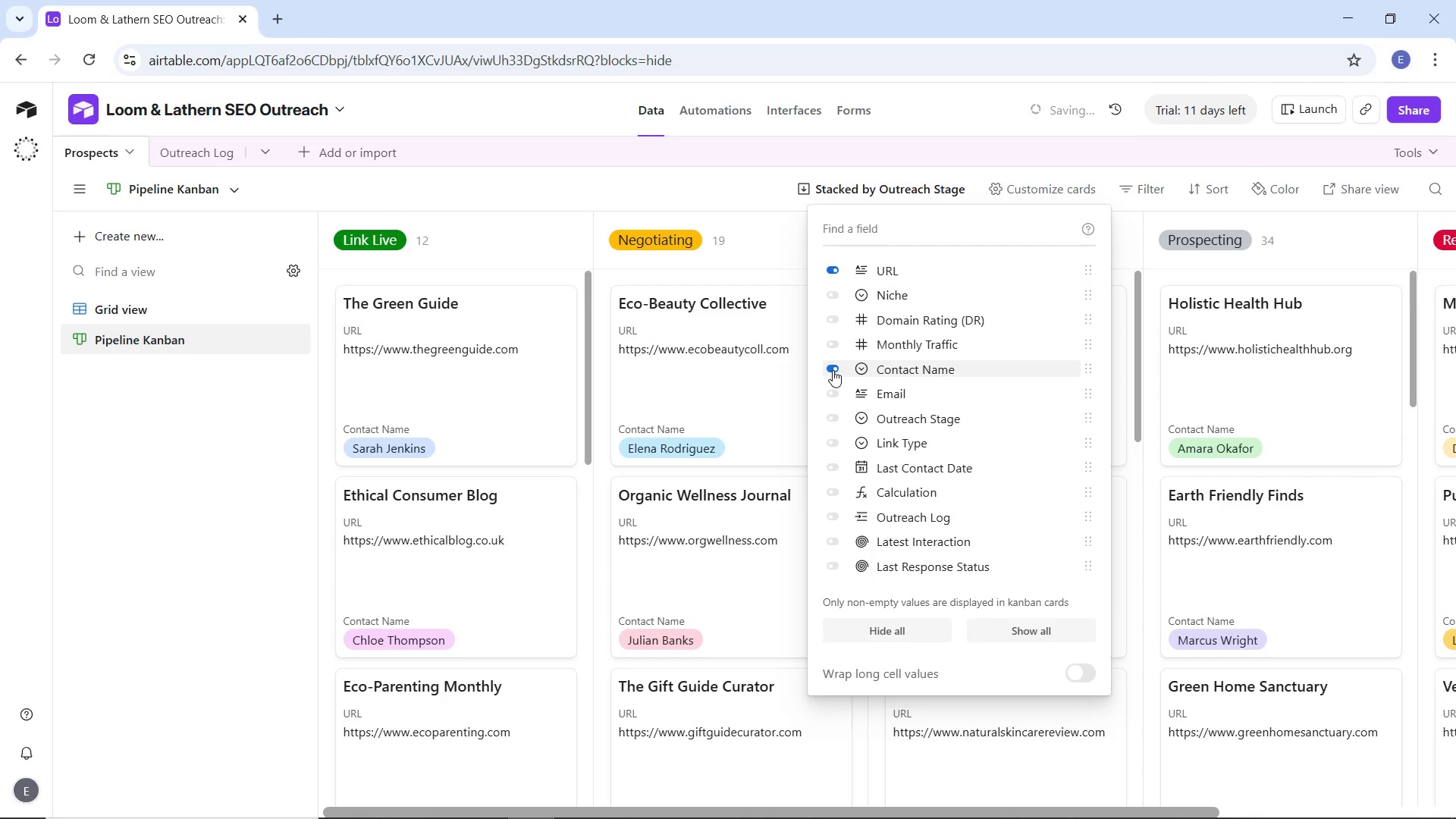 
left_click([833, 370])
 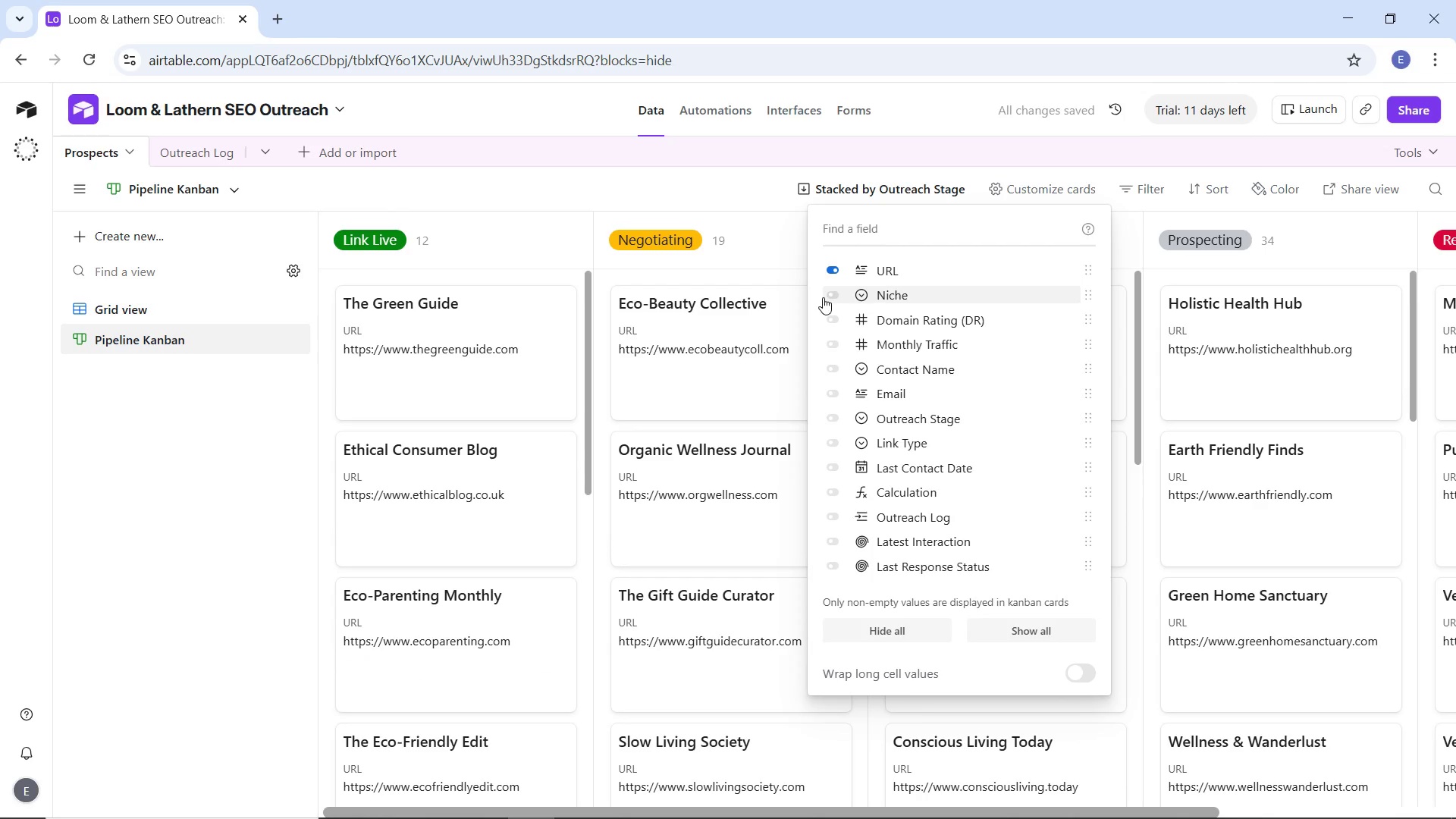 
scroll: coordinate [884, 454], scroll_direction: down, amount: 3.0
 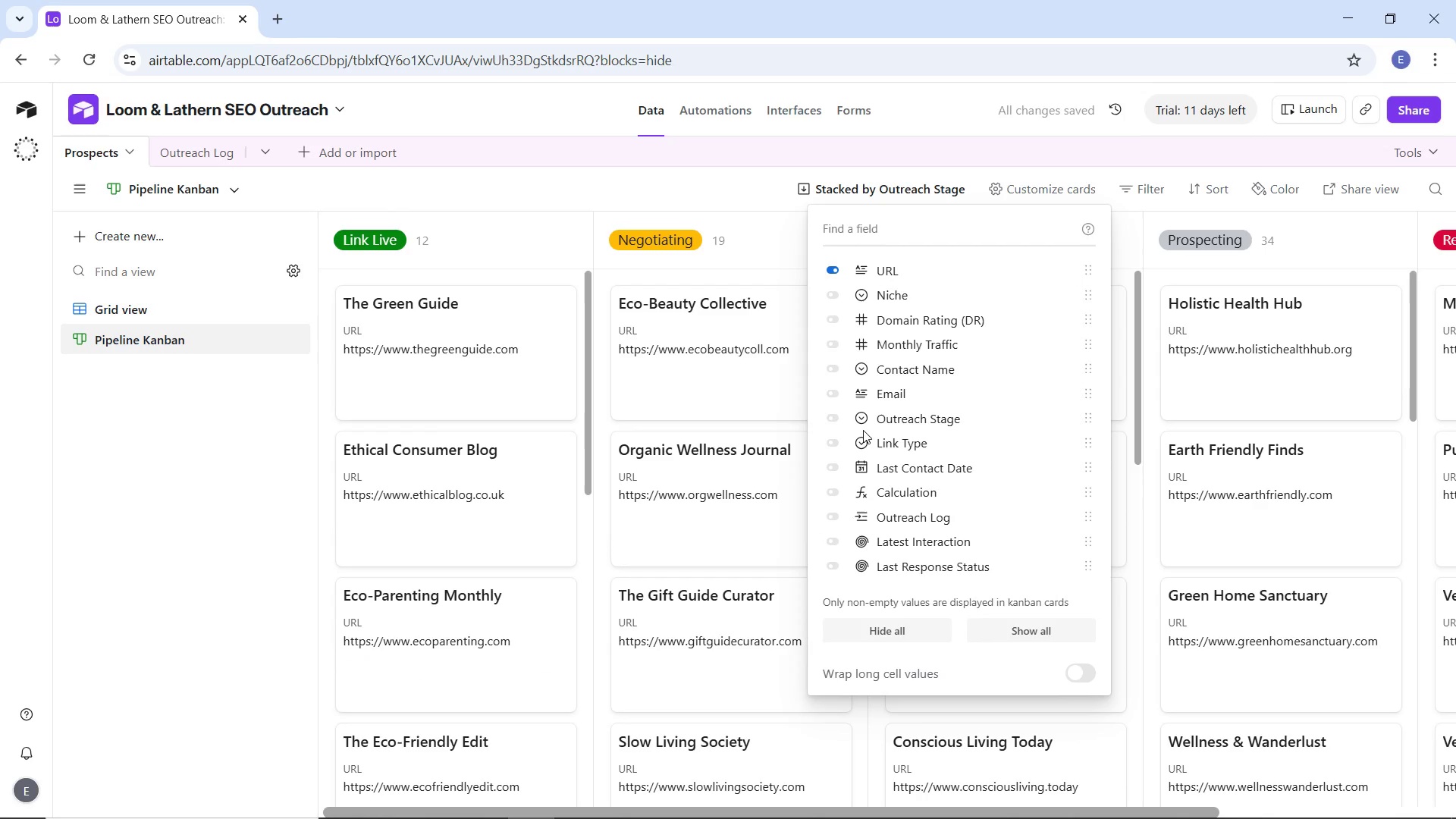 
mouse_move([899, 418])
 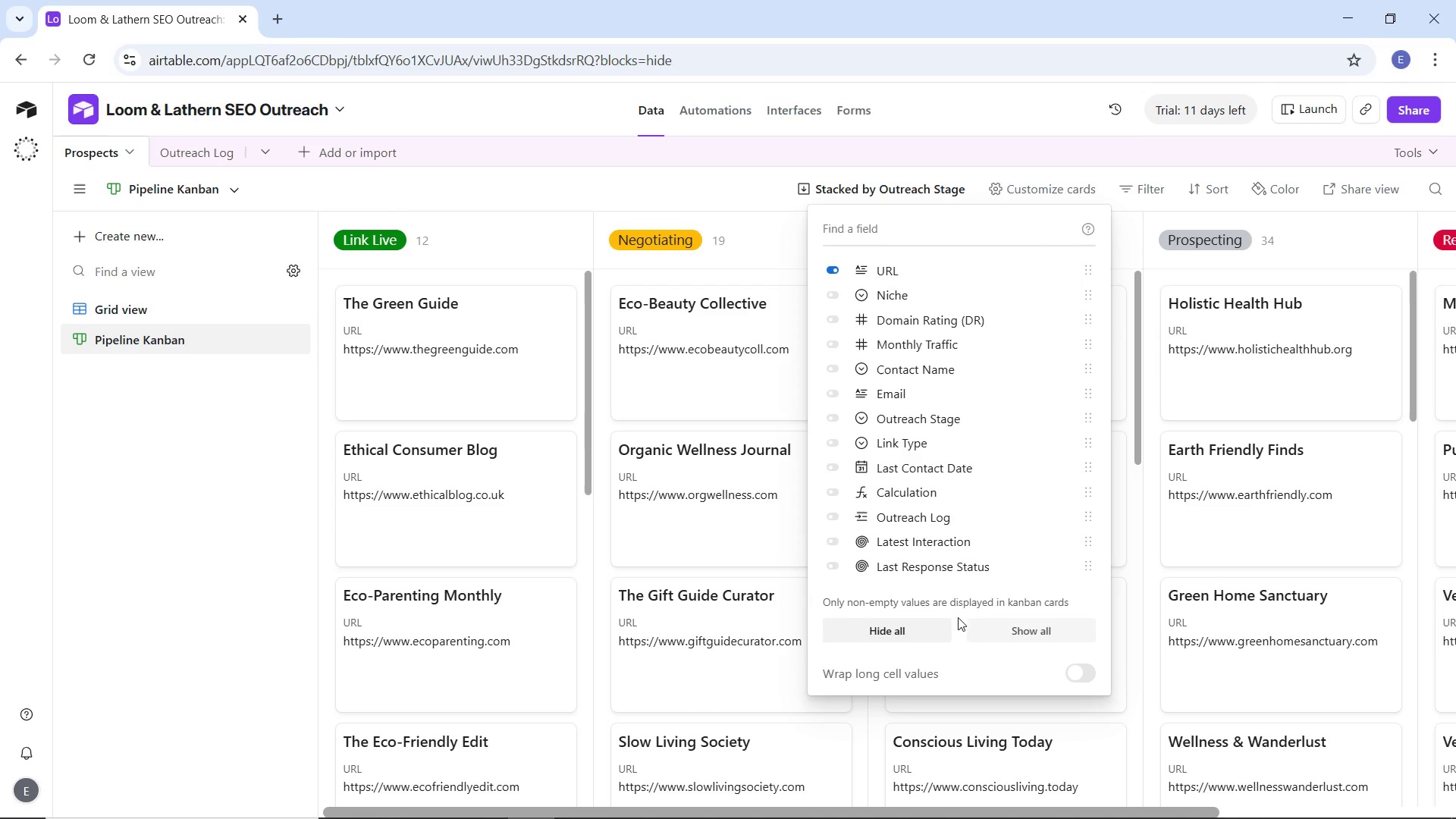 
left_click([617, 177])
 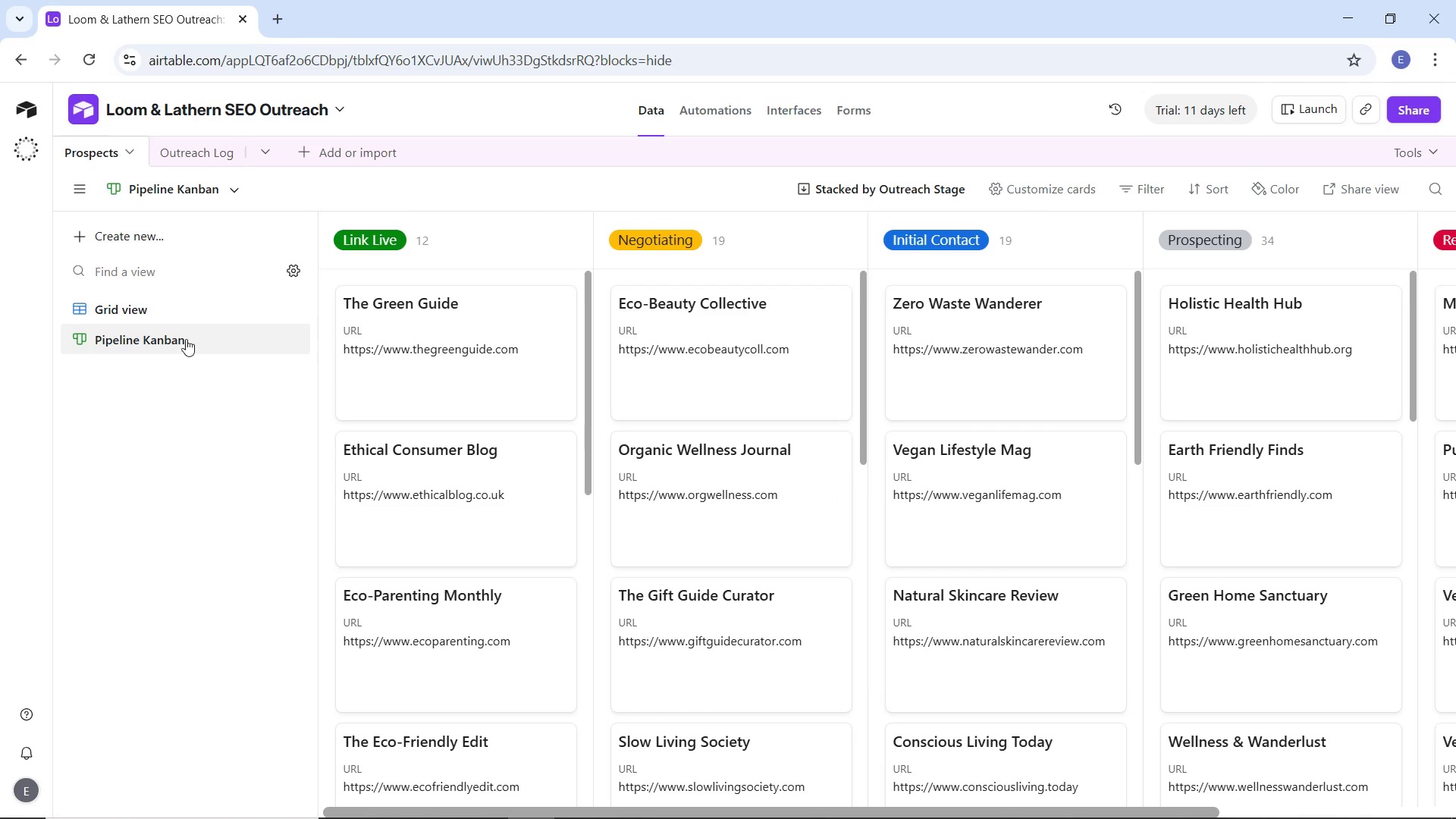 
left_click([180, 306])
 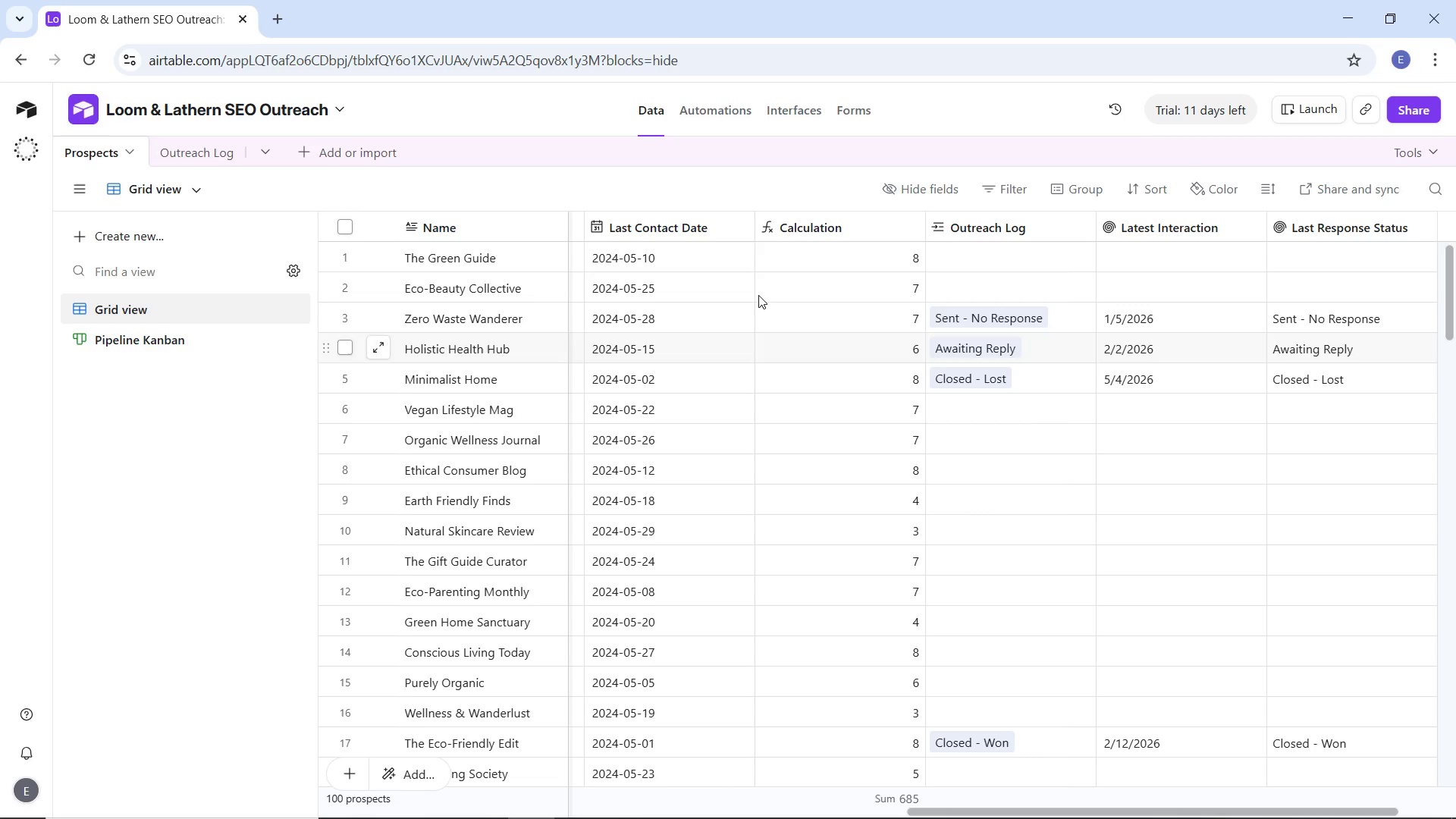 
wait(5.91)
 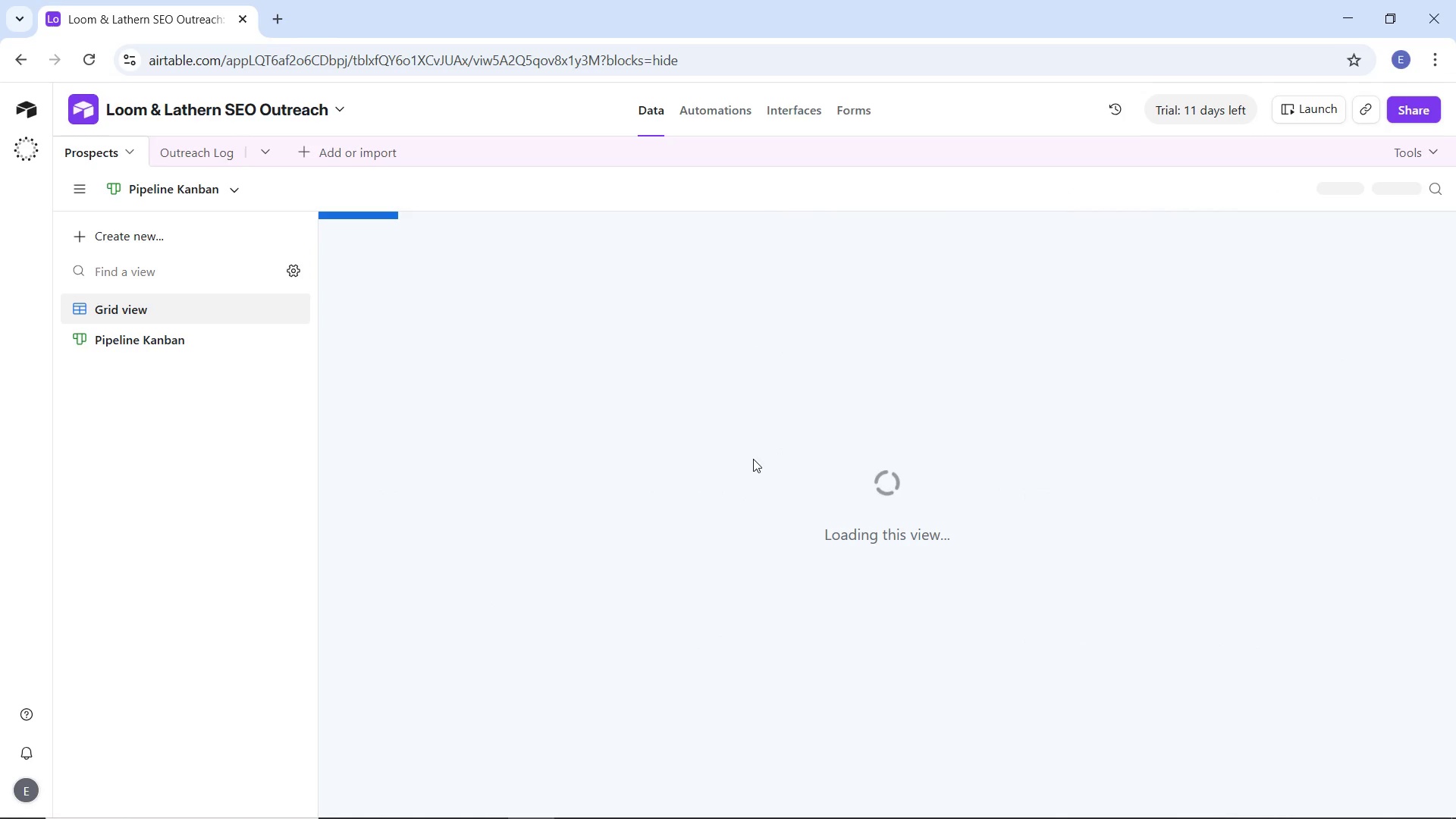 
left_click([913, 225])
 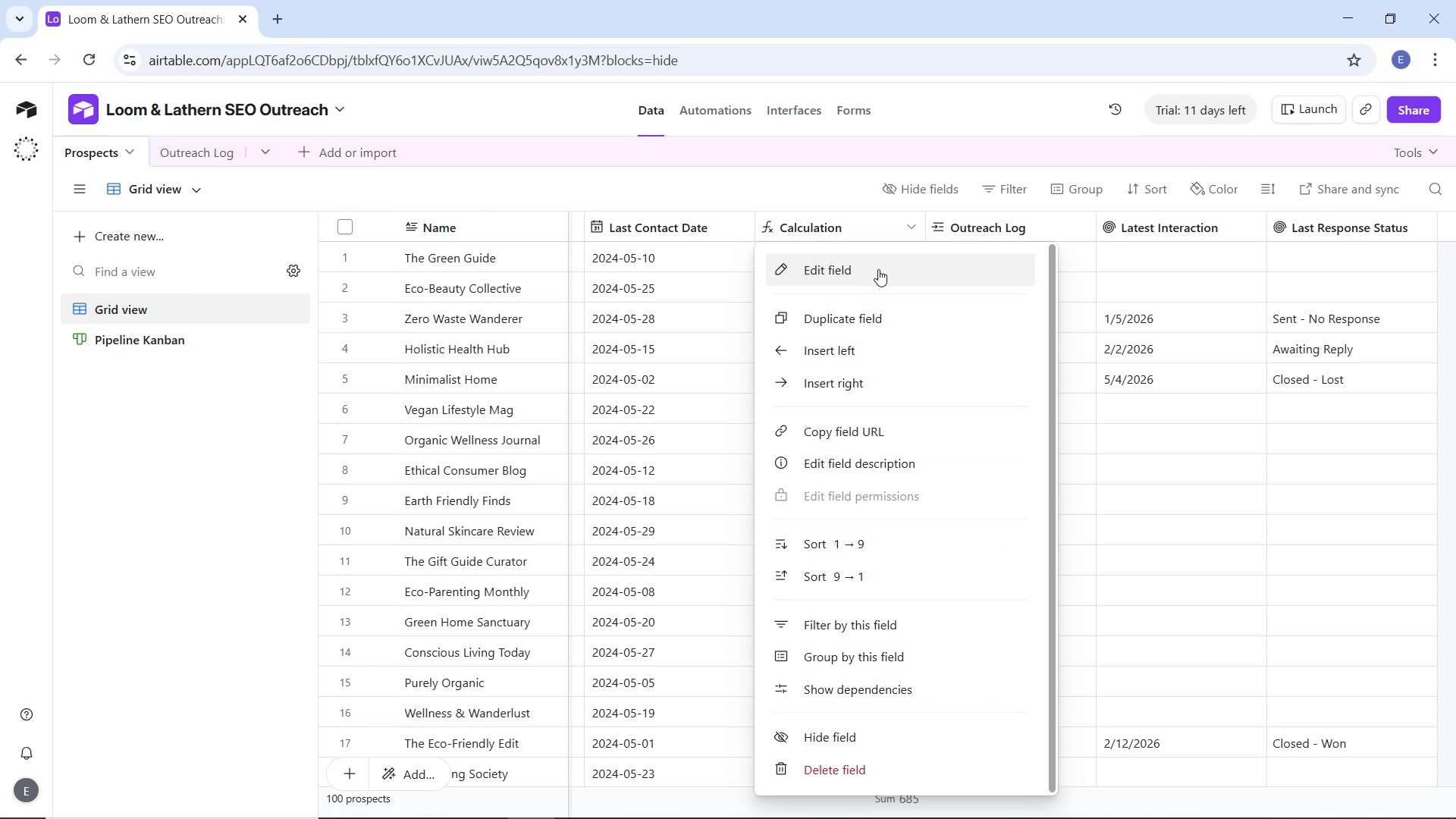 
left_click([871, 269])
 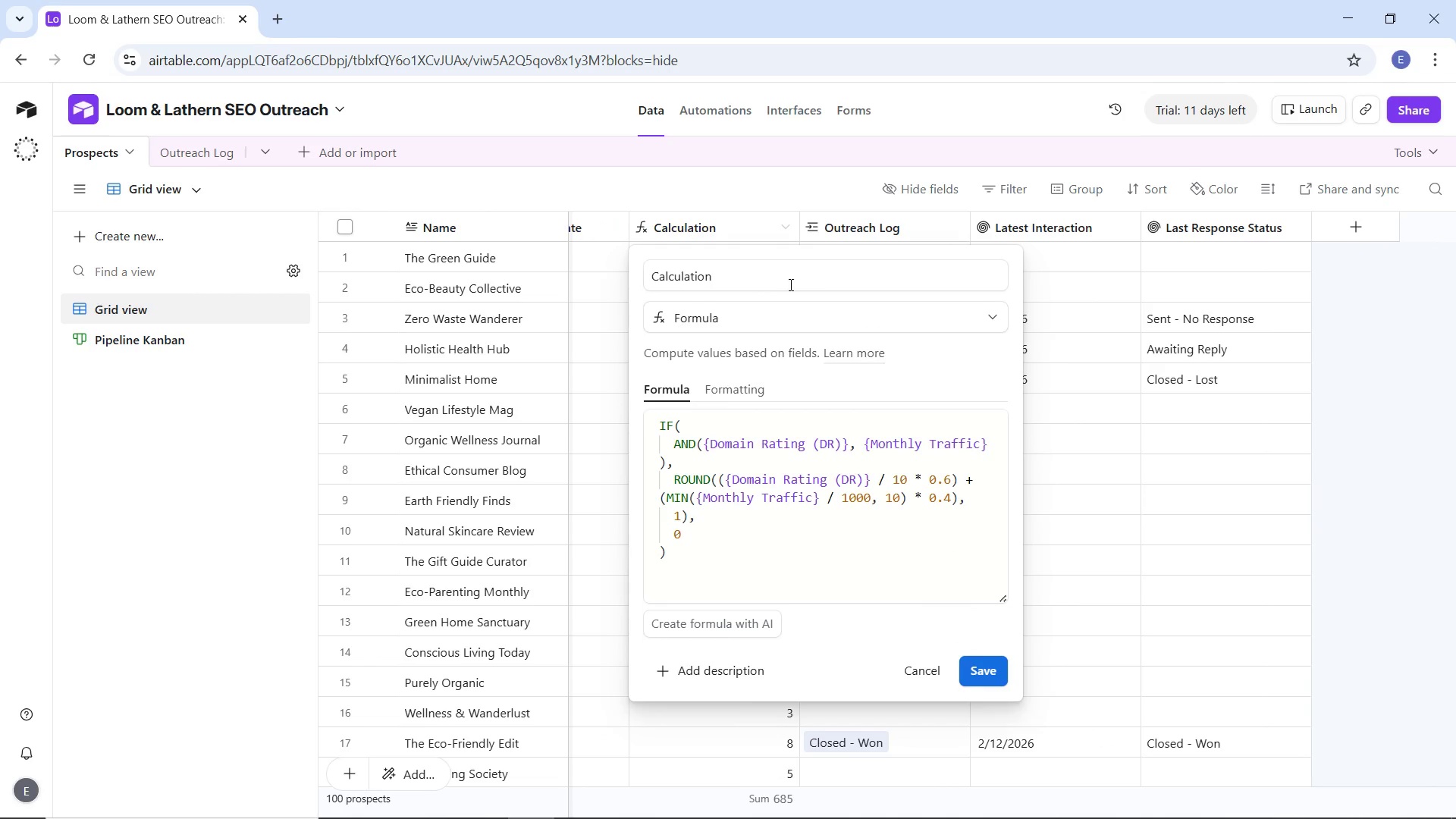 
left_click_drag(start_coordinate=[781, 284], to_coordinate=[639, 276])
 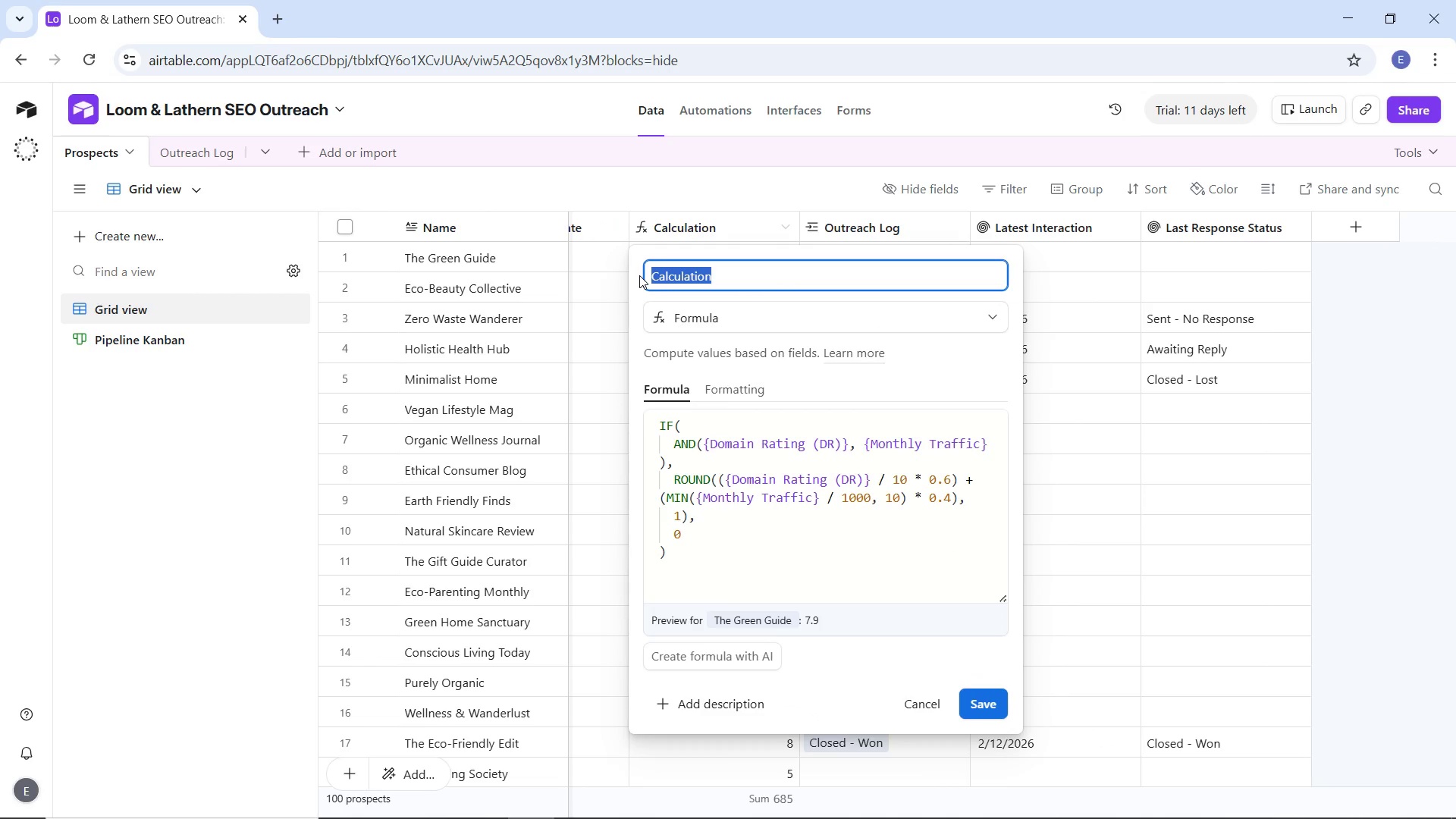 
type(Prioo)
key(Backspace)
type(rity Scorw)
key(Backspace)
type(e)
 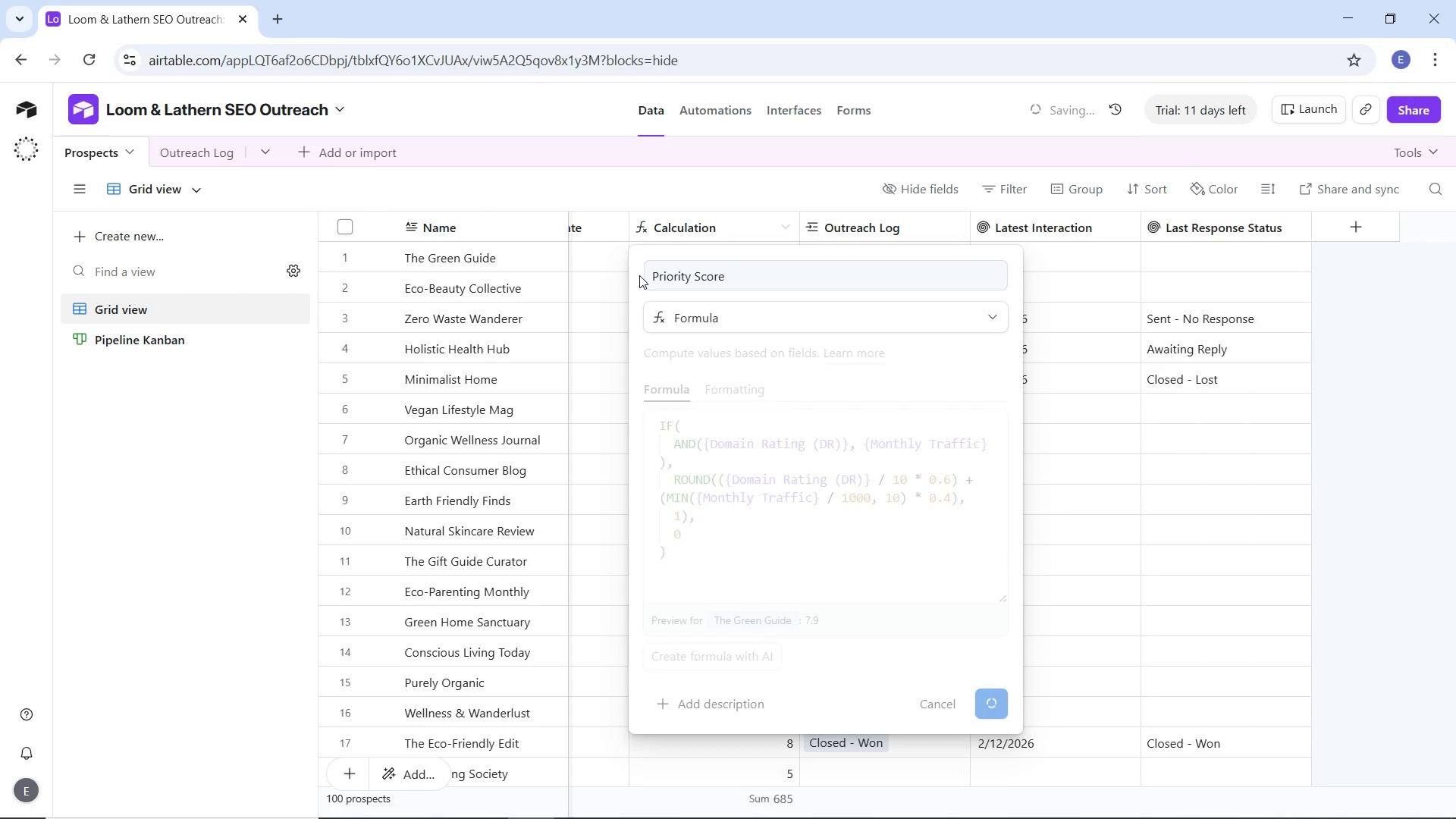 
key(Enter)
 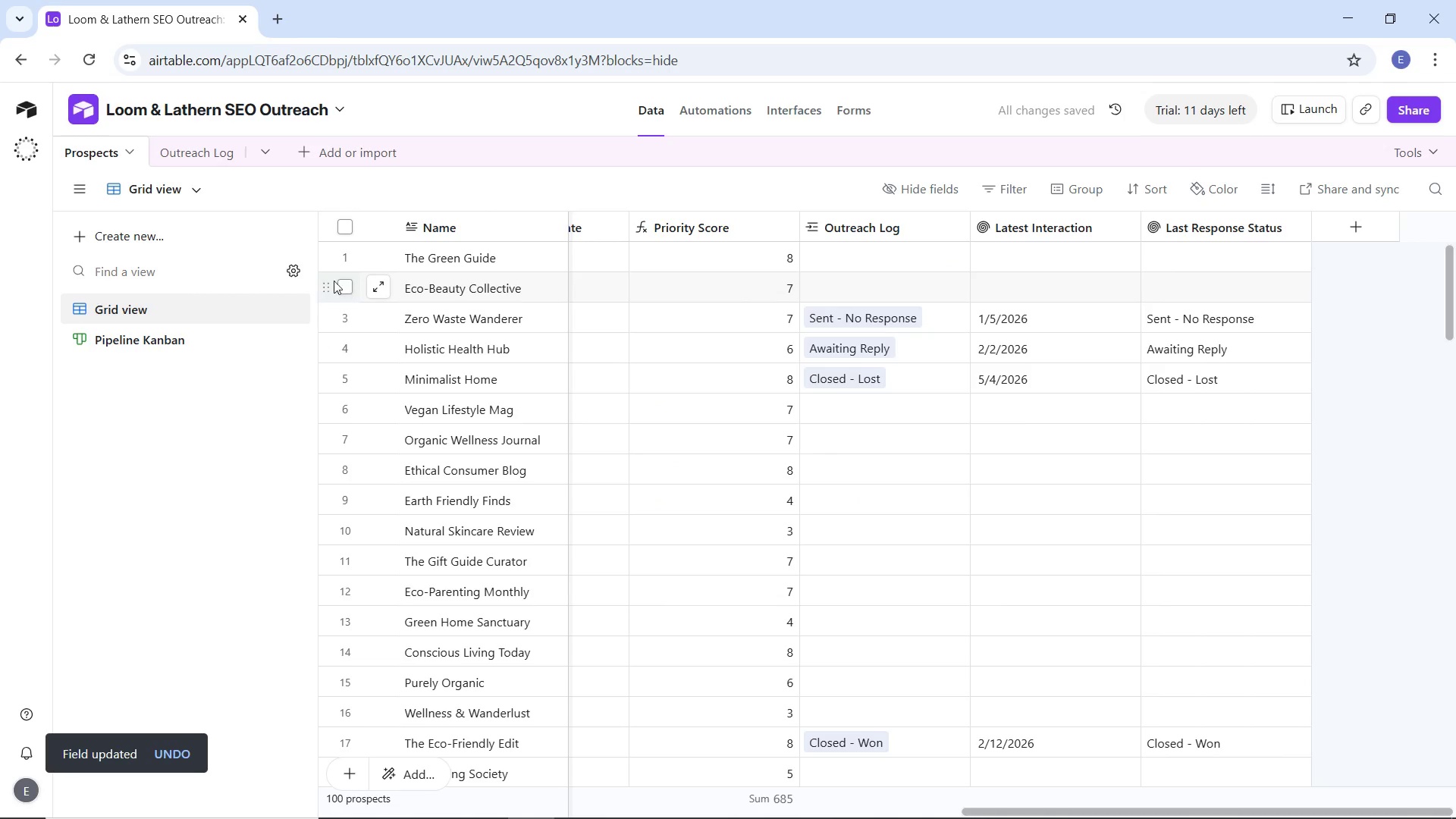 
left_click([177, 340])
 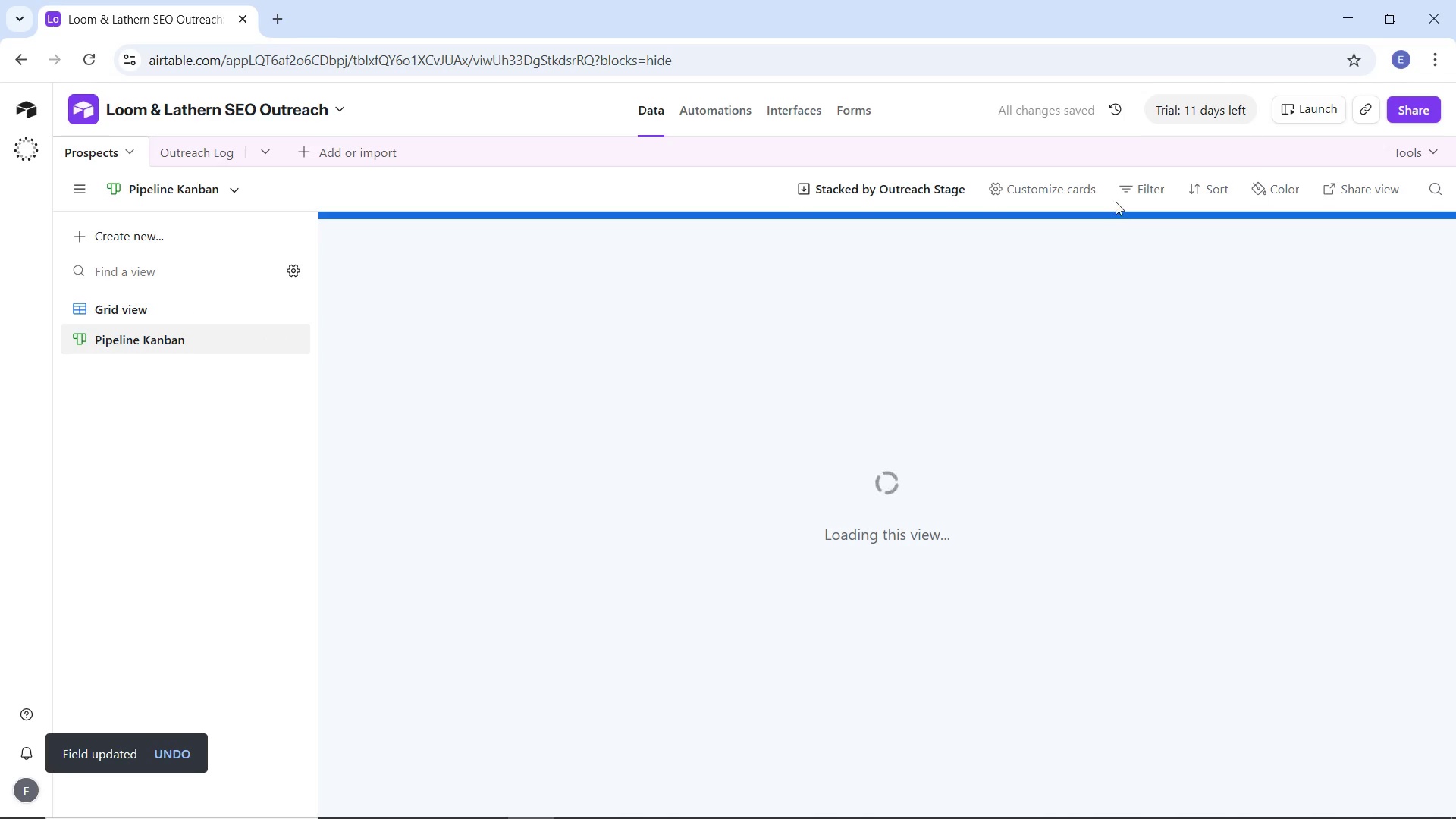 
left_click([1080, 184])
 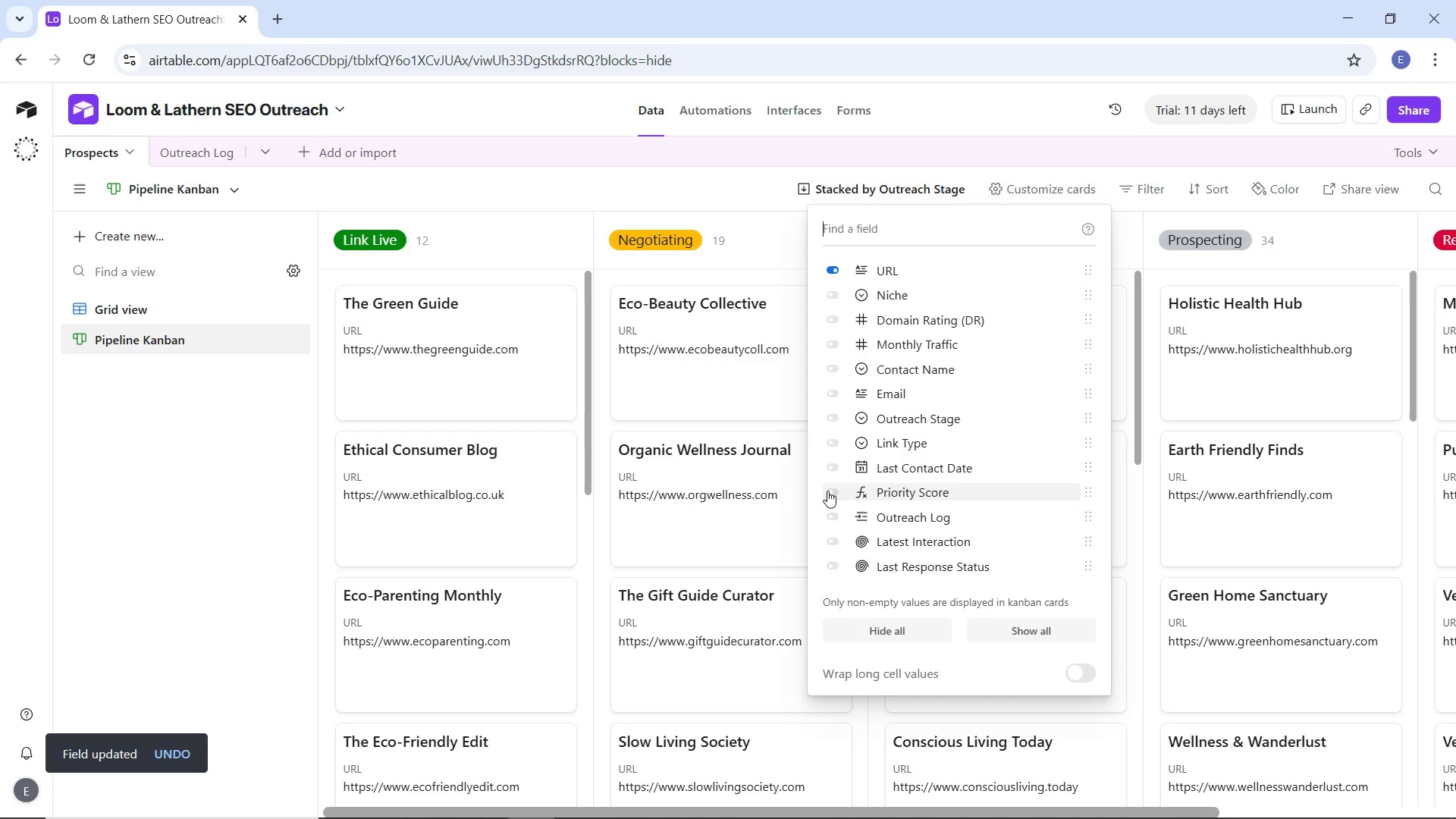 
left_click([827, 491])
 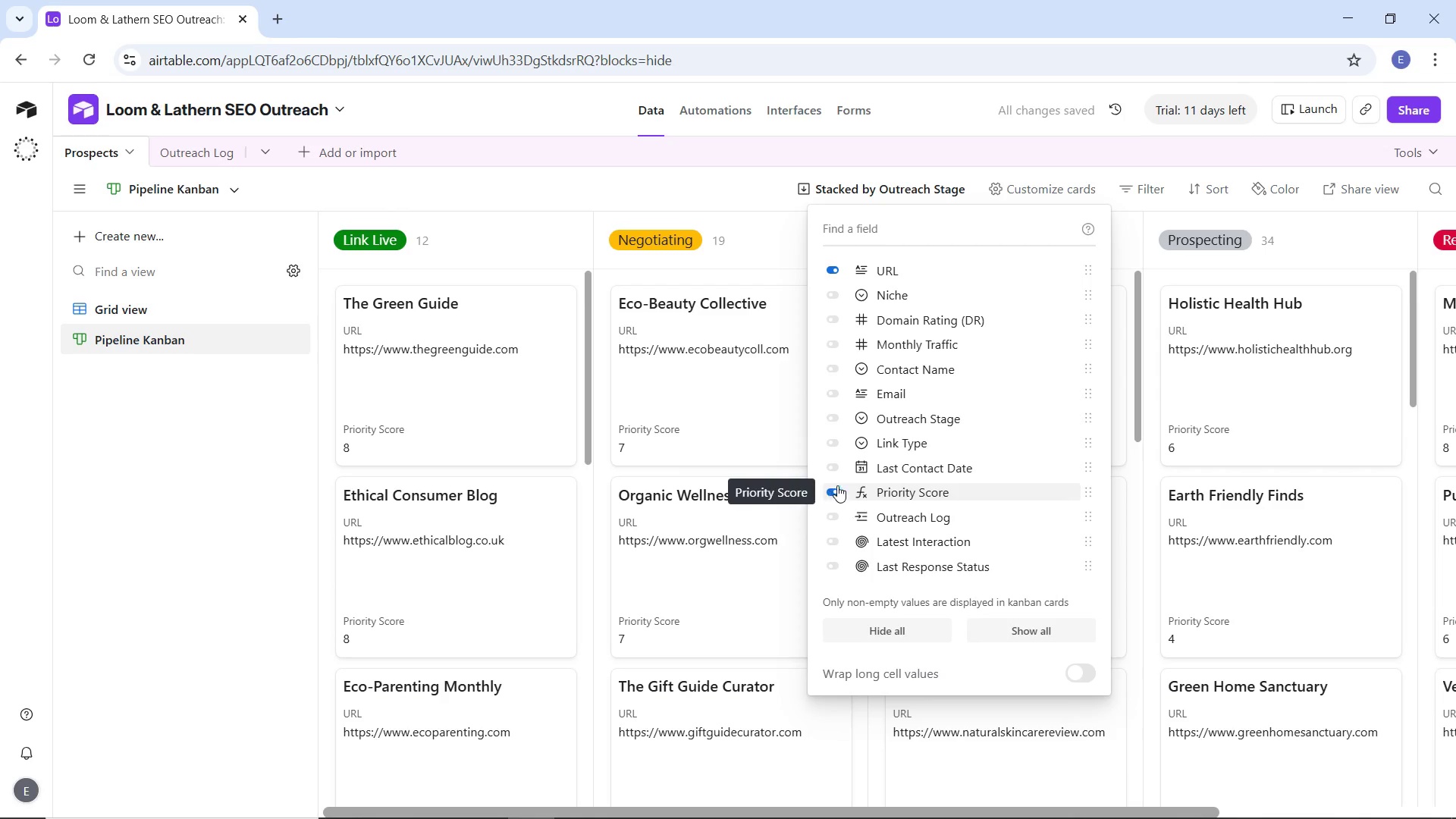 
left_click([840, 314])
 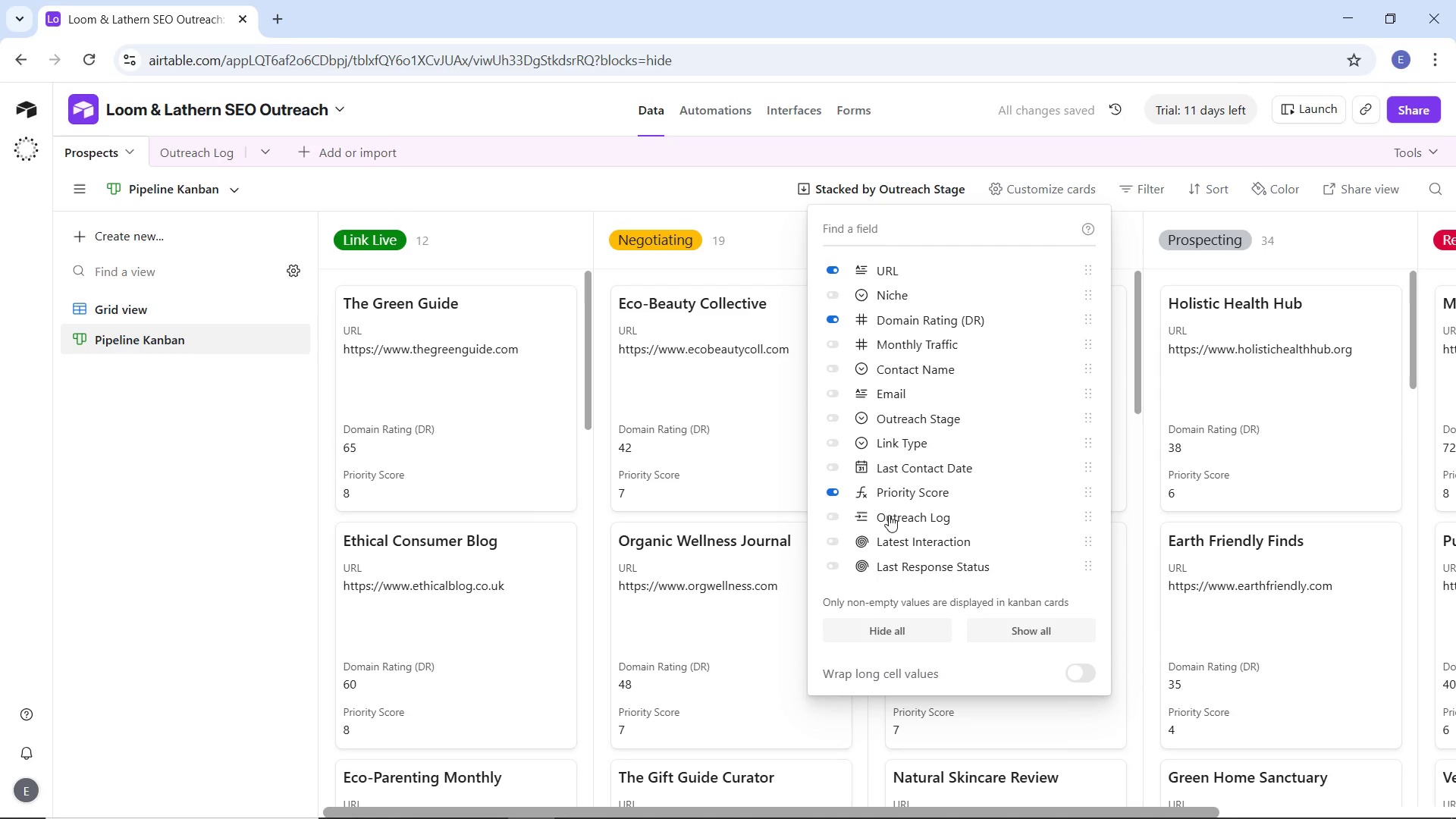 
left_click([835, 541])
 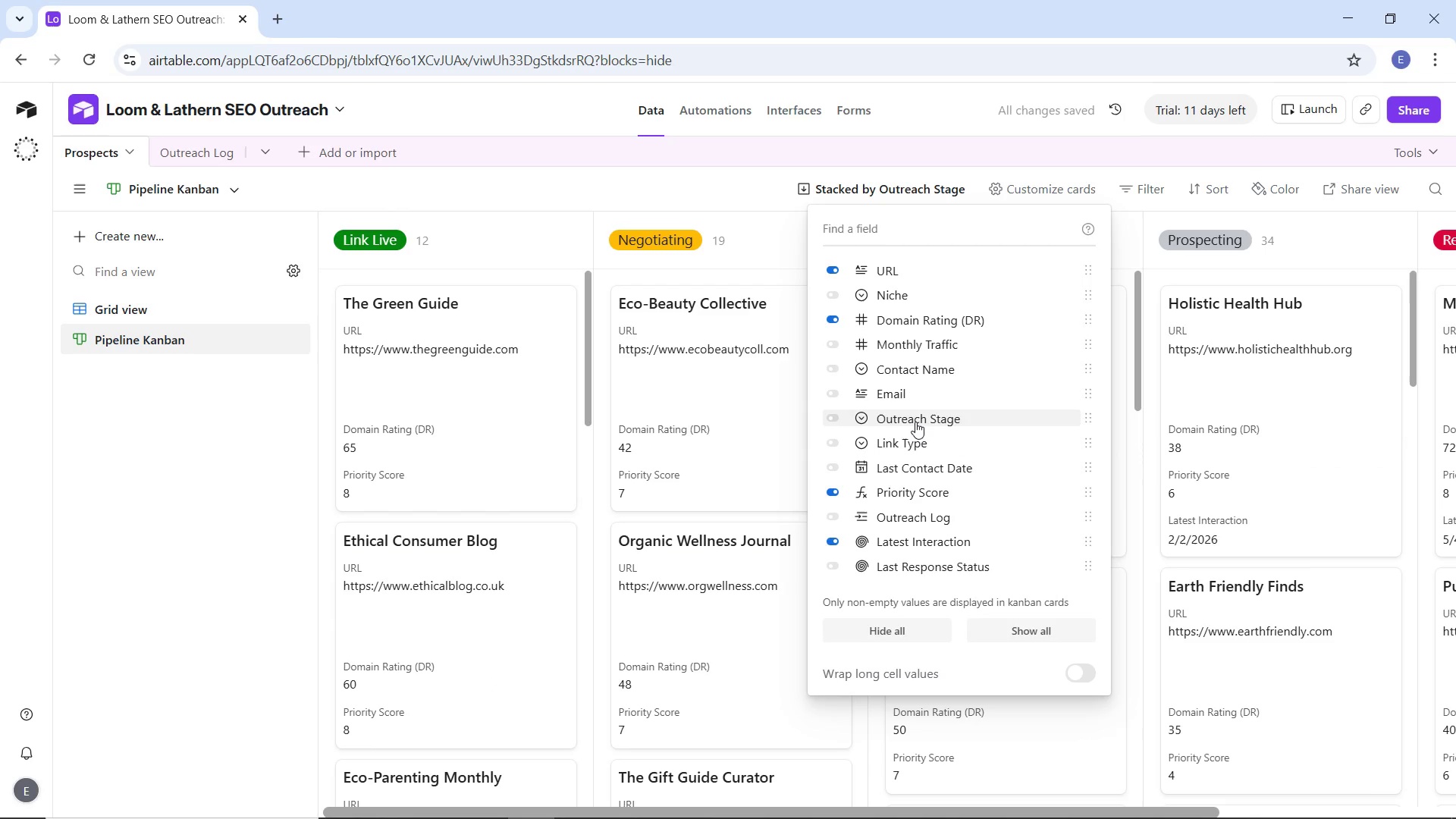 
left_click([833, 369])
 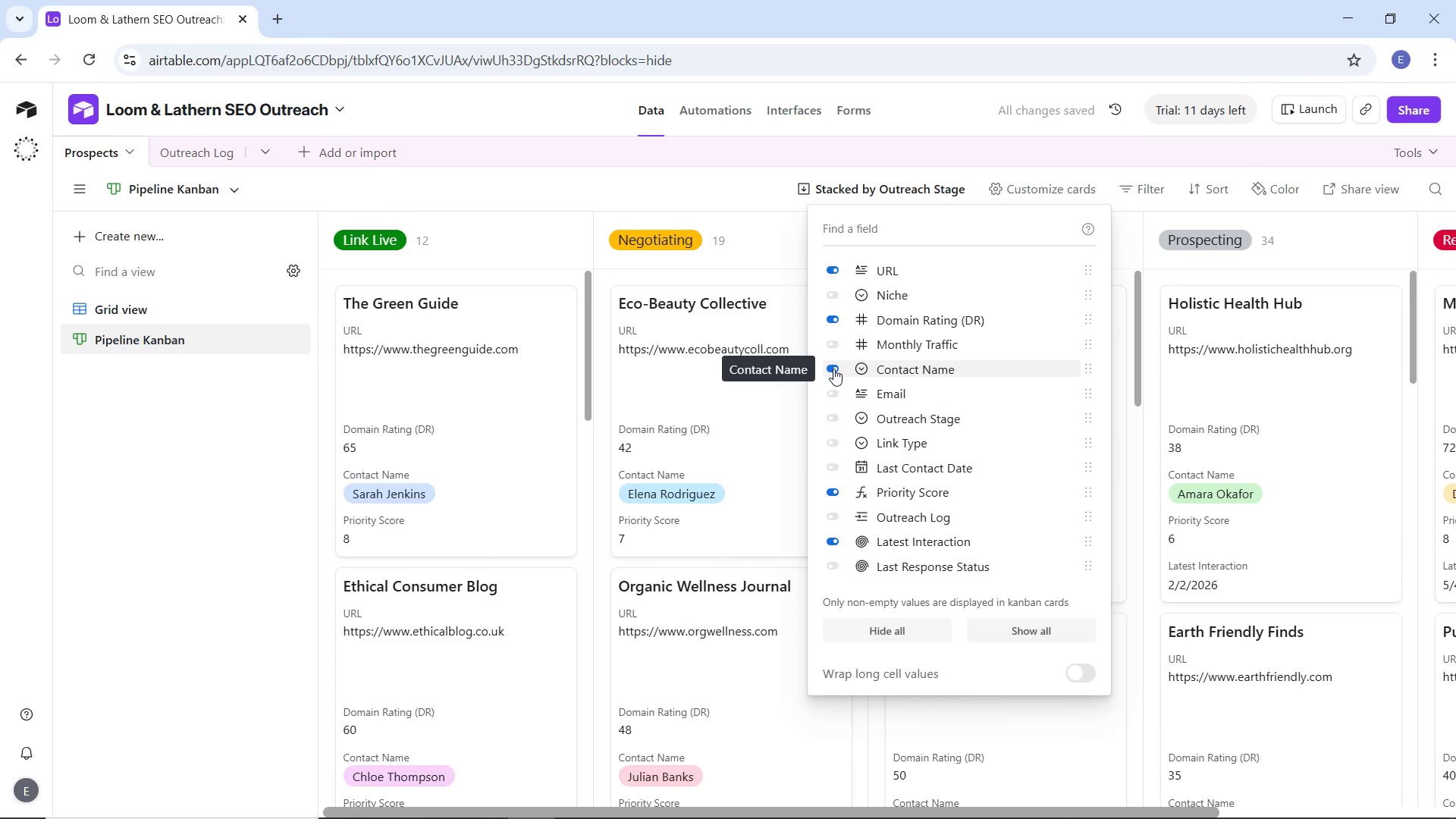 
left_click([833, 369])
 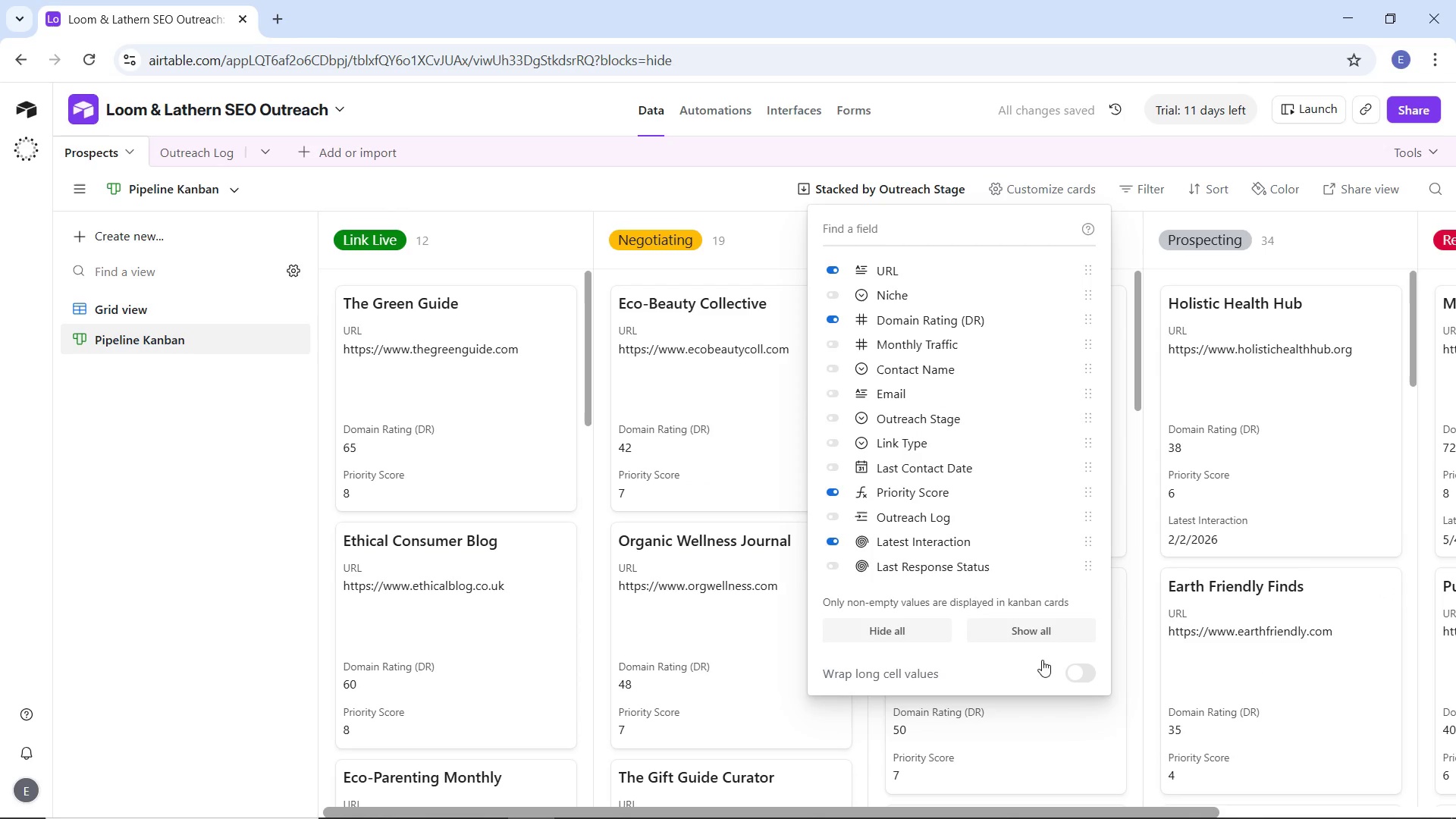 
wait(7.33)
 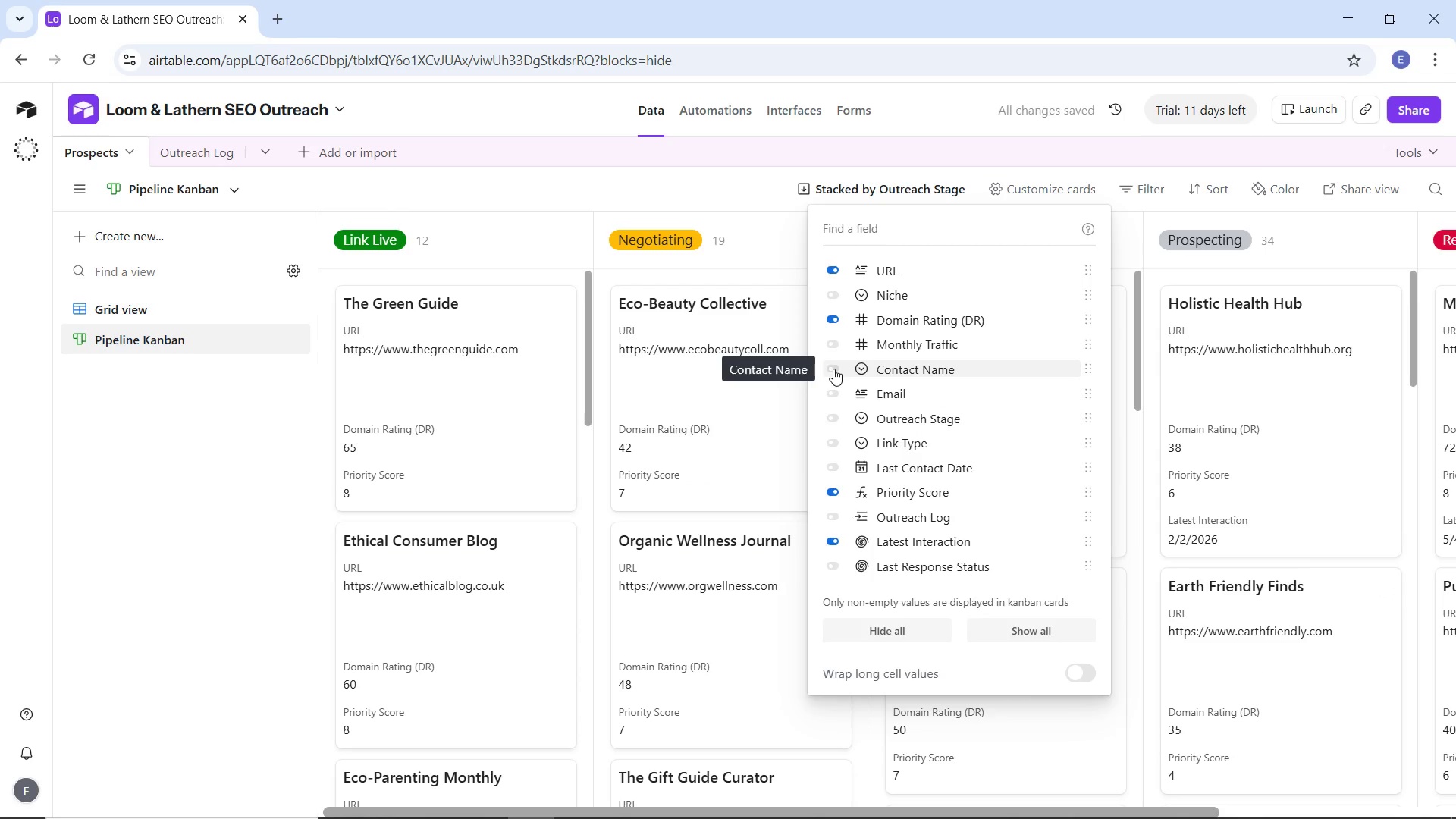 
left_click([711, 195])
 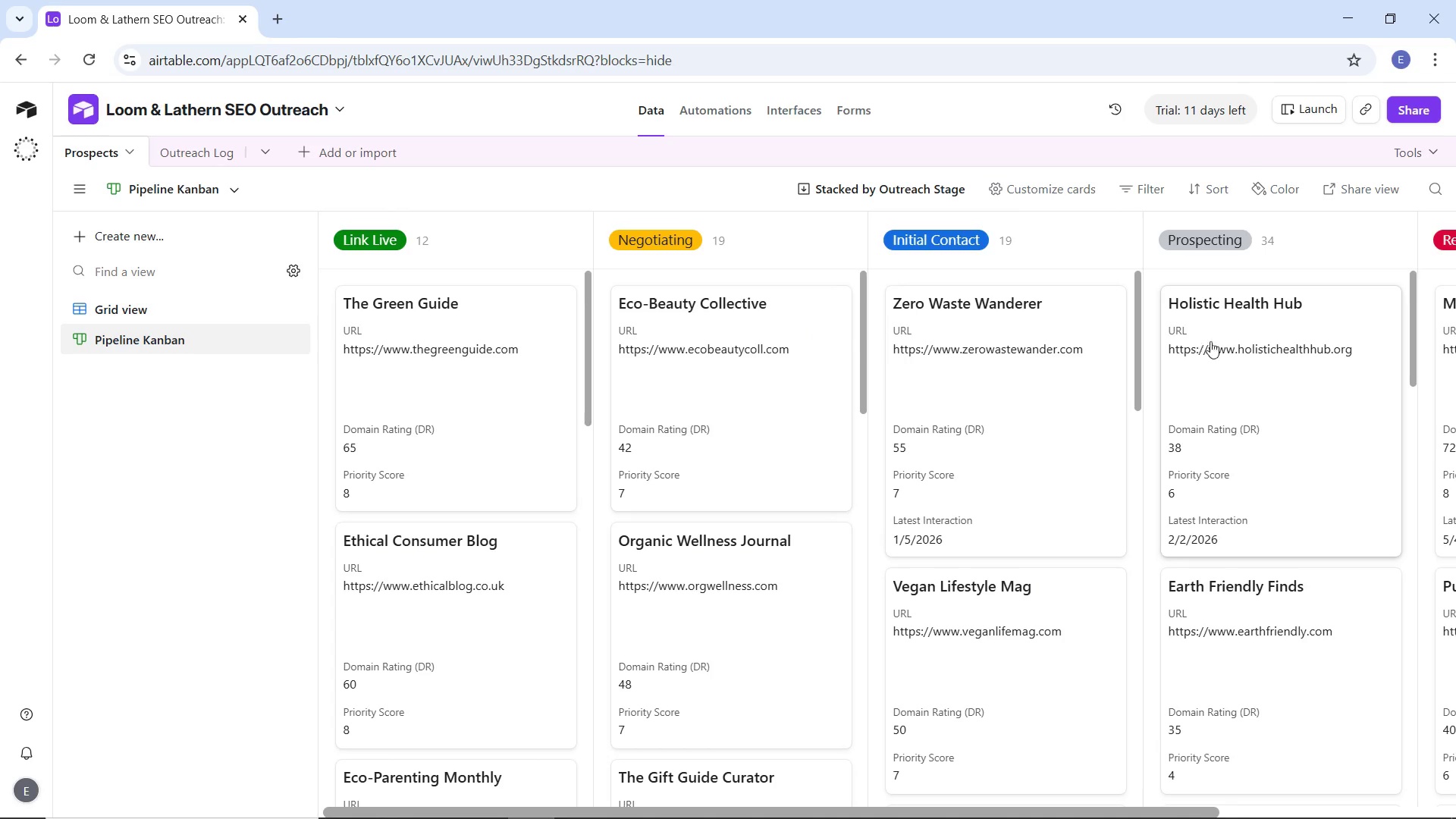 
left_click_drag(start_coordinate=[1285, 331], to_coordinate=[1009, 325])
 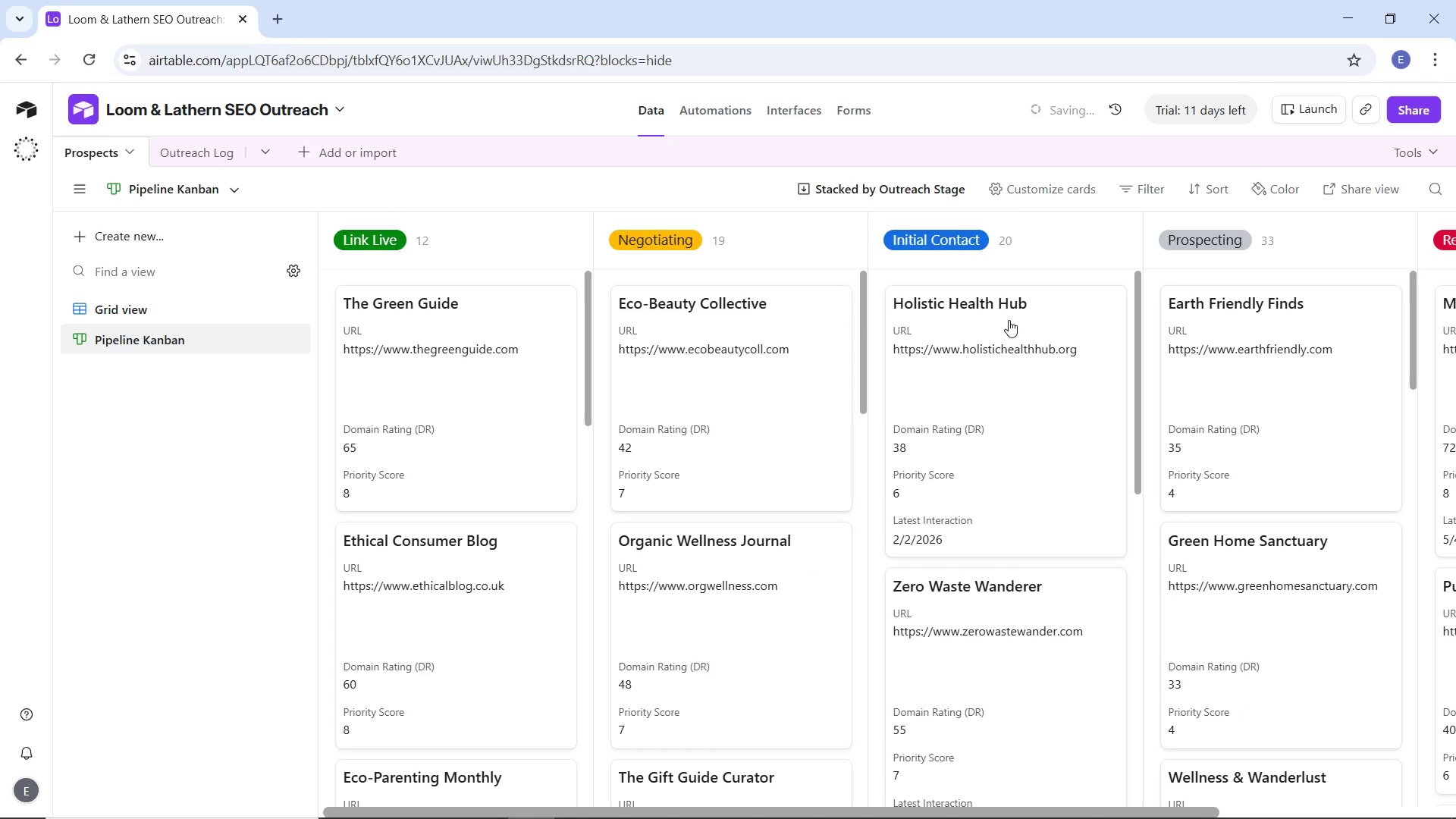 
left_click_drag(start_coordinate=[1009, 319], to_coordinate=[1301, 312])
 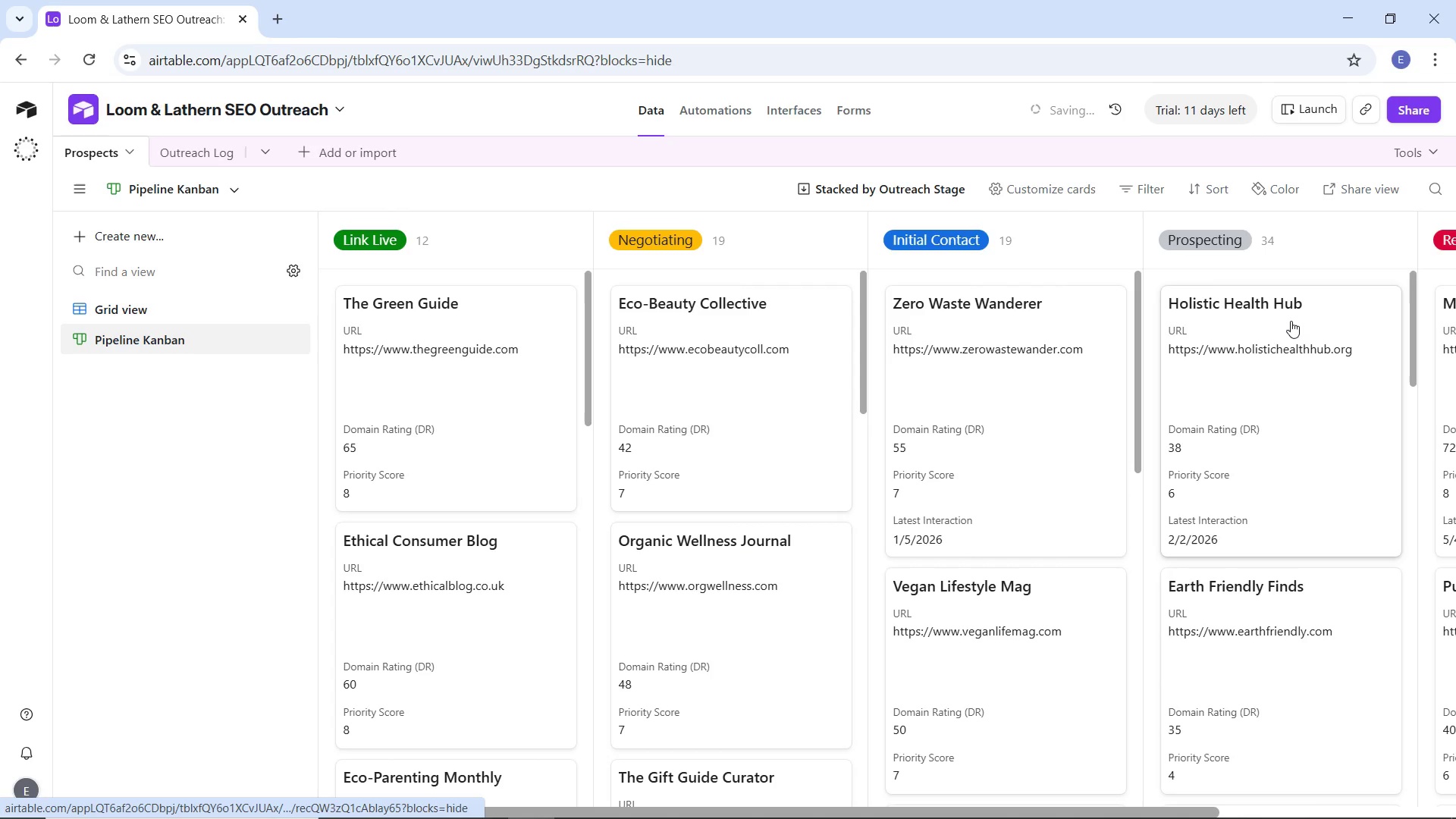 
left_click_drag(start_coordinate=[1291, 321], to_coordinate=[1258, 305])
 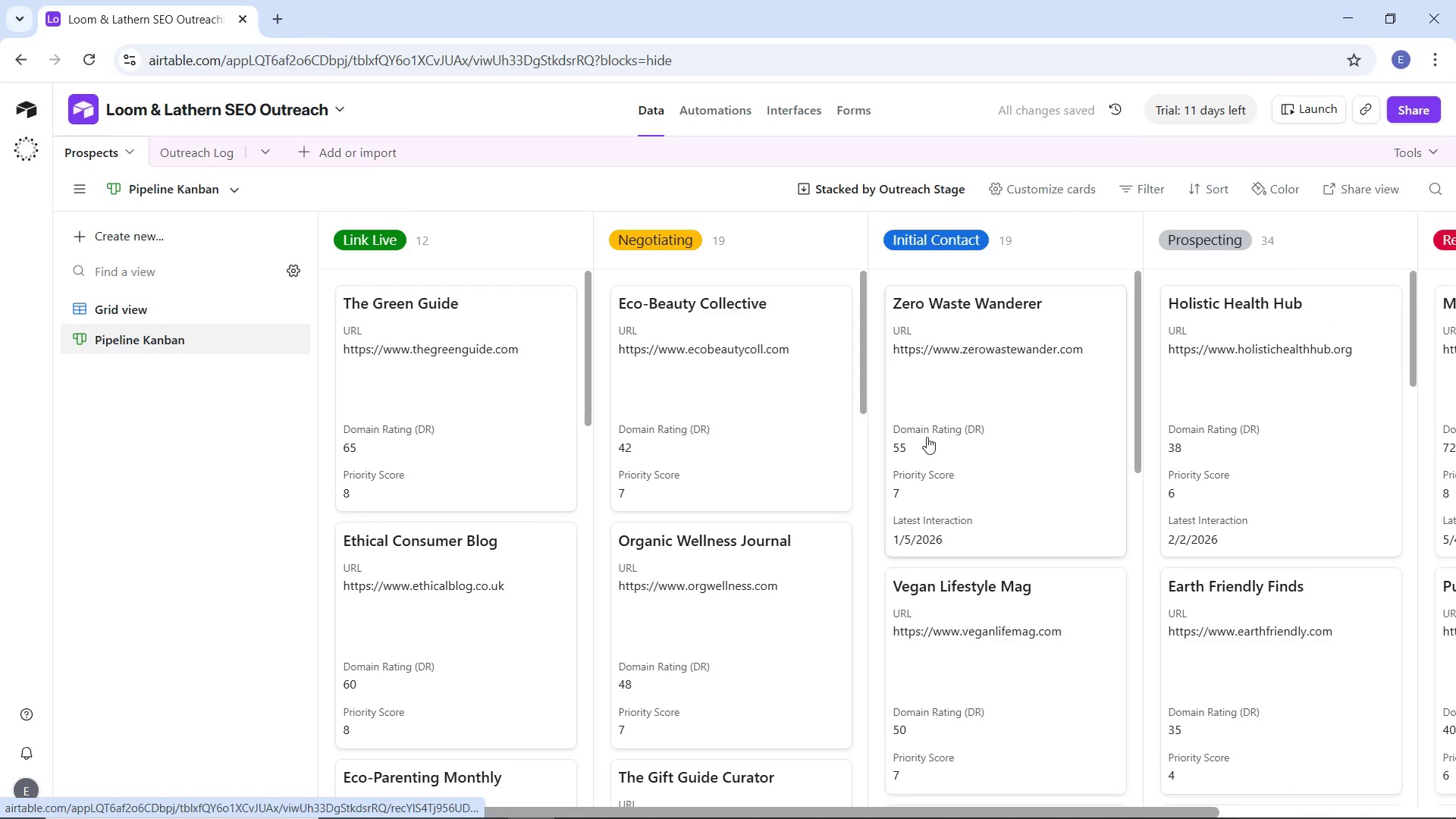 
left_click_drag(start_coordinate=[723, 390], to_coordinate=[1055, 377])
 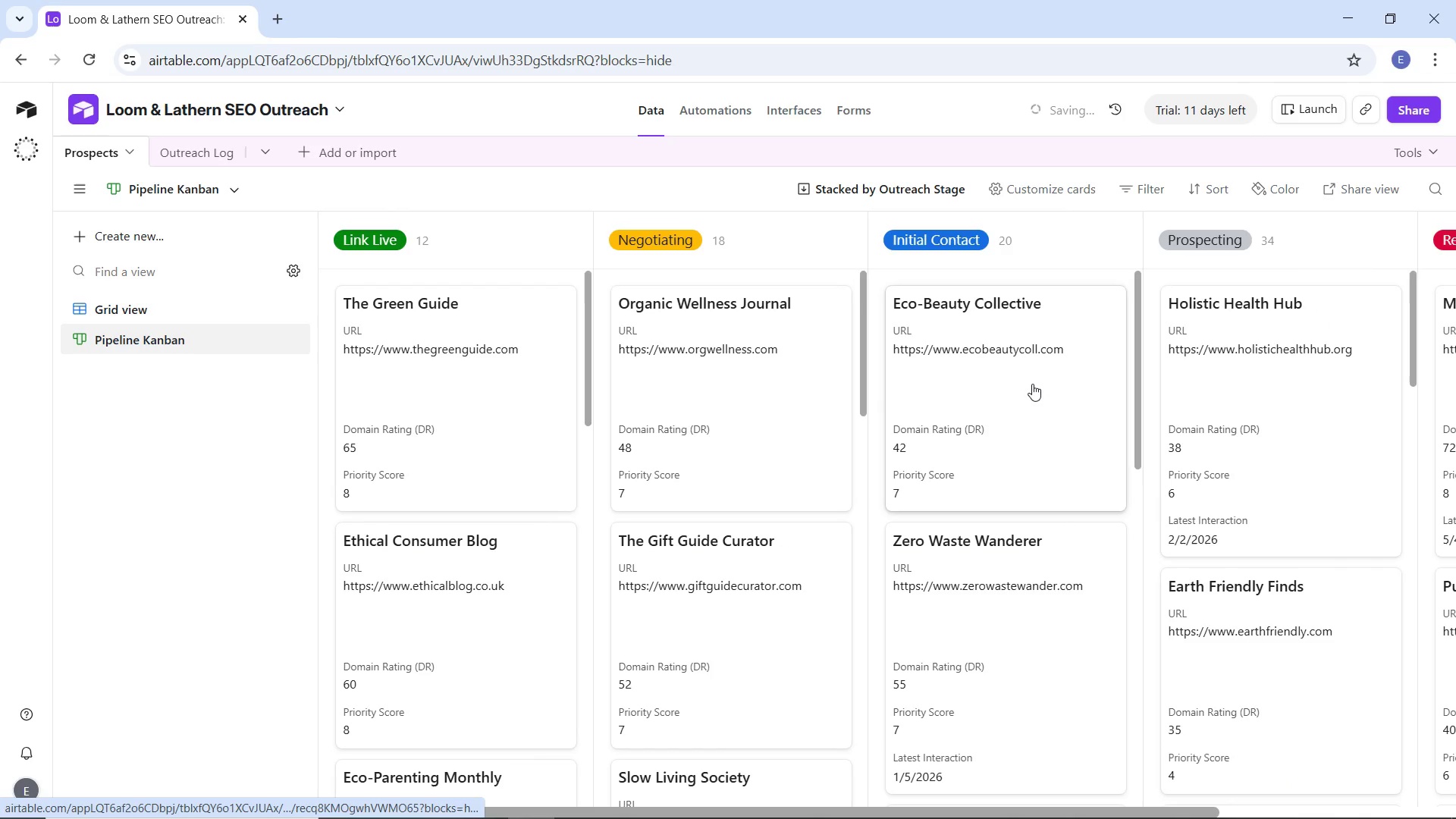 
left_click_drag(start_coordinate=[1032, 384], to_coordinate=[780, 362])
 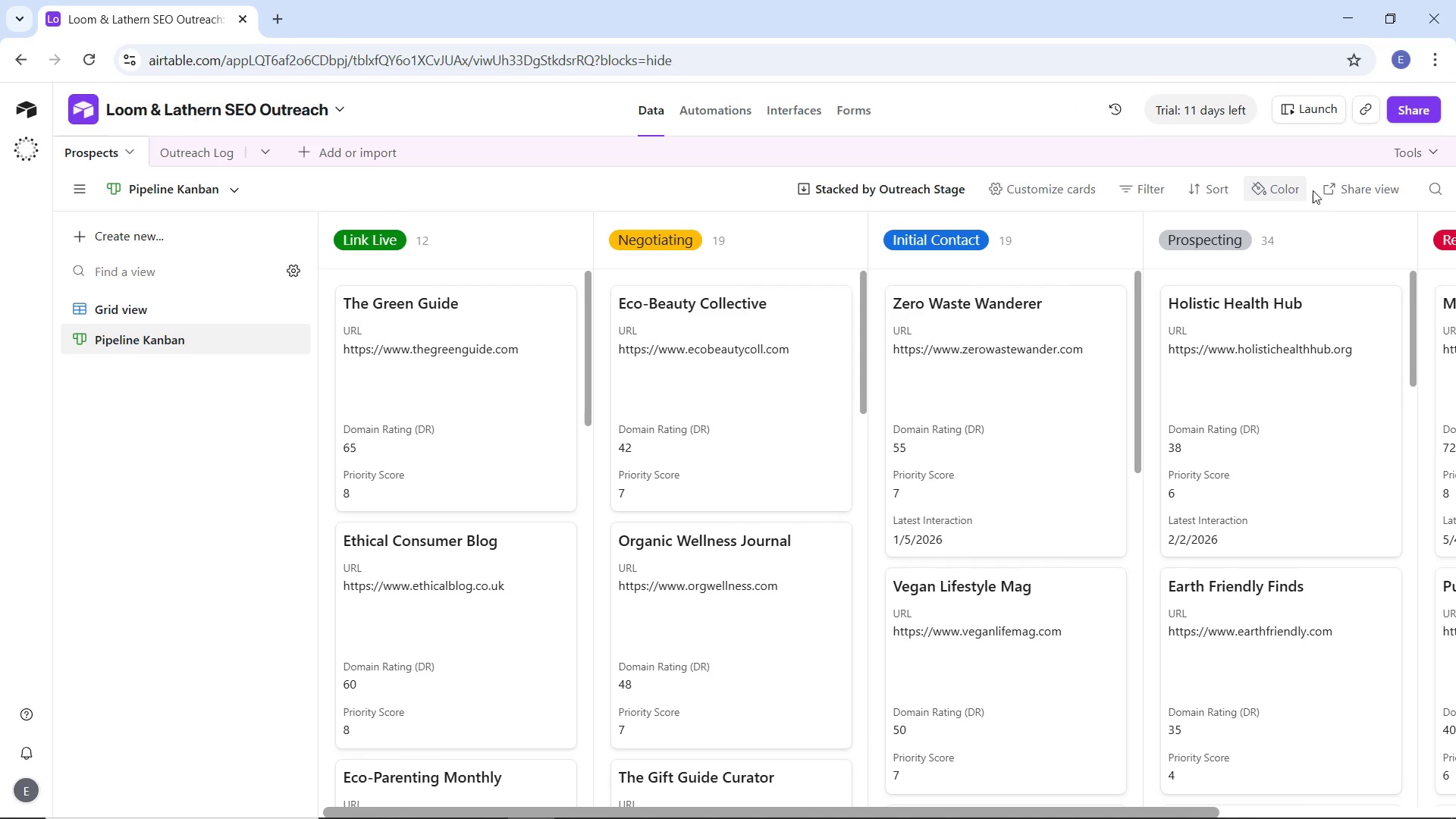 
wait(12.61)
 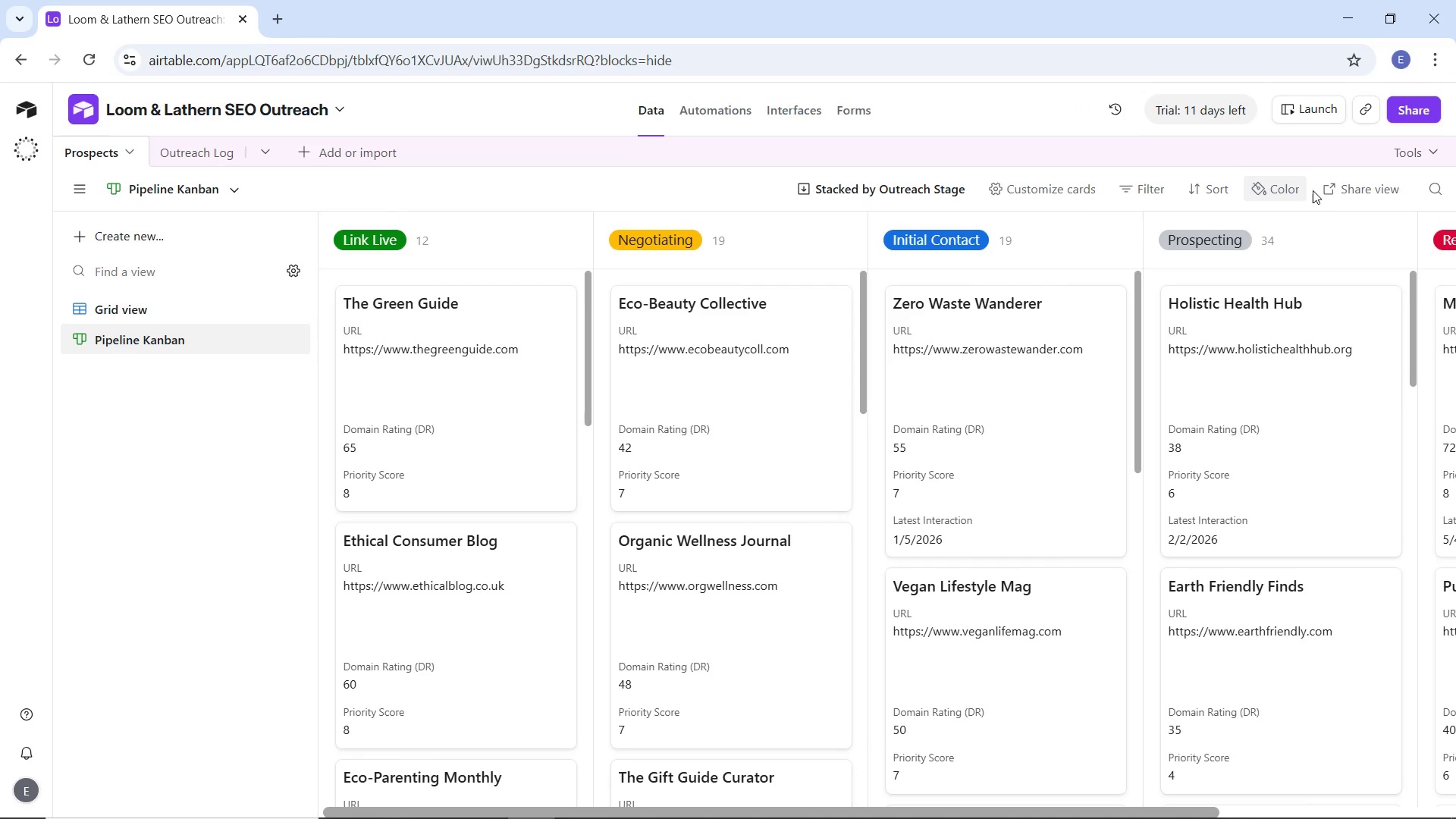 
left_click_drag(start_coordinate=[1215, 241], to_coordinate=[707, 265])
 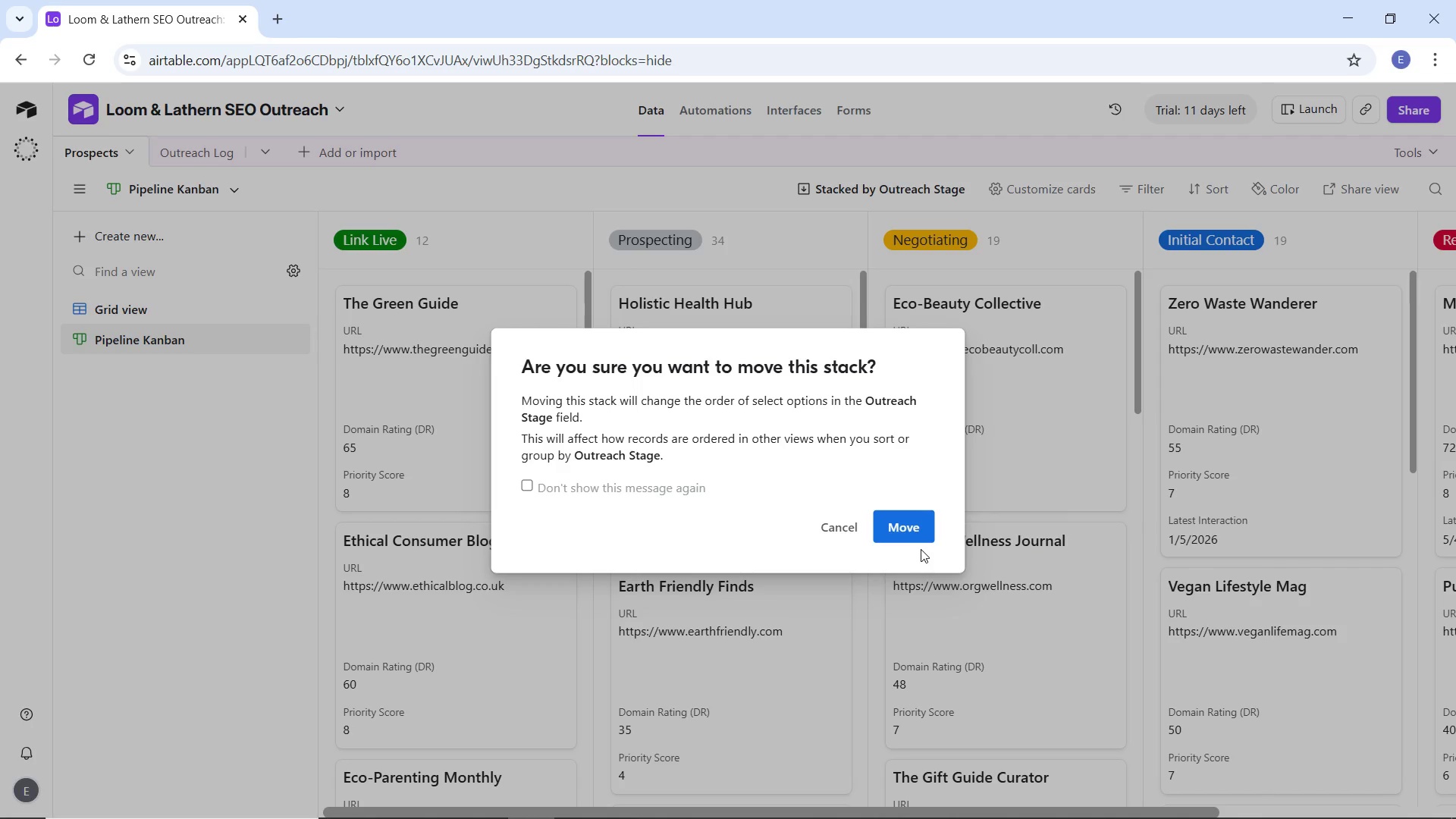 
left_click([895, 516])
 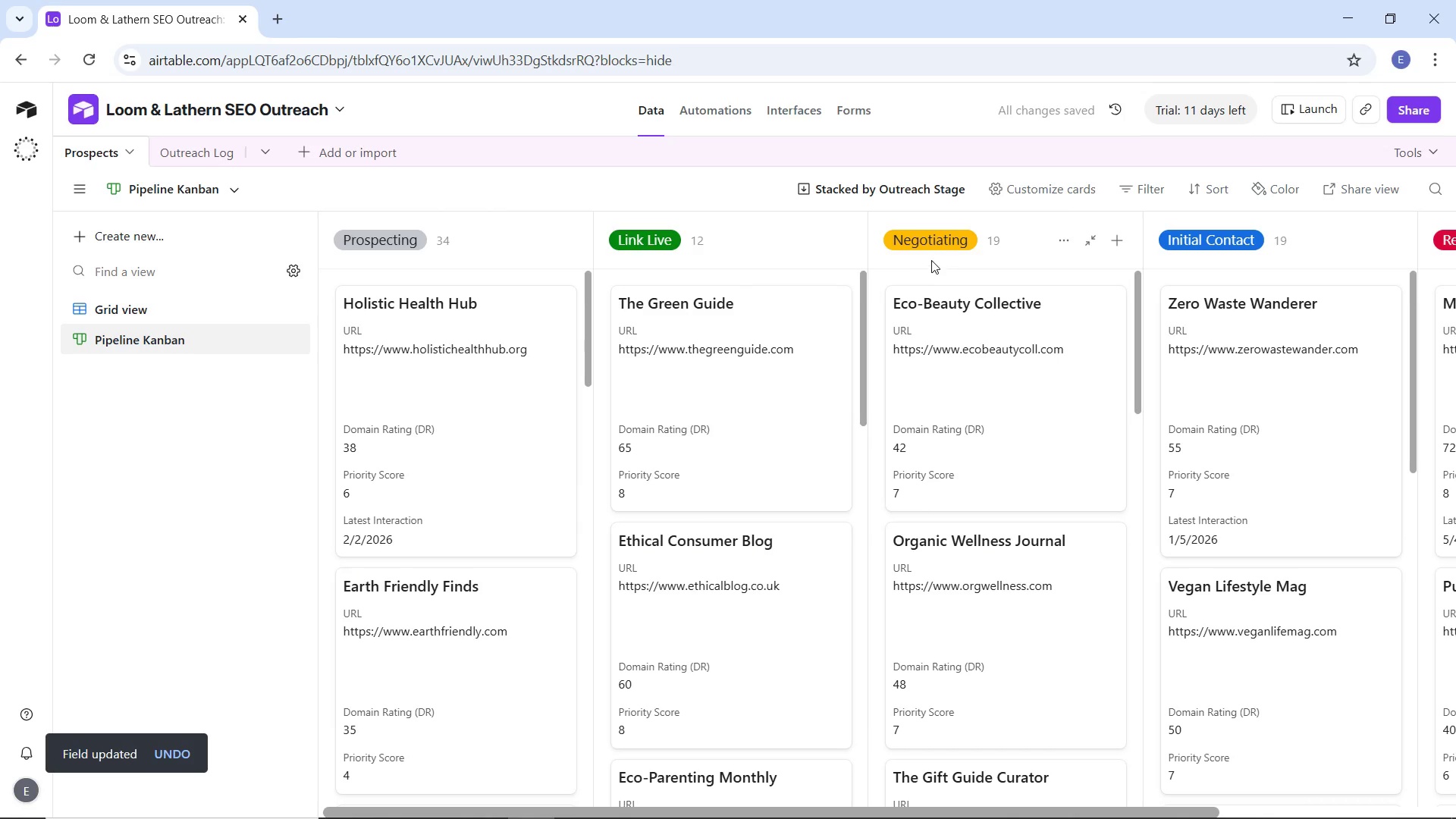 
left_click_drag(start_coordinate=[930, 243], to_coordinate=[651, 236])
 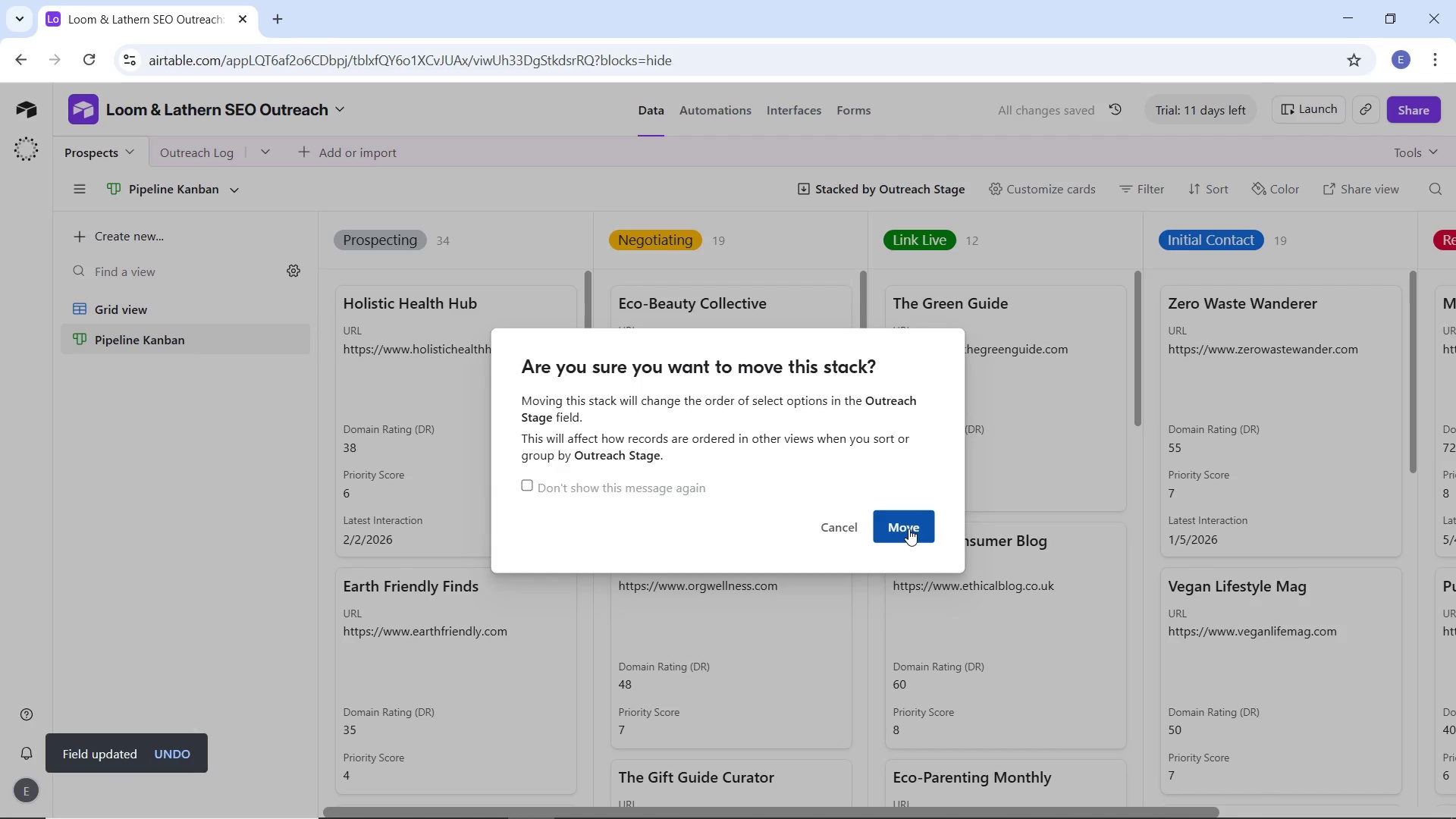 
left_click([908, 529])
 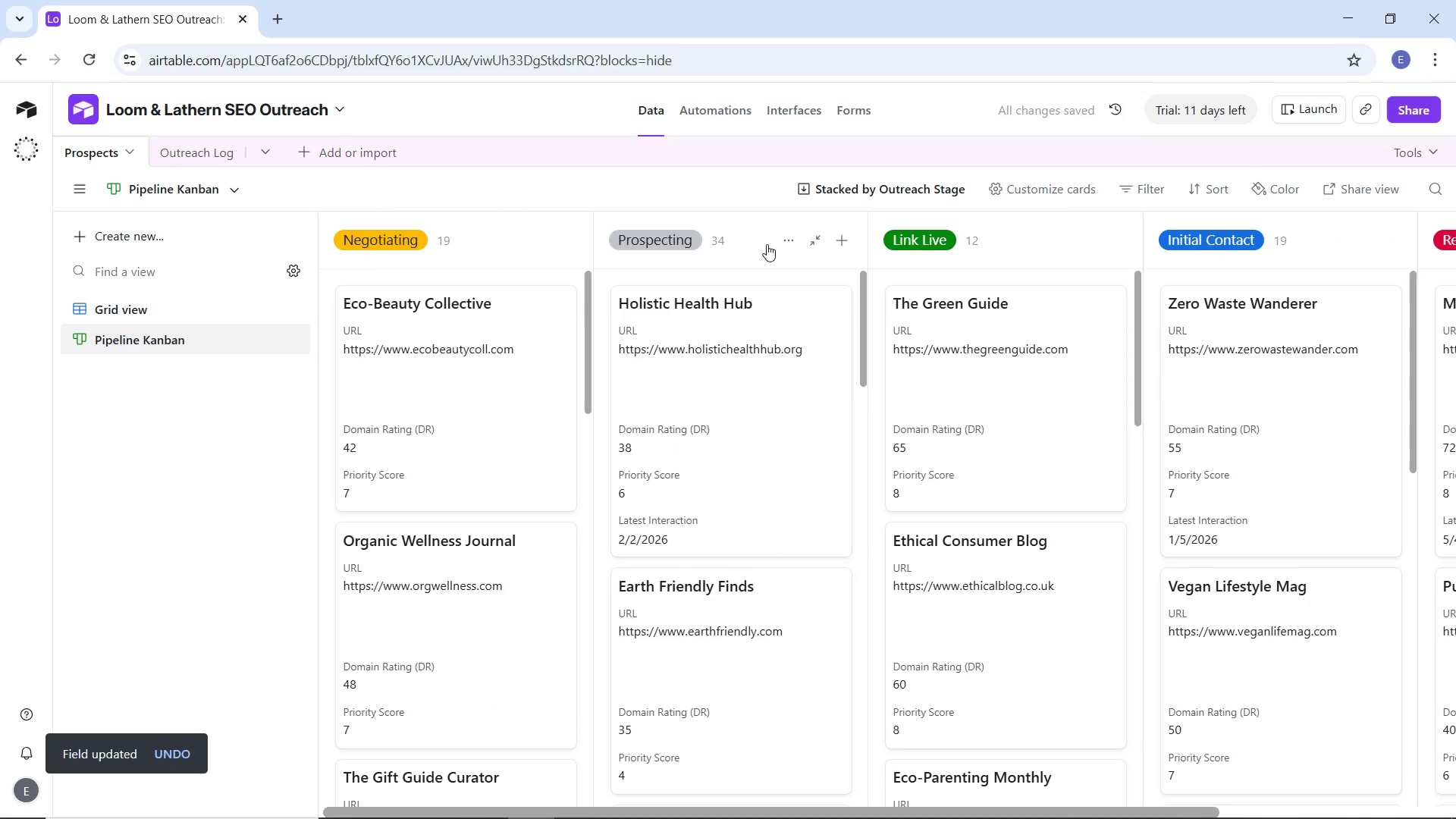 
left_click_drag(start_coordinate=[670, 246], to_coordinate=[381, 229])
 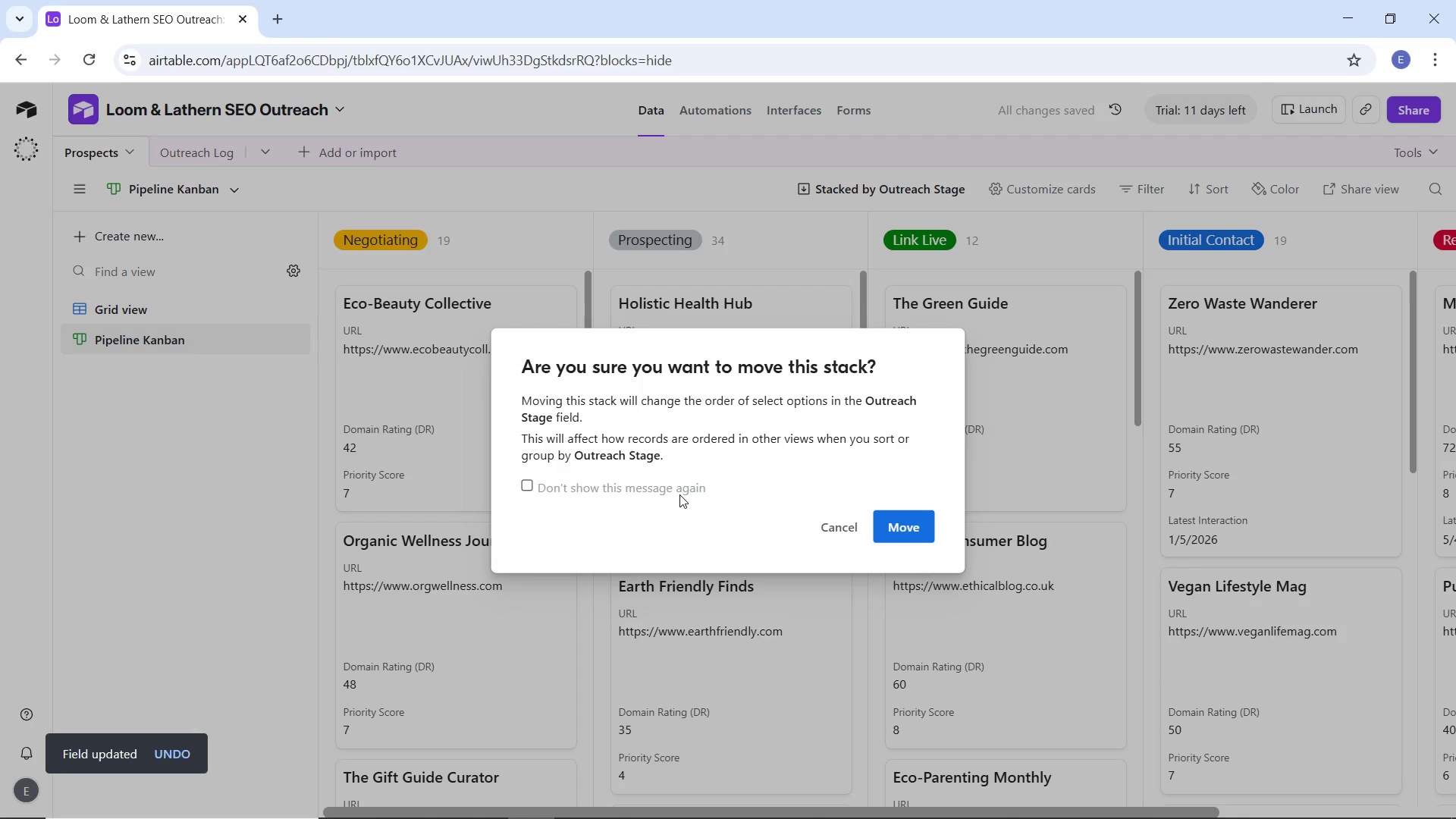 
left_click([679, 490])
 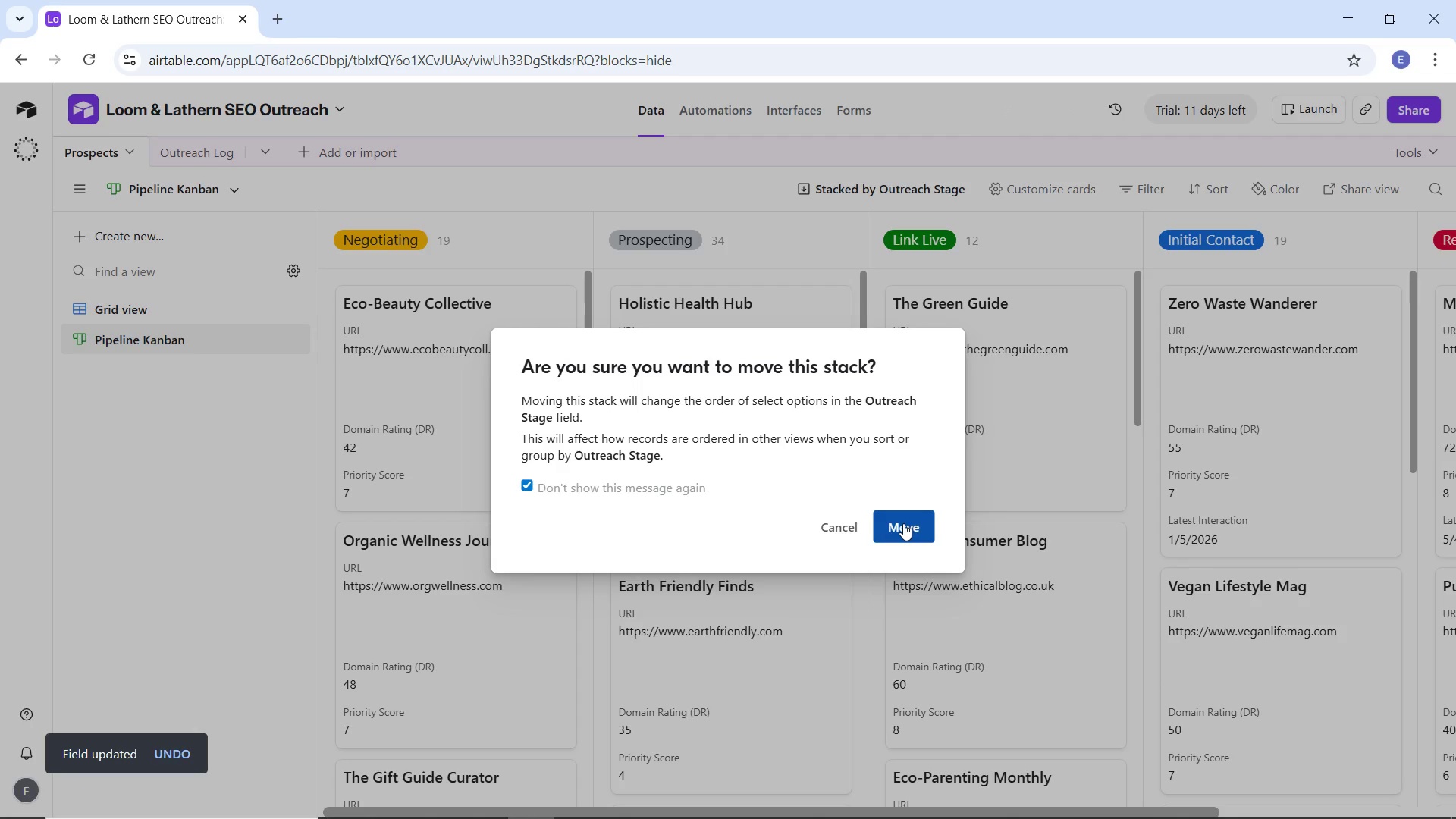 
left_click([903, 523])
 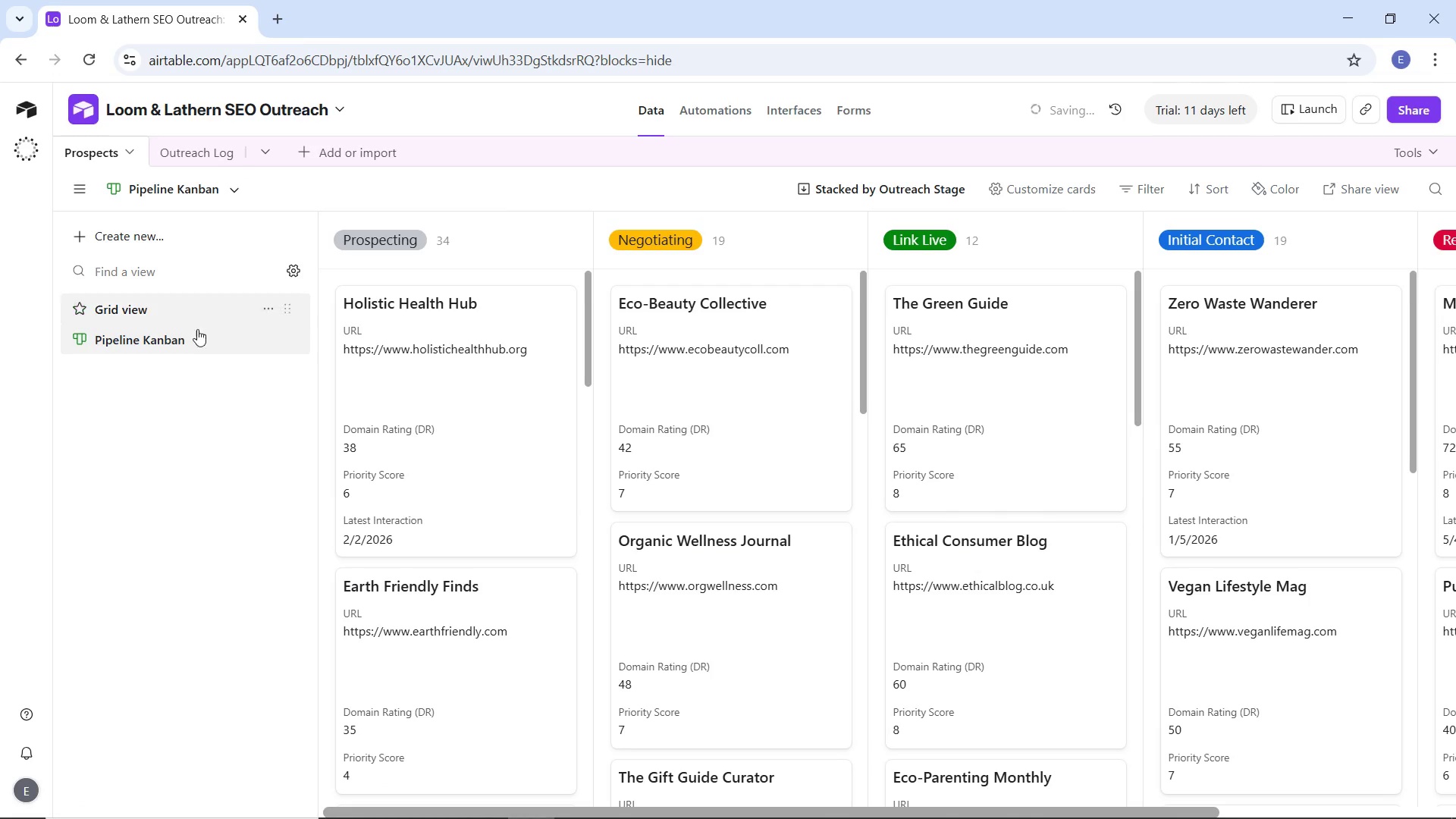 
left_click([181, 310])
 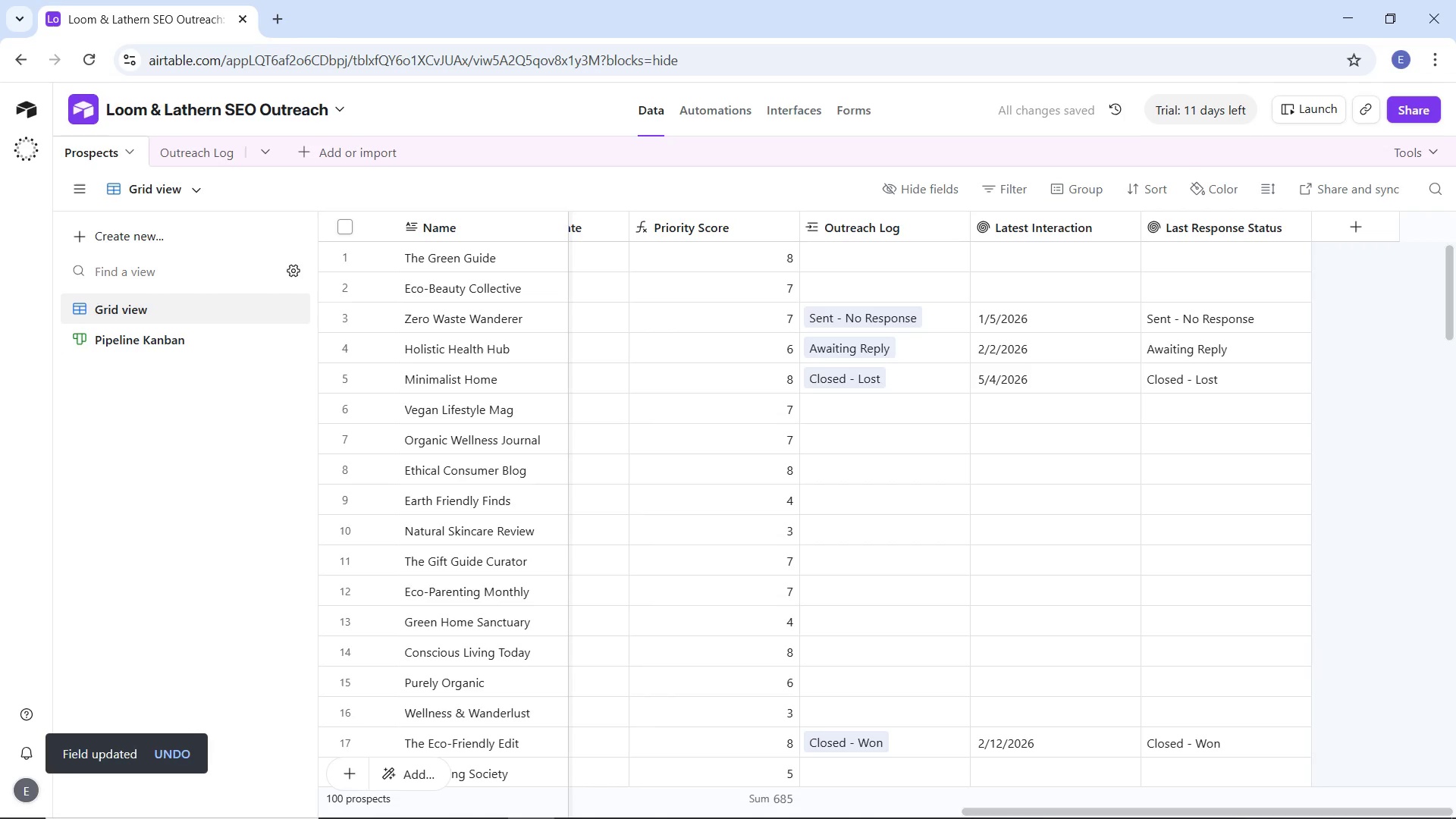 
left_click_drag(start_coordinate=[1173, 814], to_coordinate=[427, 796])
 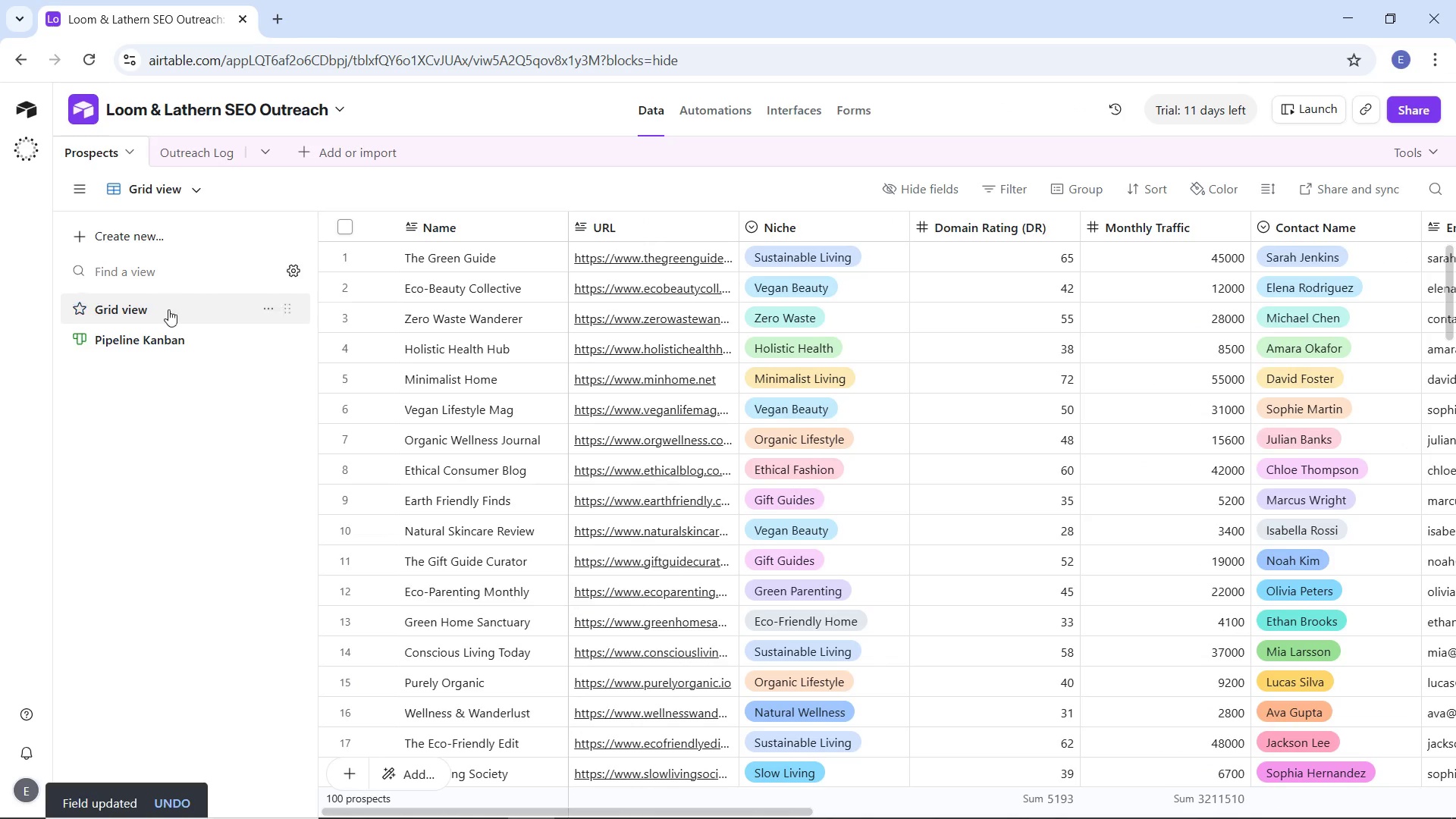 
left_click([168, 337])
 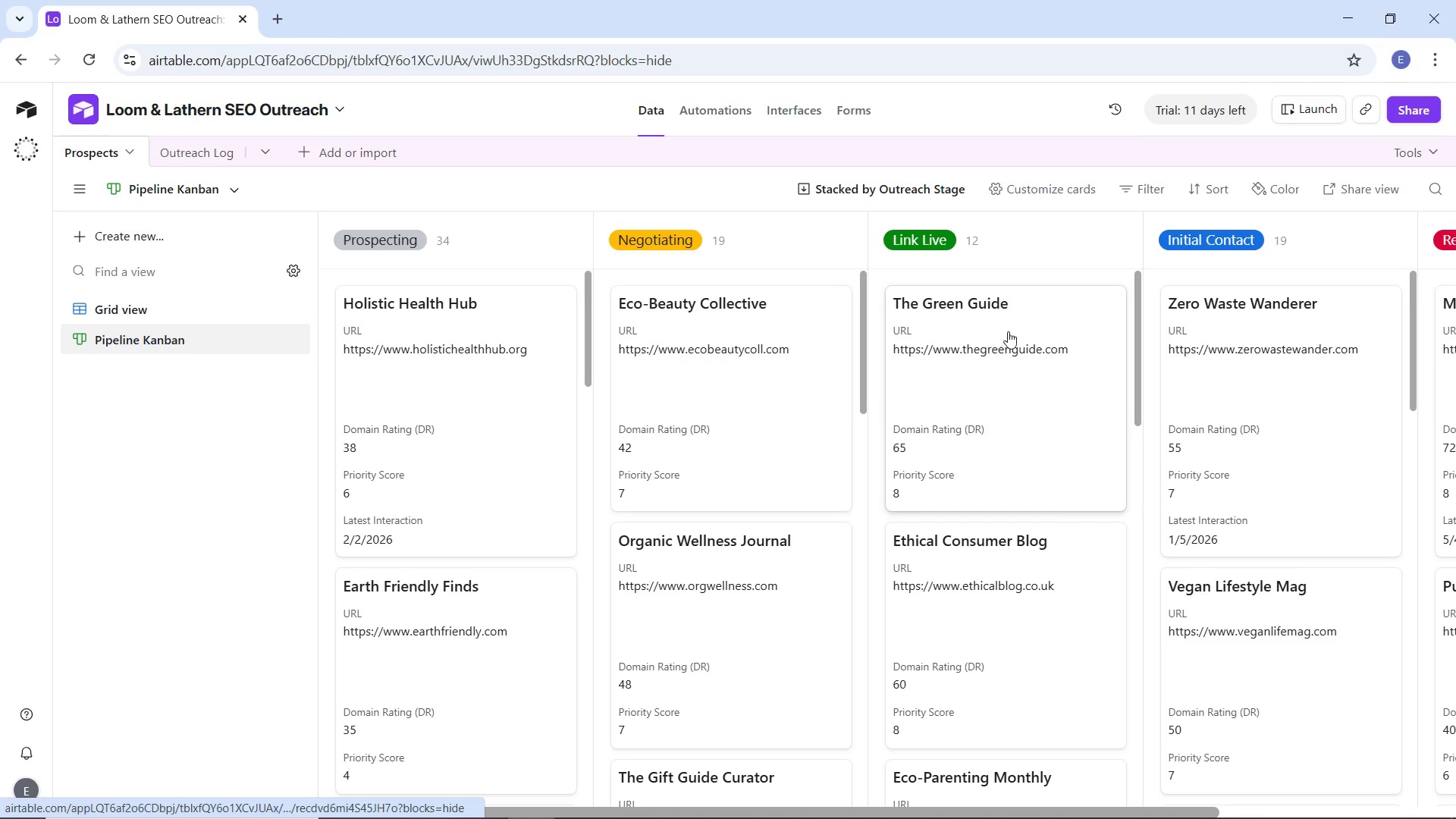 
left_click_drag(start_coordinate=[1218, 242], to_coordinate=[653, 242])
 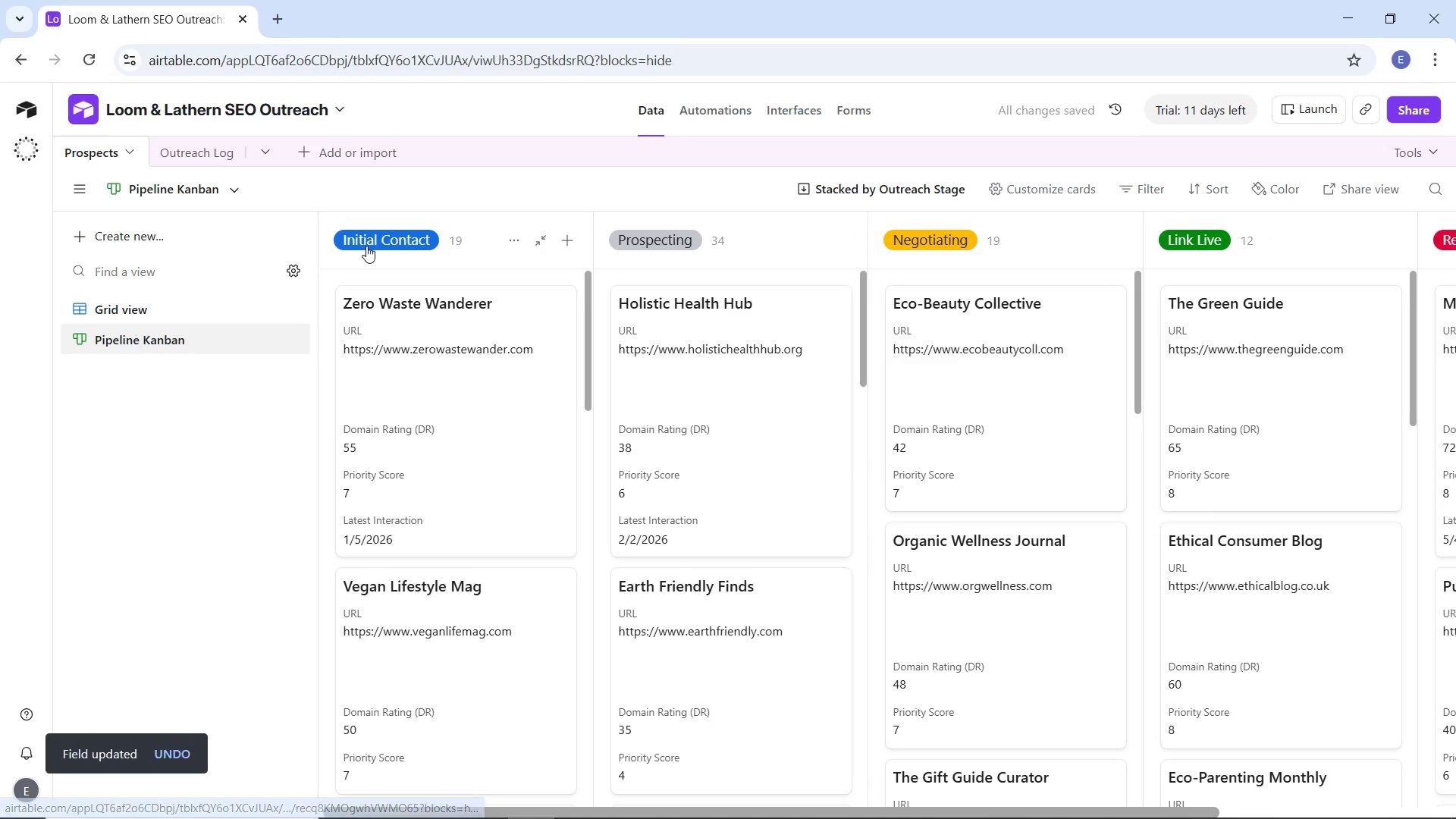 
left_click_drag(start_coordinate=[362, 242], to_coordinate=[566, 243])
 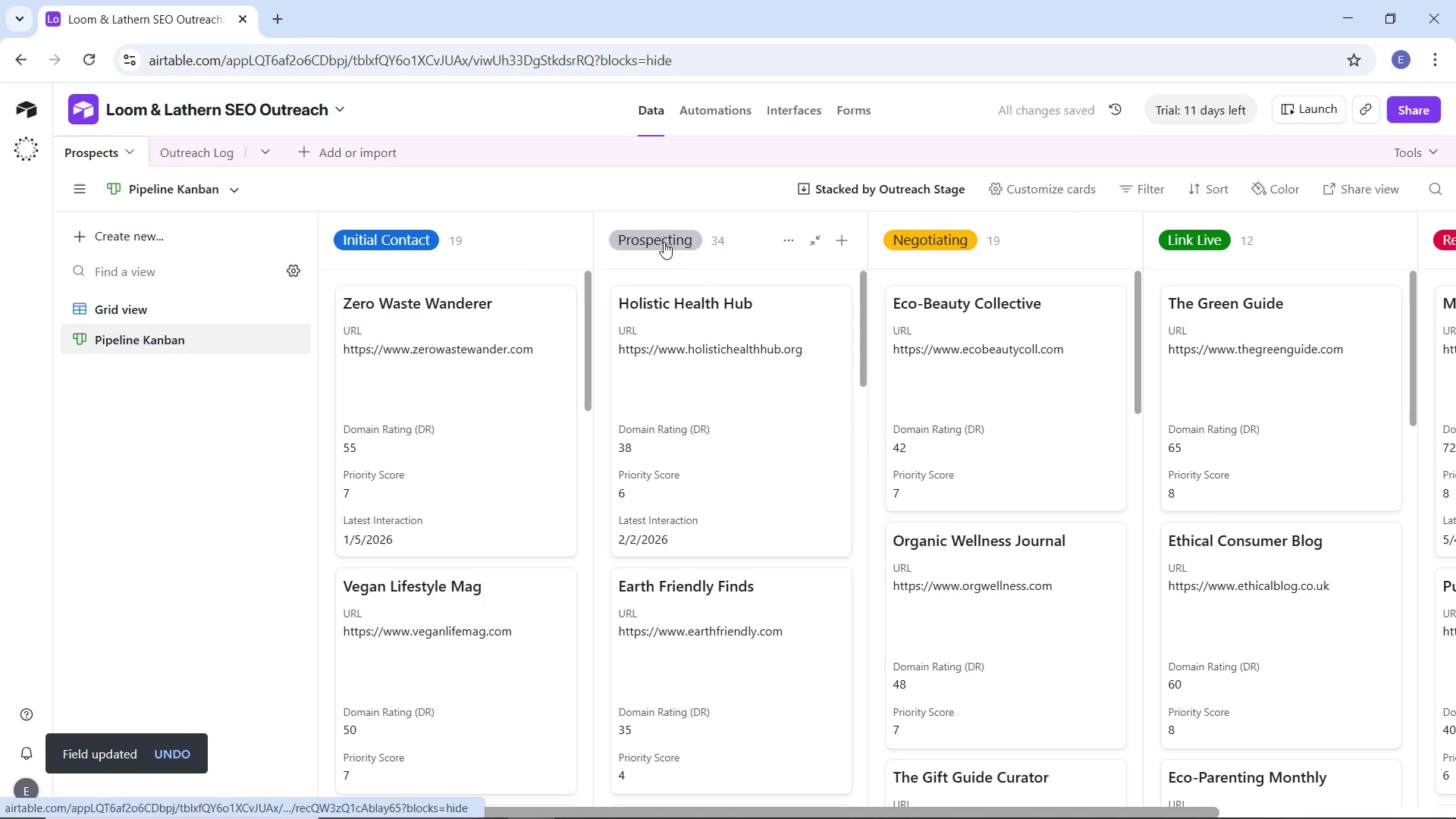 
left_click_drag(start_coordinate=[664, 242], to_coordinate=[482, 238])
 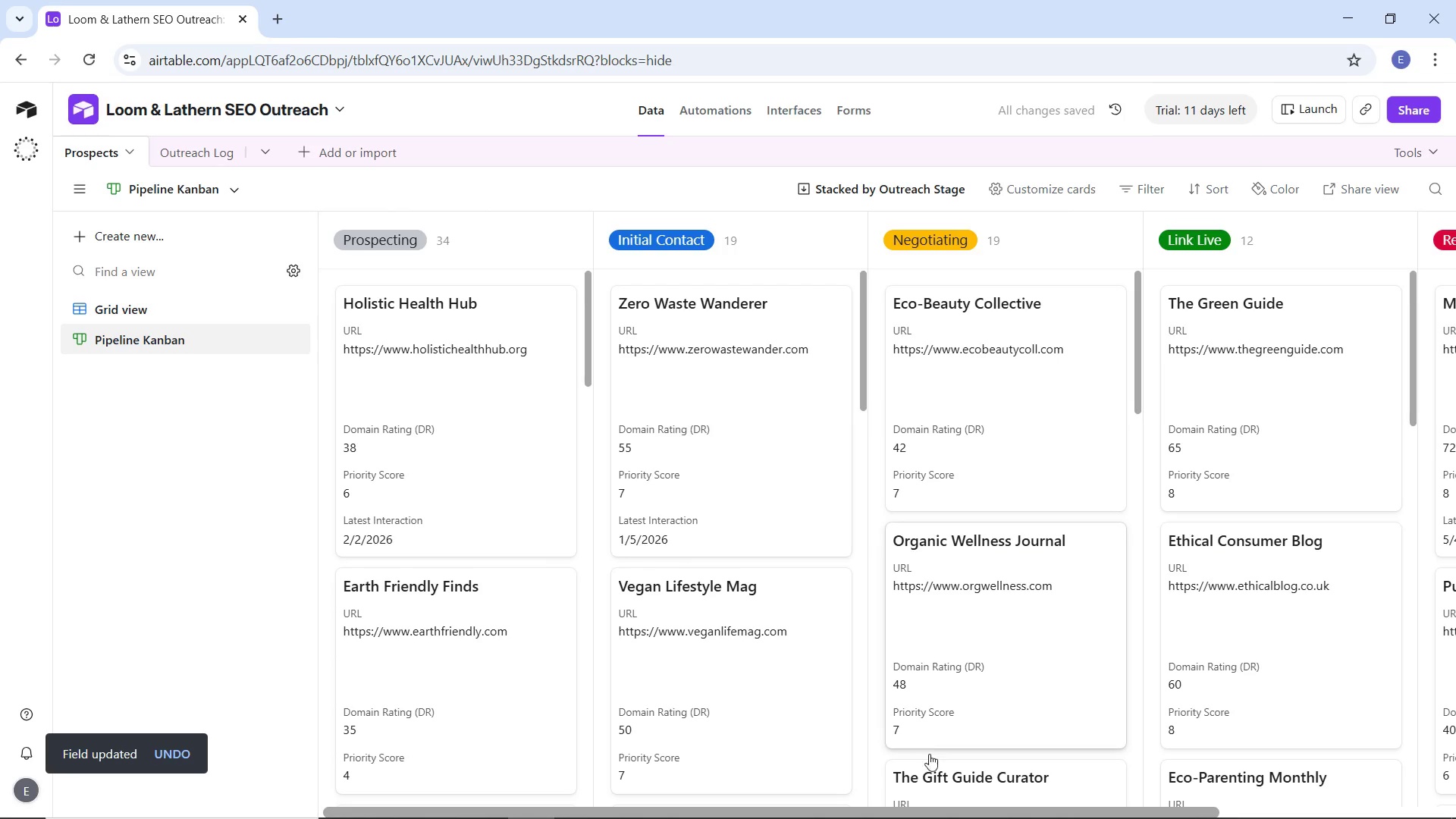 
left_click_drag(start_coordinate=[997, 808], to_coordinate=[1285, 789])
 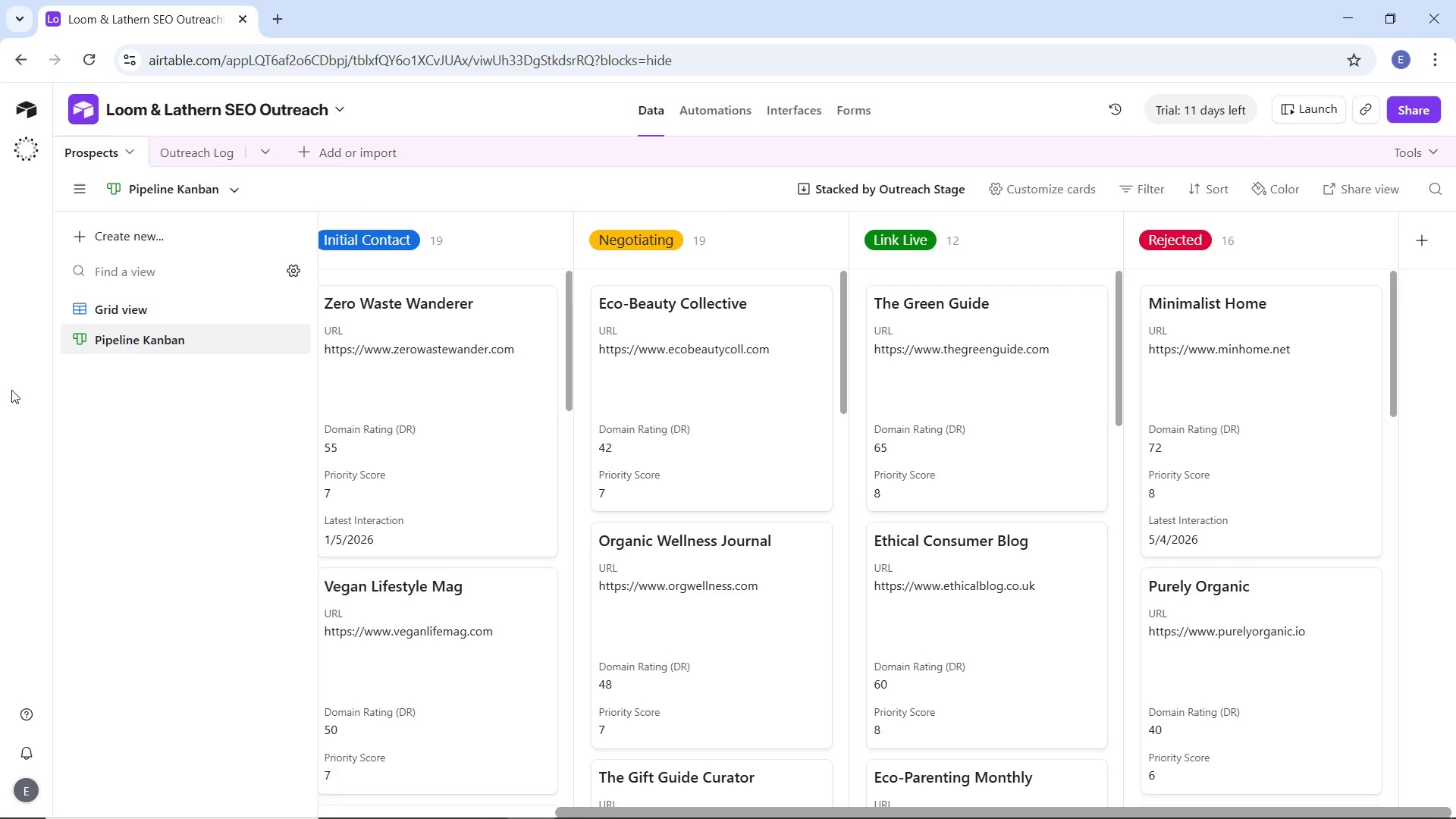 
wait(36.78)
 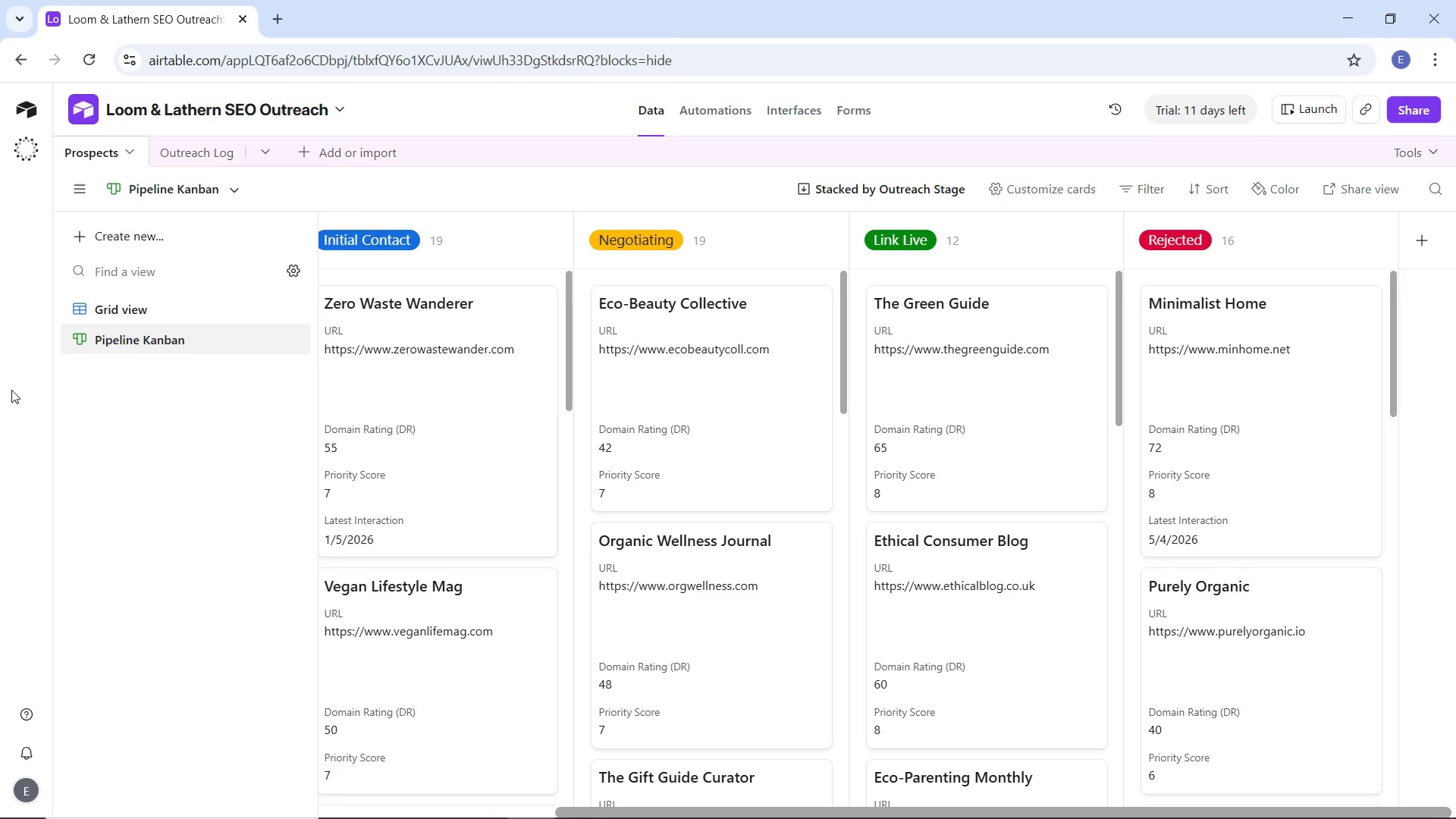 
left_click([165, 320])
 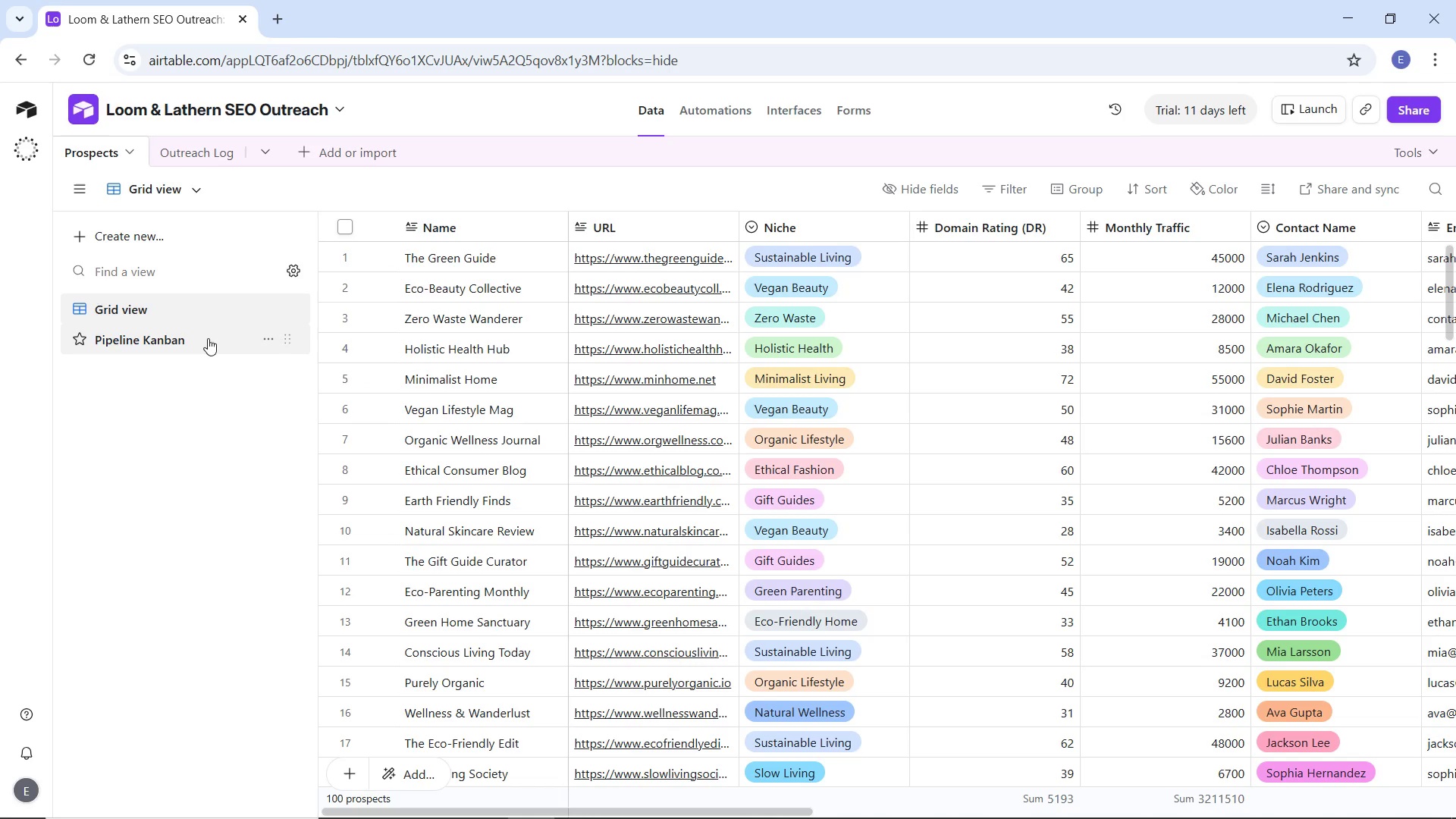 
wait(6.72)
 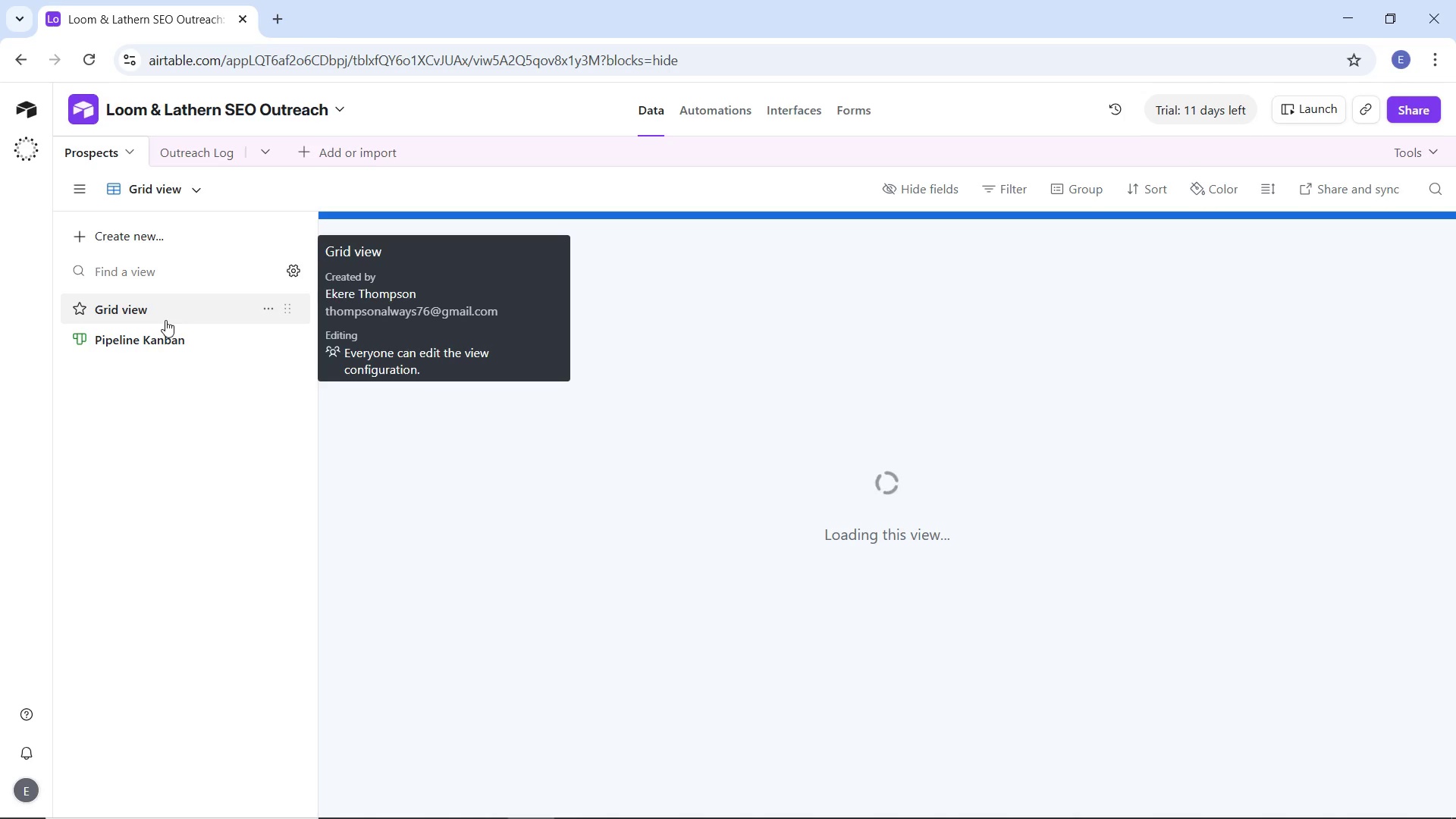 
left_click([267, 307])
 